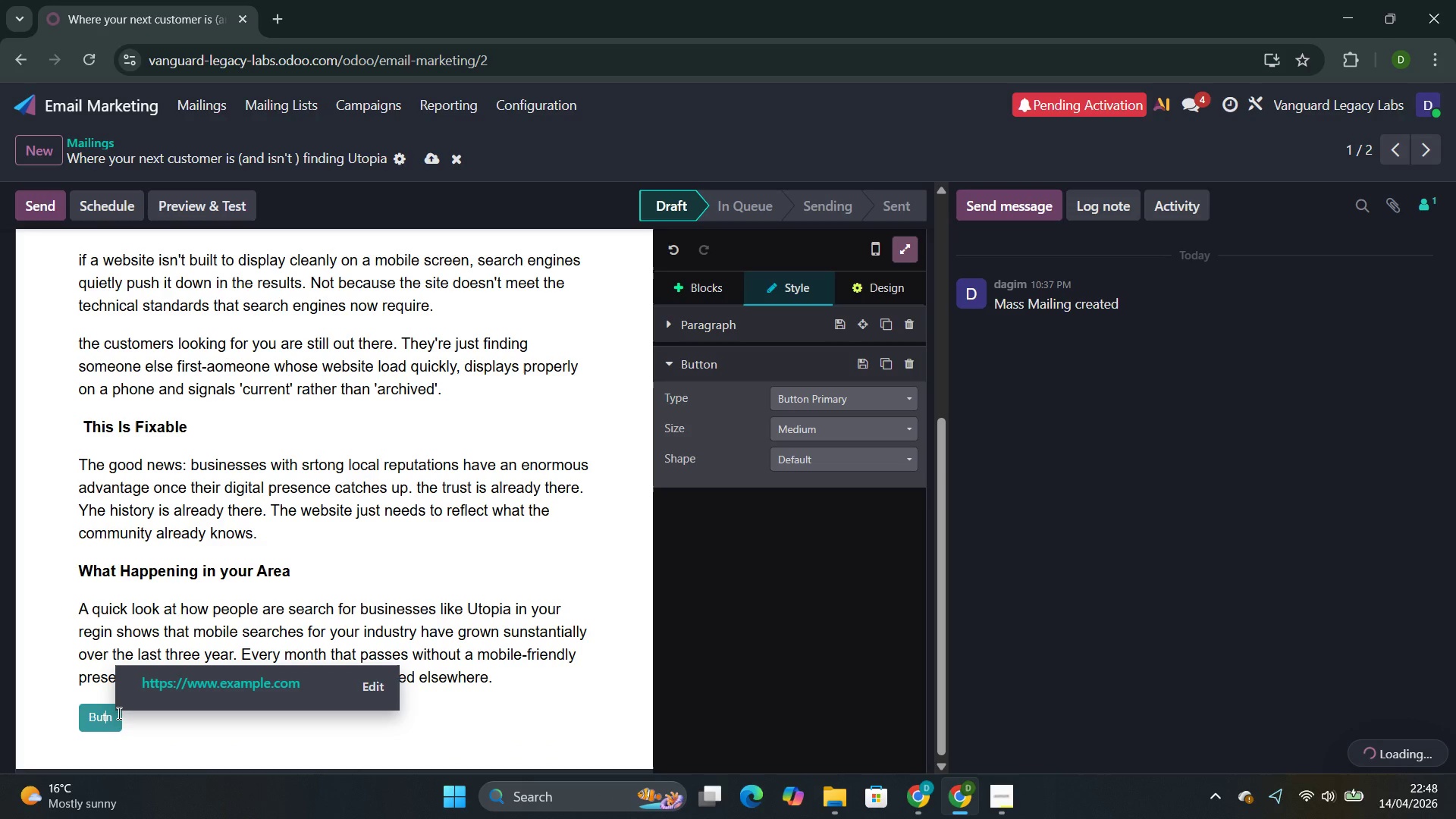 
key(Backspace)
 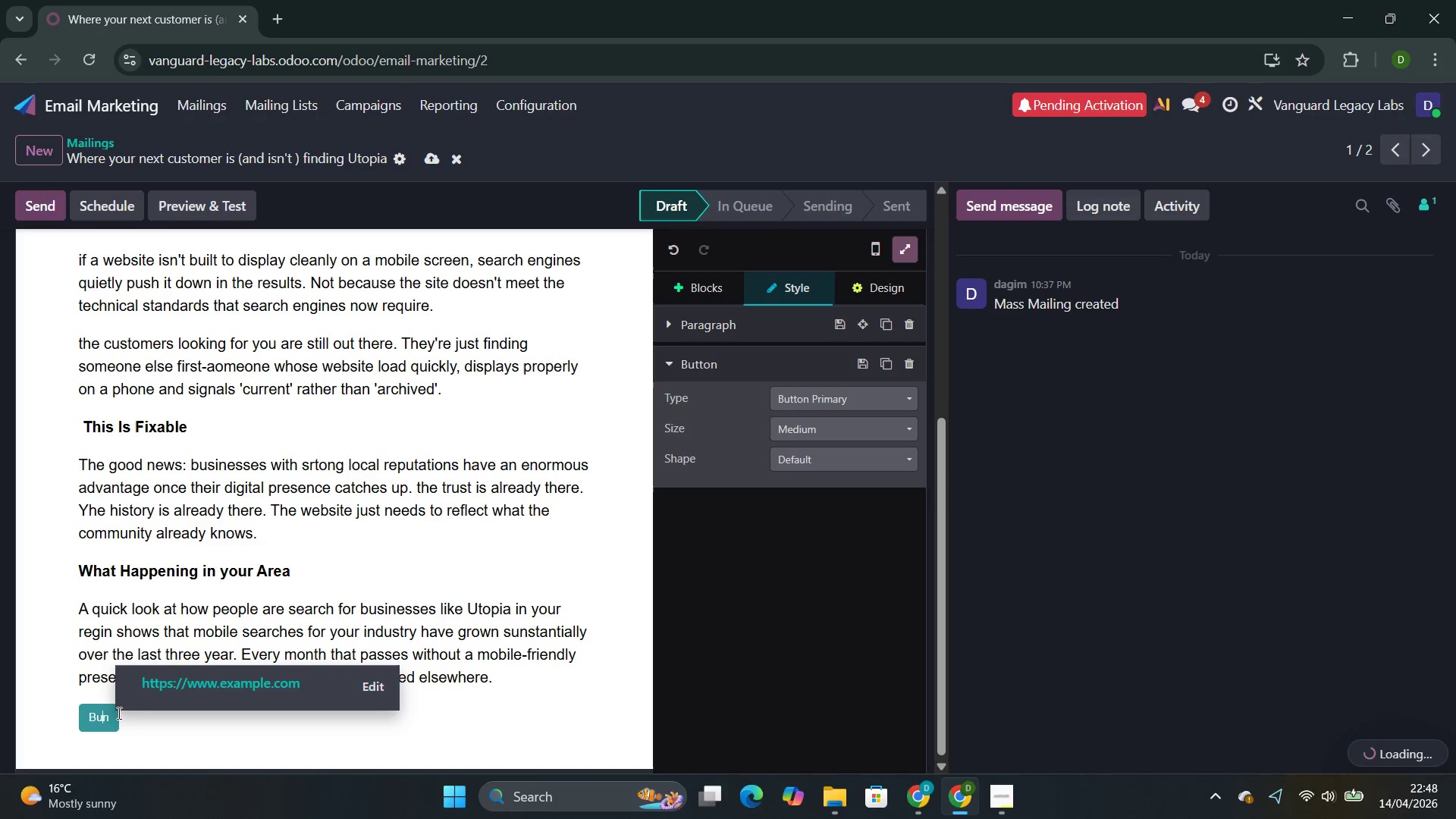 
key(Backspace)
 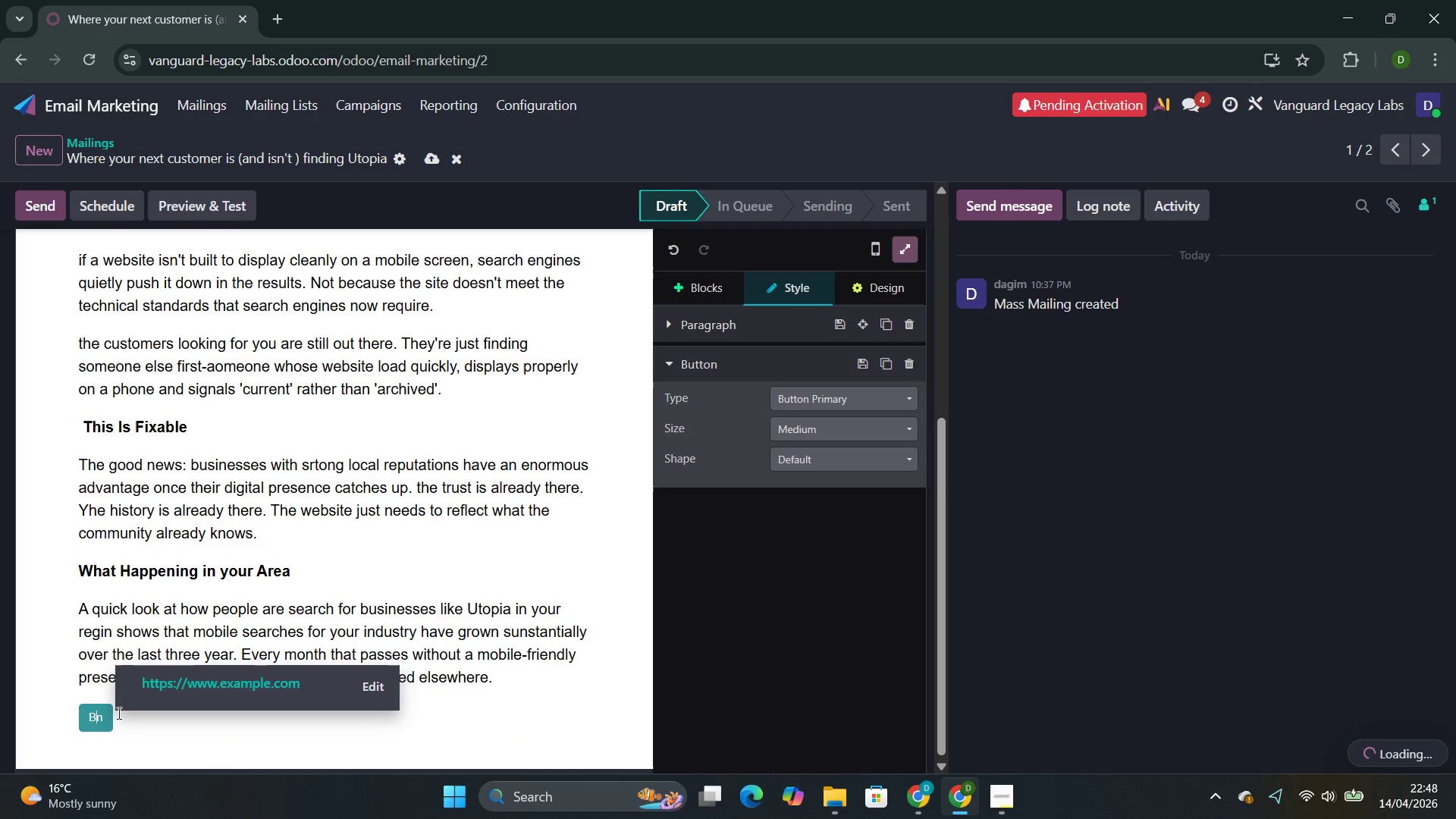 
key(Backspace)
 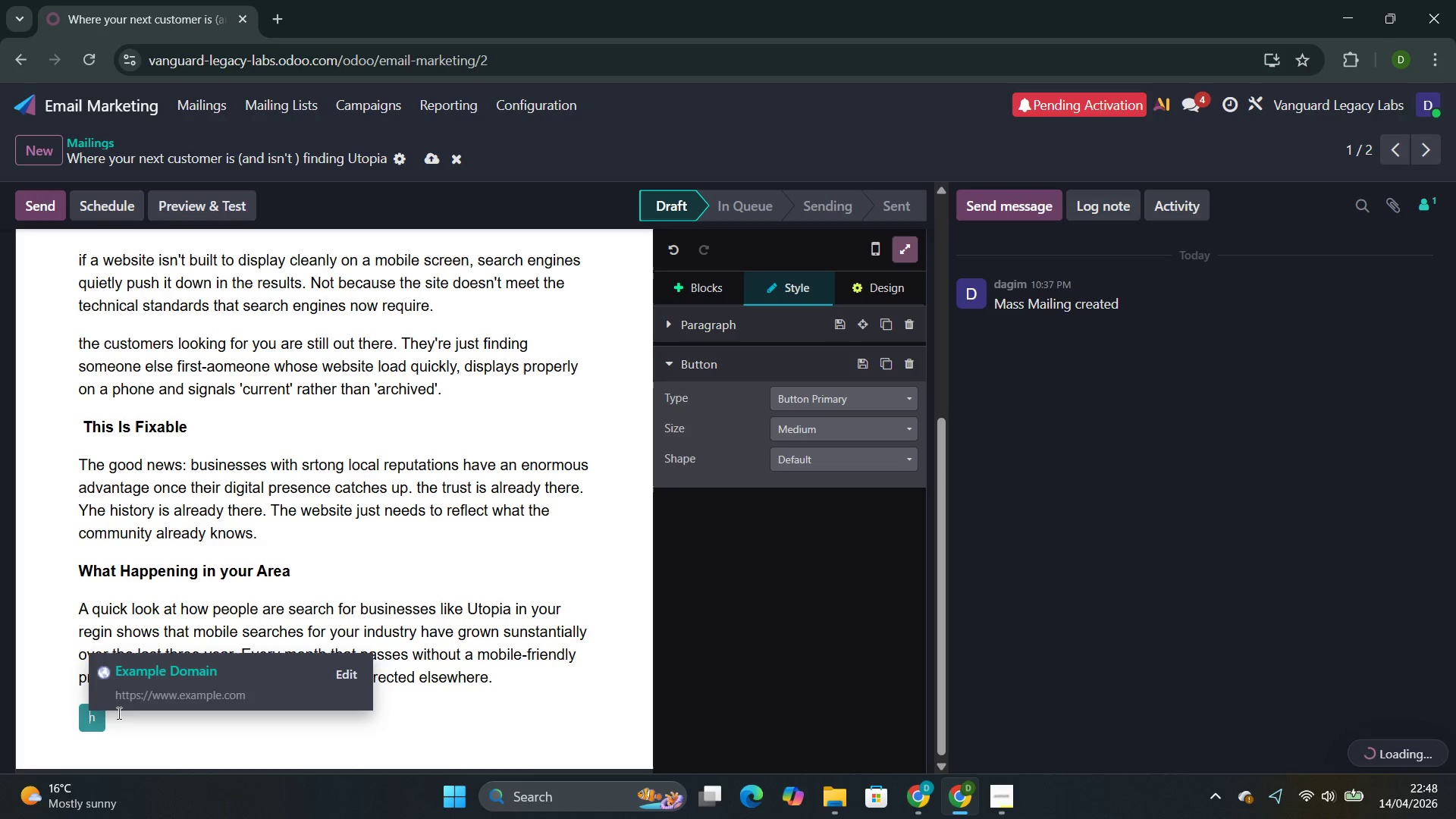 
key(ArrowRight)
 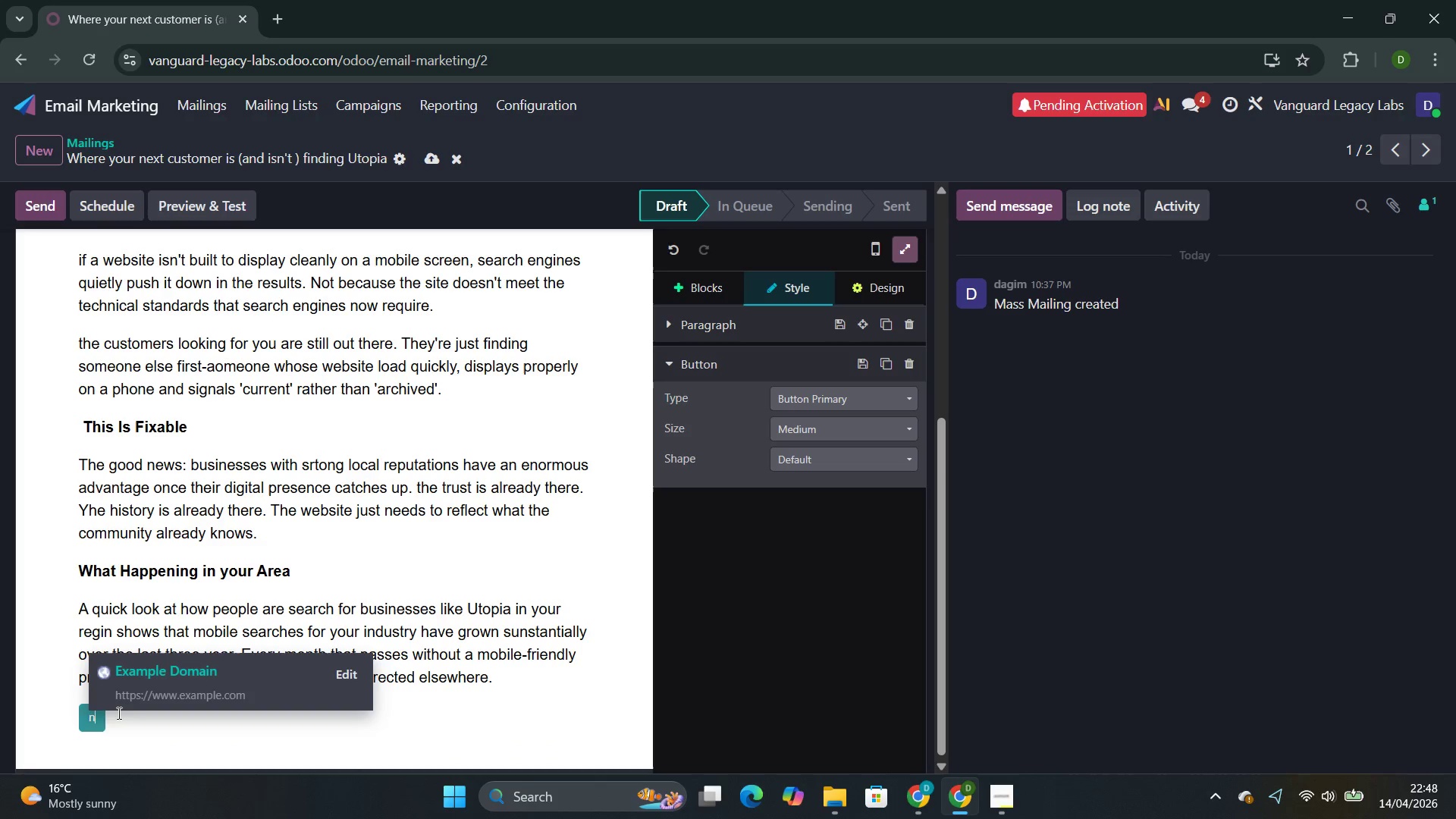 
key(Backspace)
 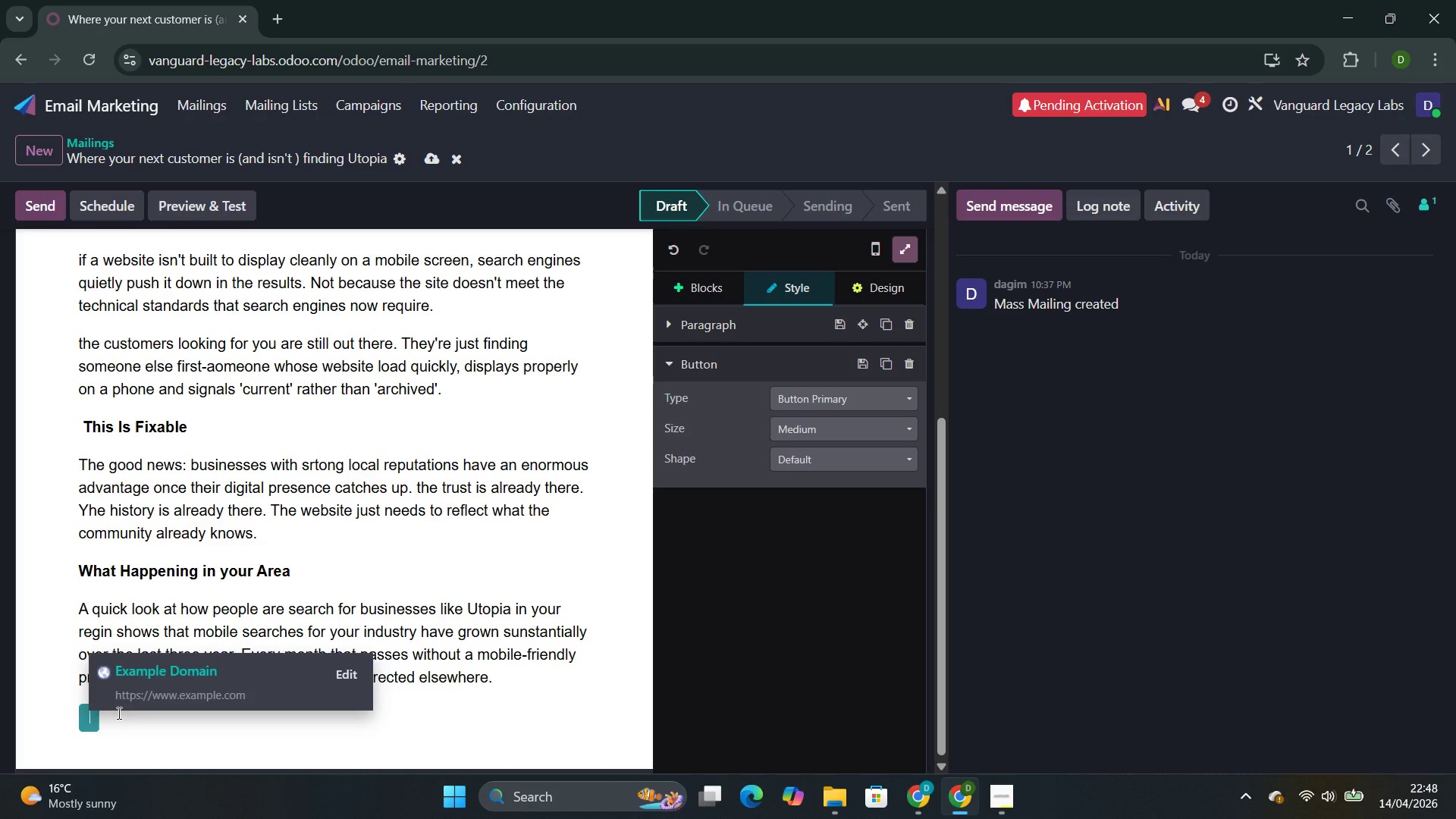 
type(See How Your Site Apeat)
key(Backspace)
type(rs On Mobile)
 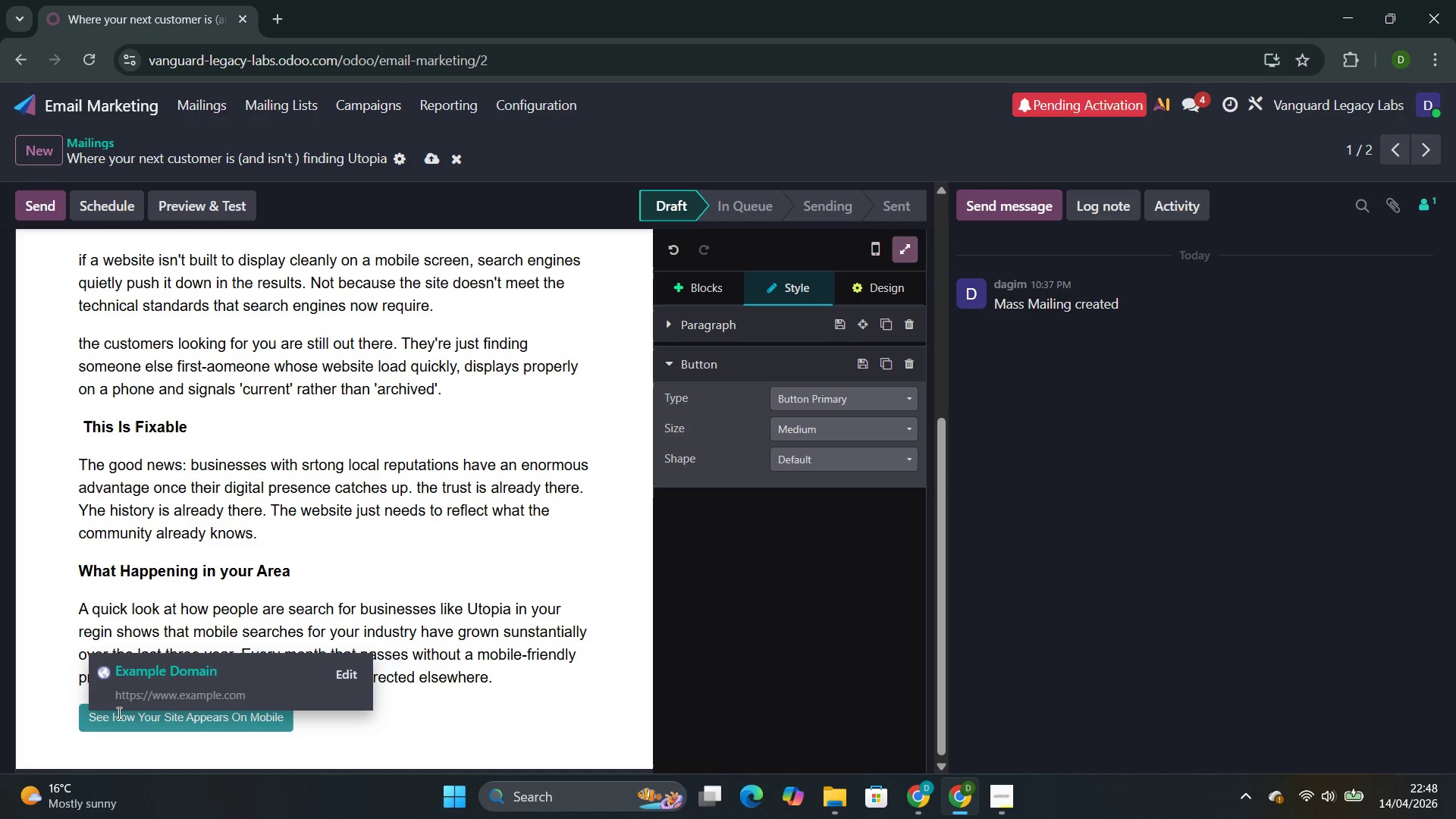 
wait(6.52)
 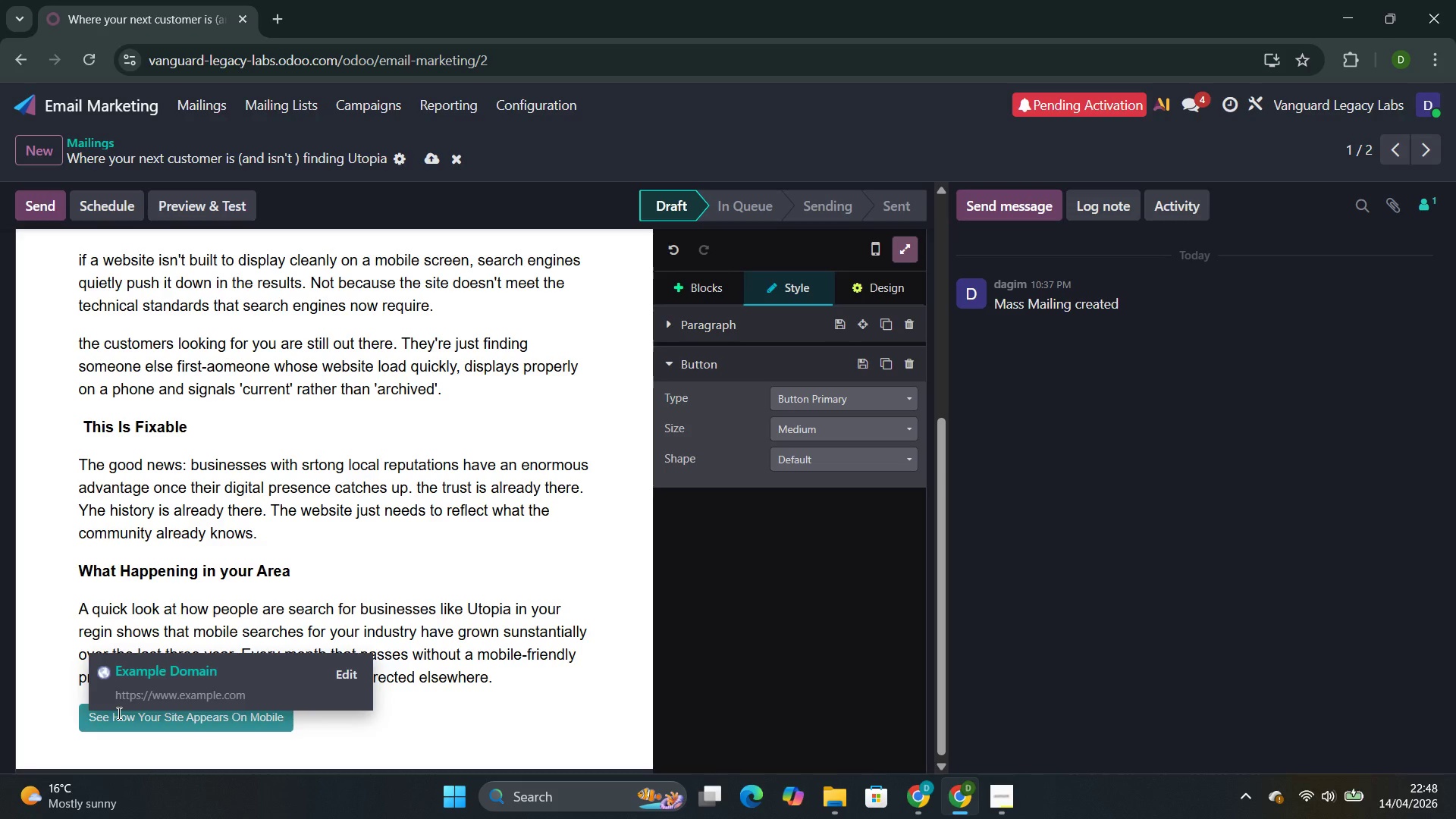 
key(Enter)
 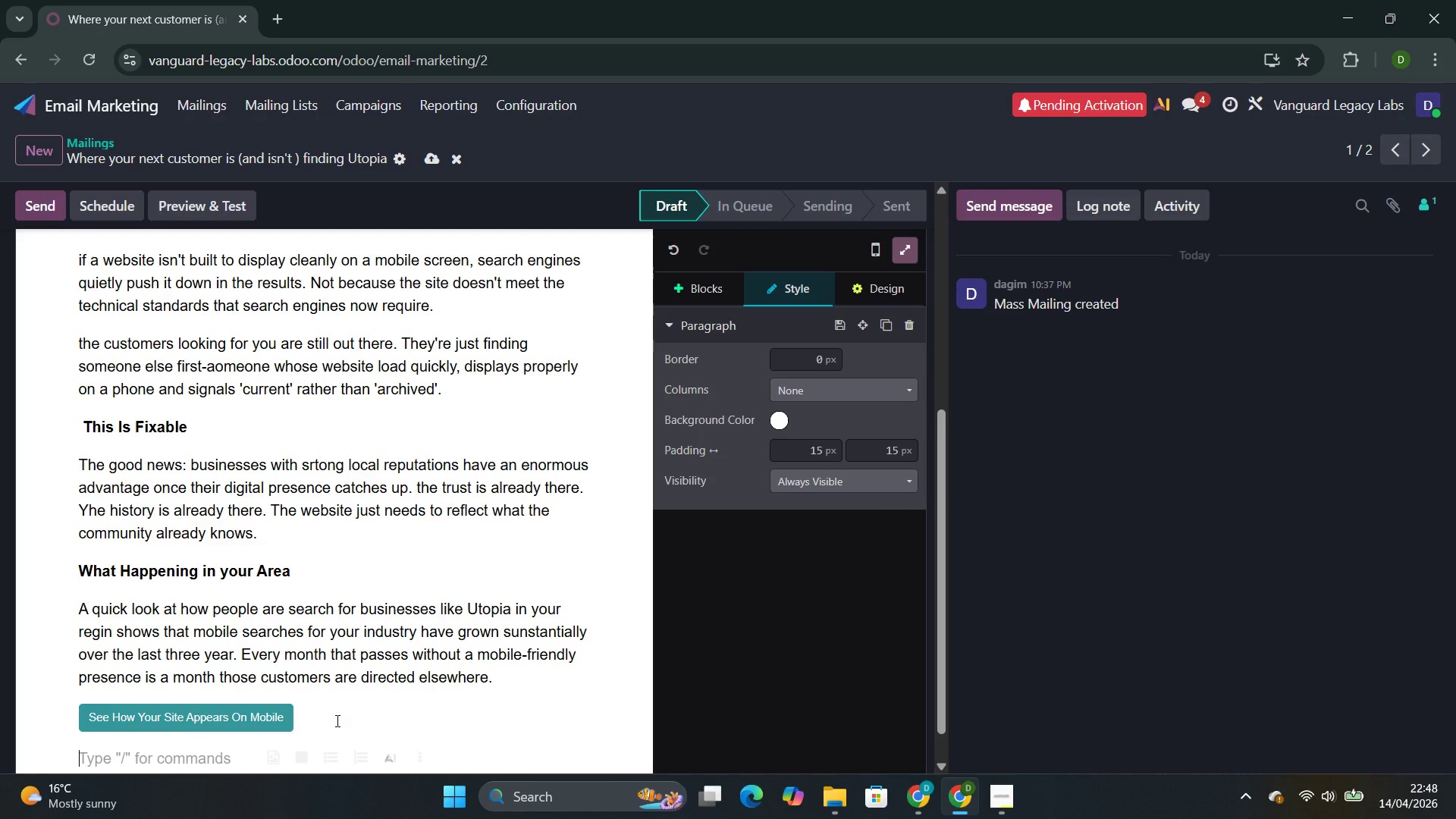 
type(In my final note )
key(Backspace)
type(, i'll share a simple )
 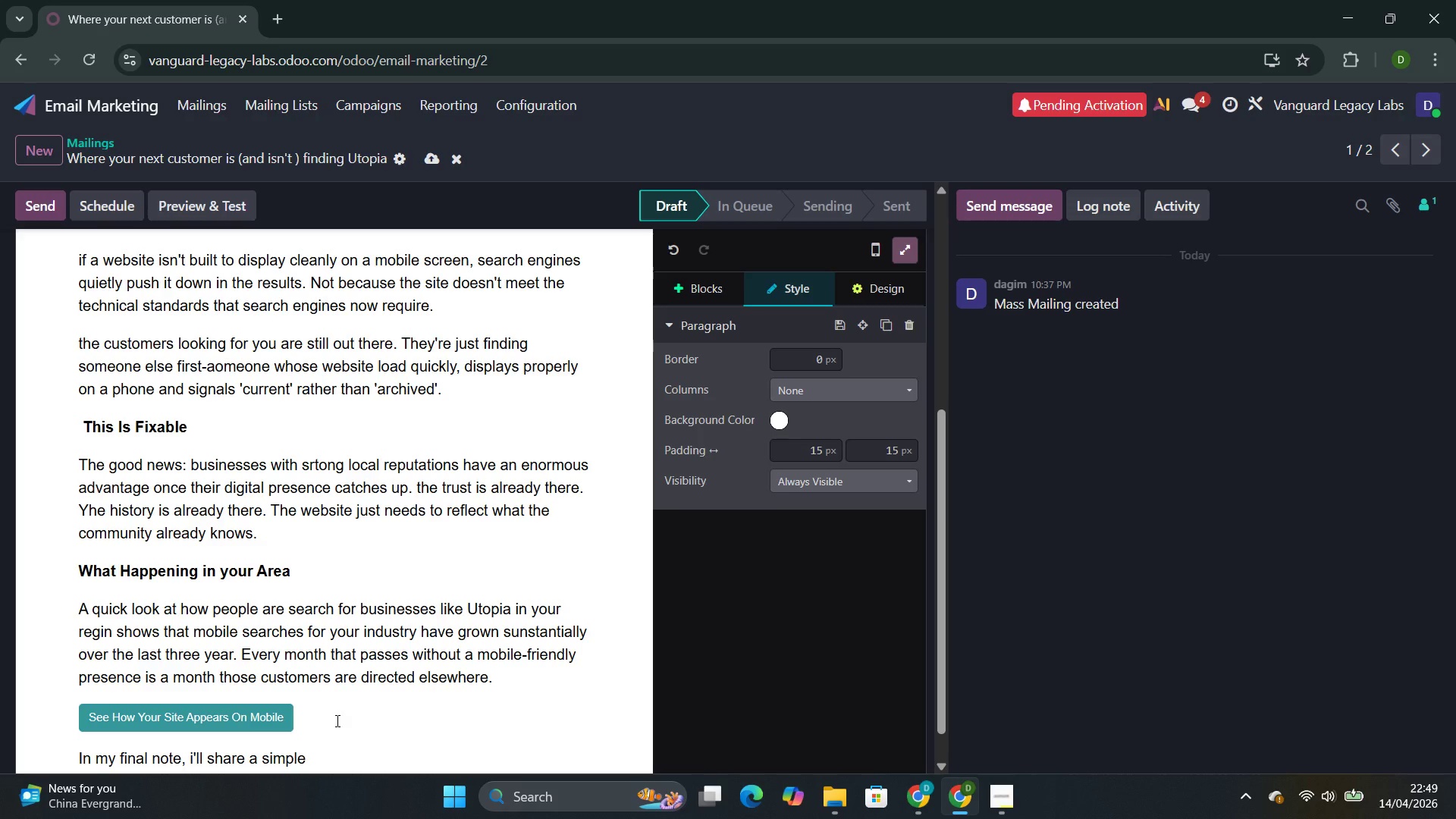 
hold_key(key=ArrowLeft, duration=1.0)
 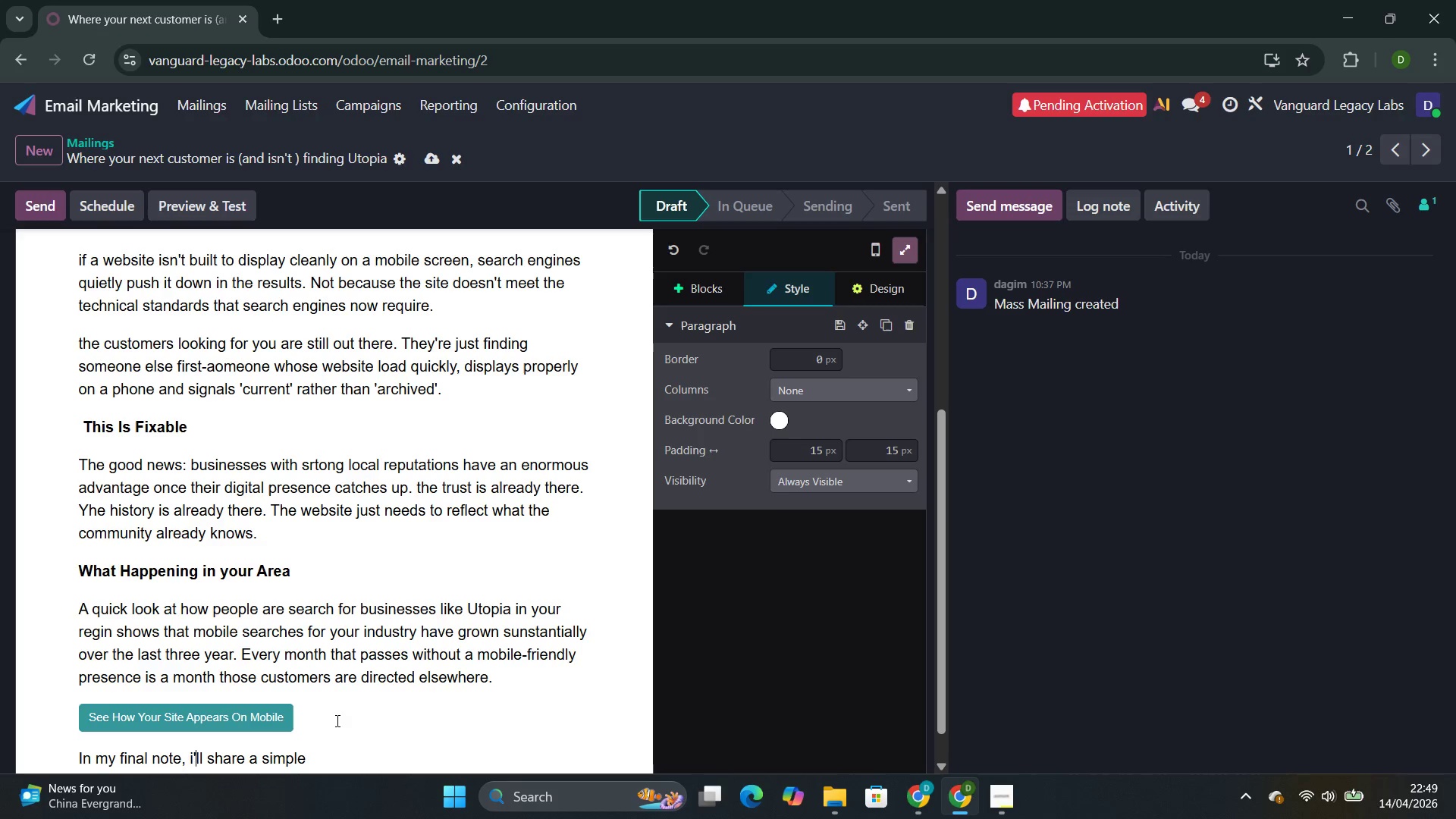 
key(ArrowLeft)
 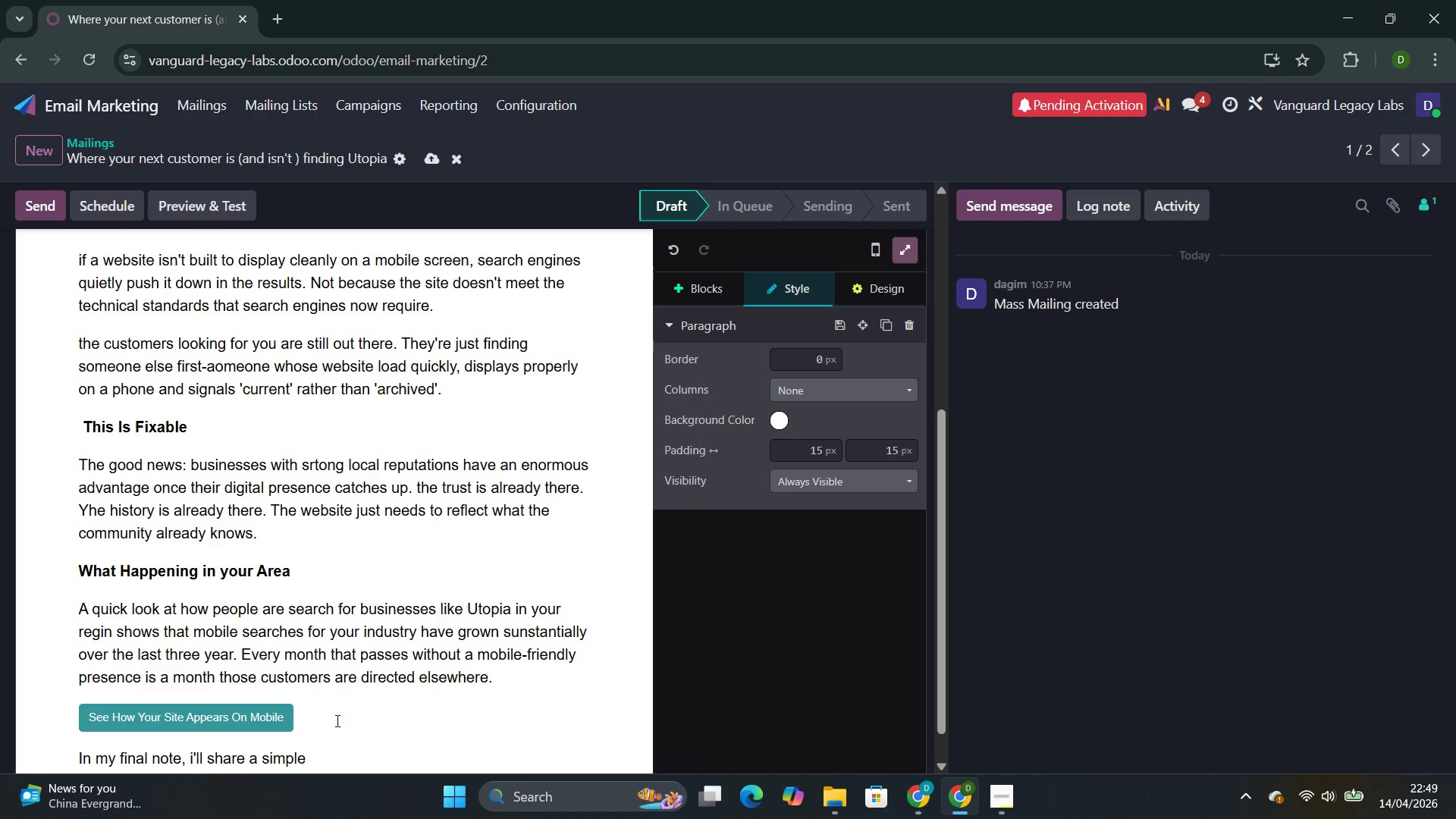 
key(ArrowLeft)
 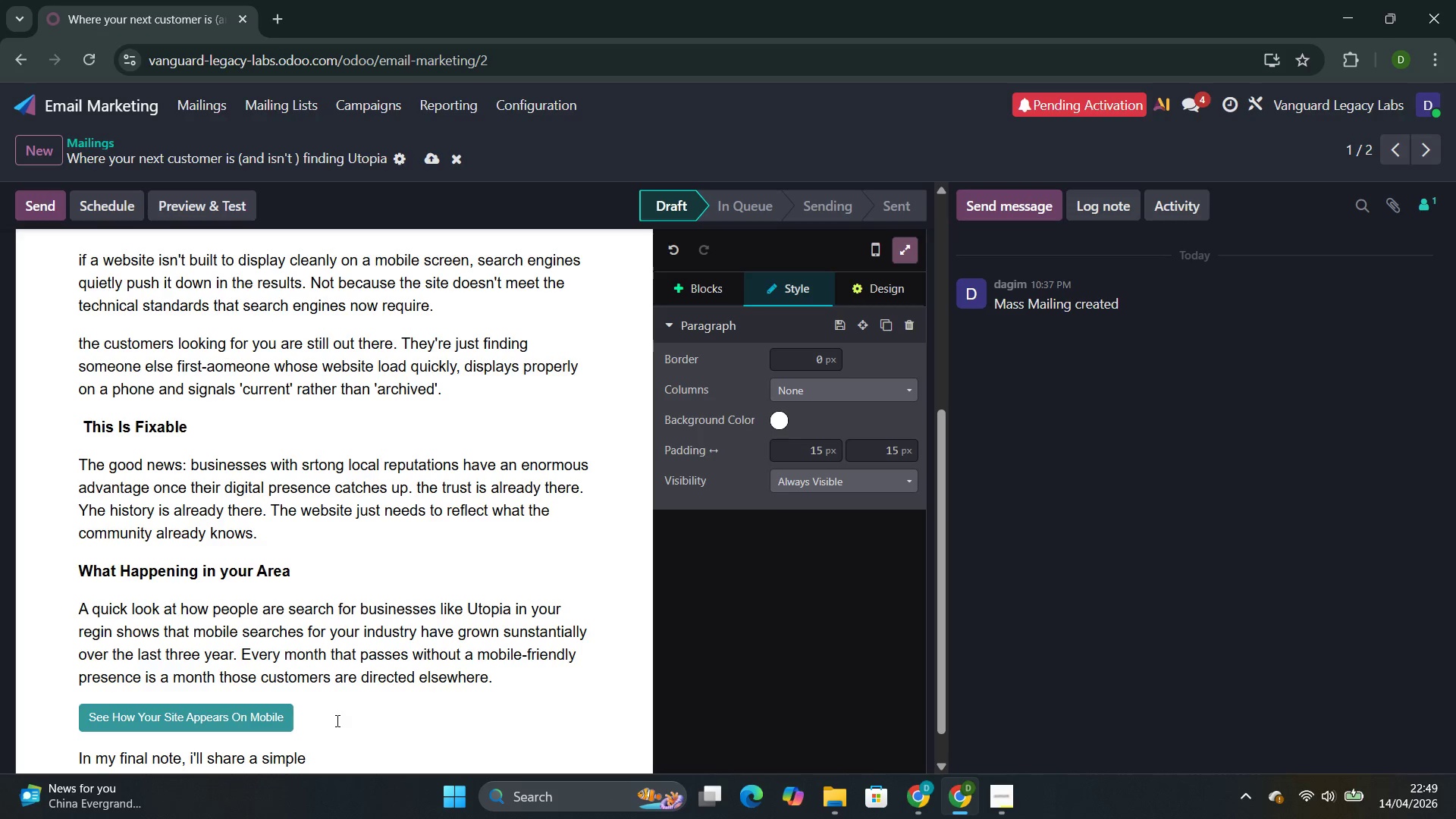 
key(Backspace)
 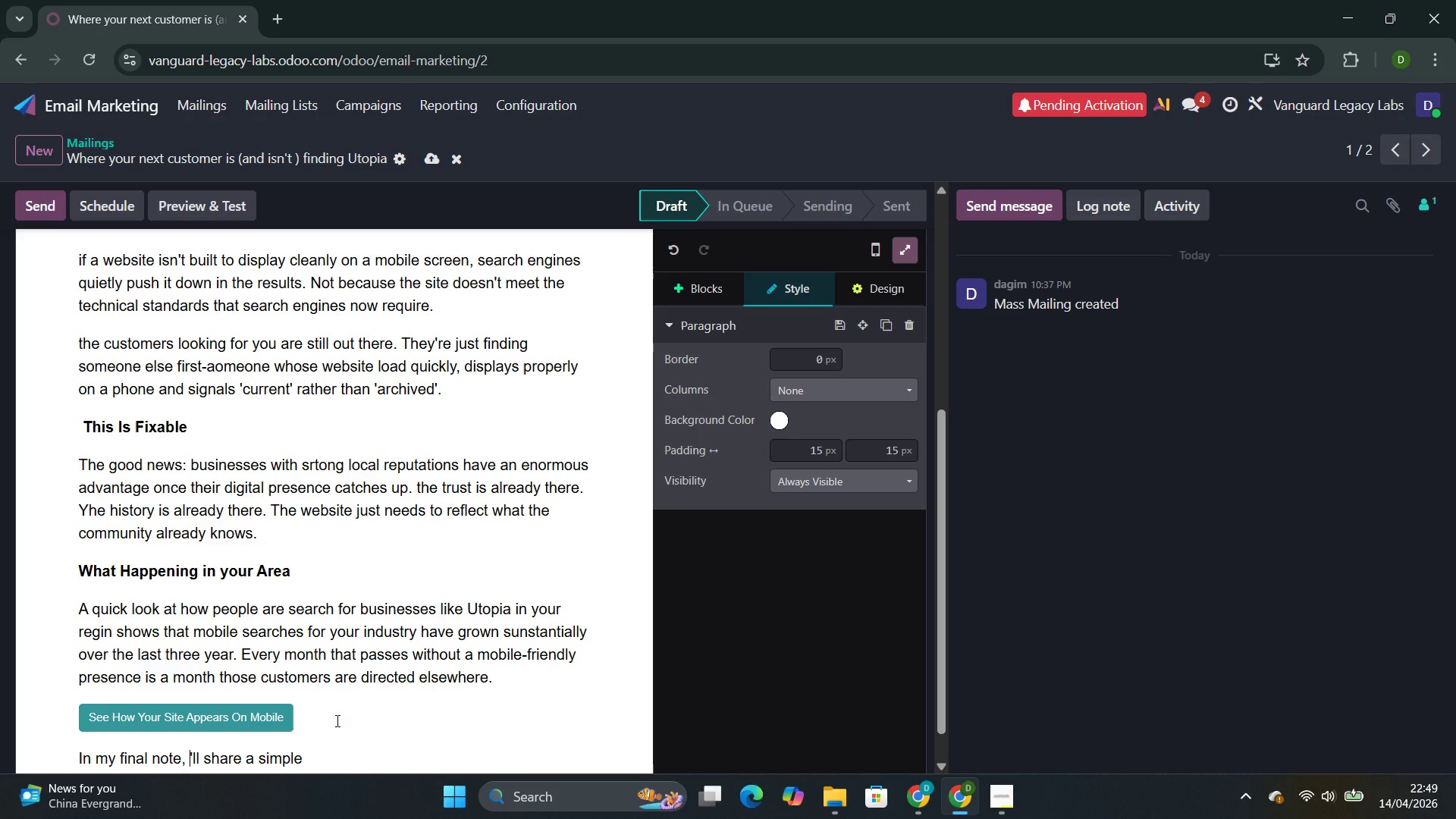 
key(Shift+I)
 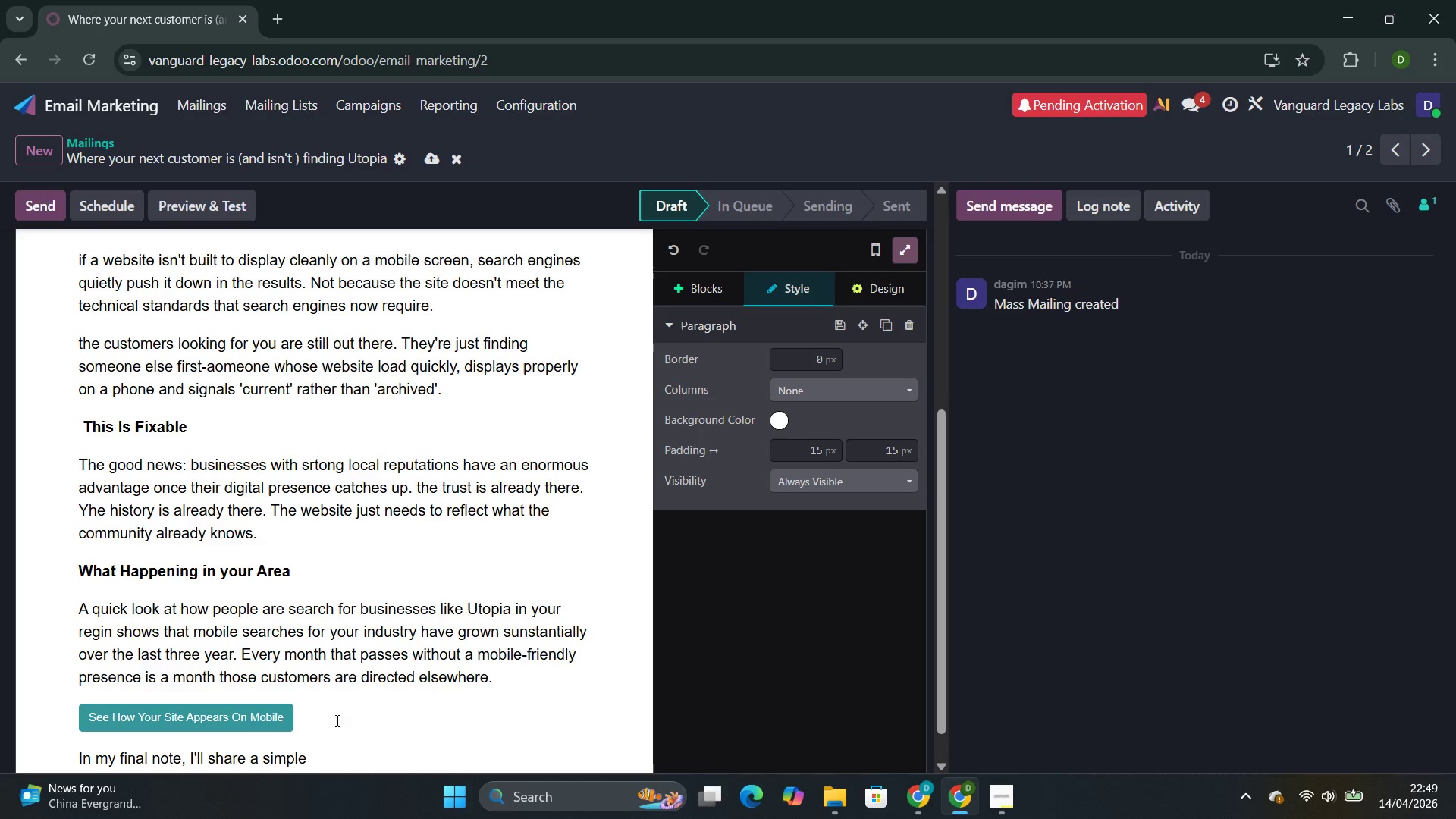 
hold_key(key=ArrowRight, duration=0.94)
 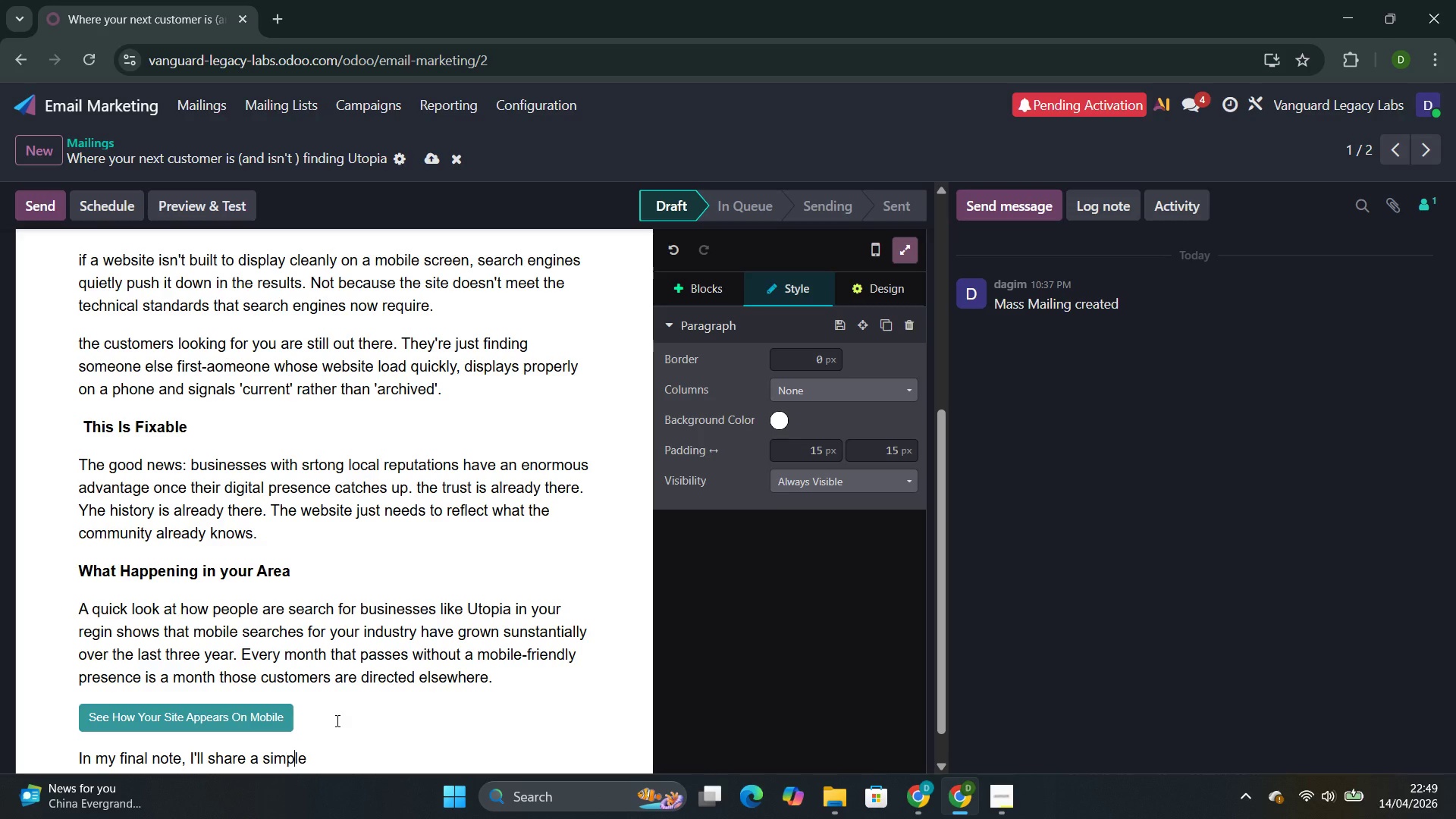 
key(ArrowRight)
 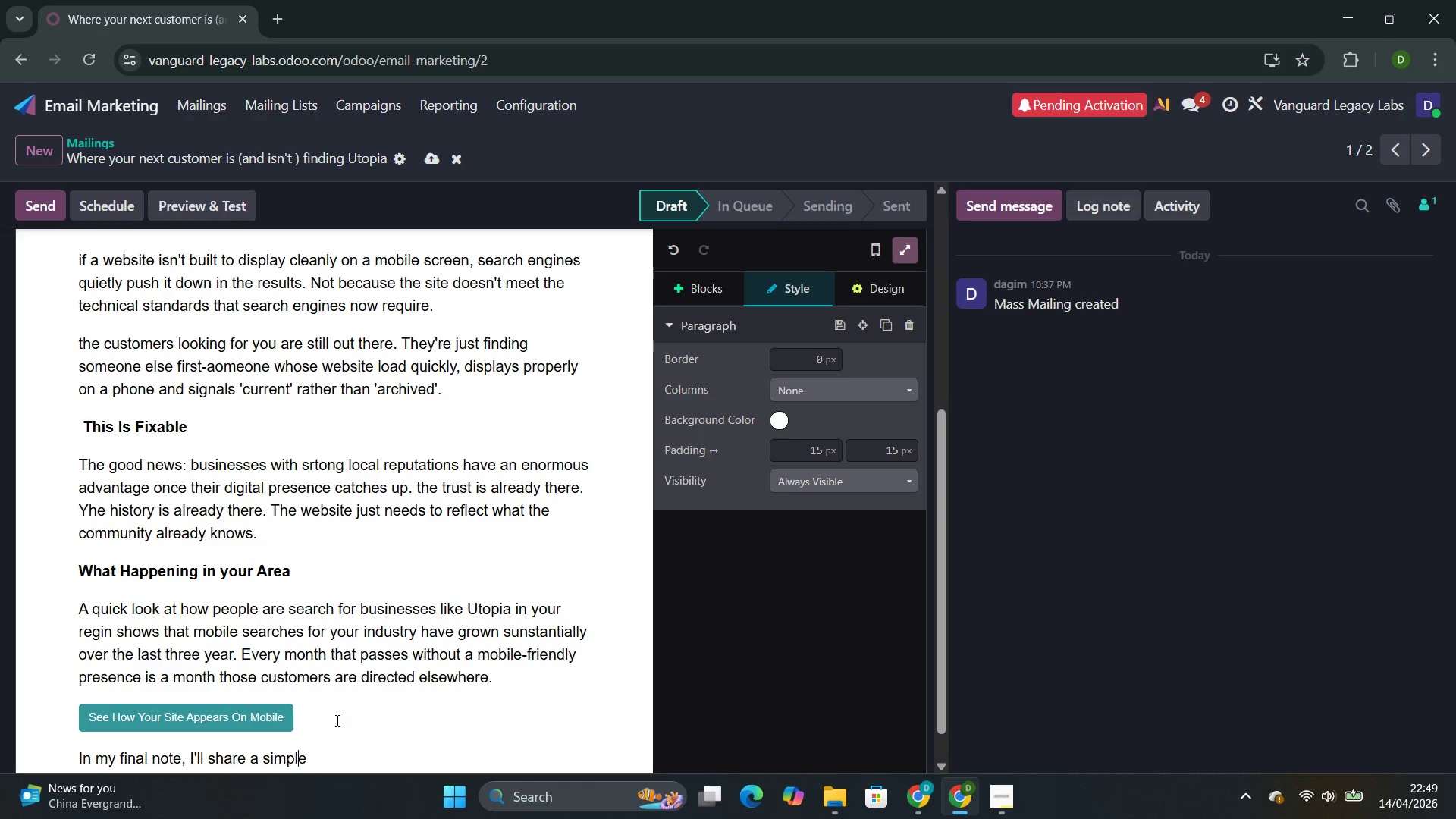 
key(ArrowRight)
 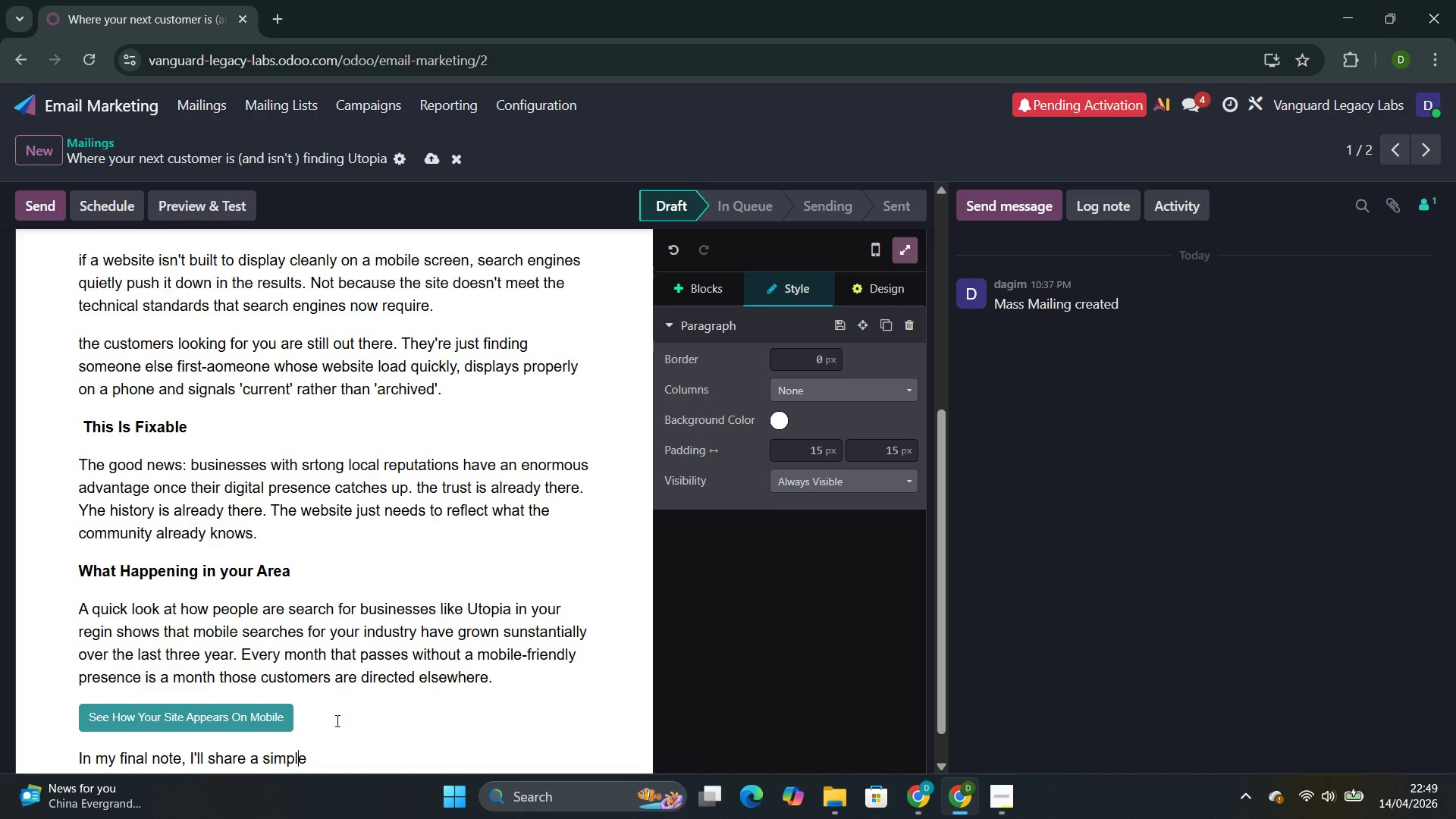 
key(ArrowRight)
 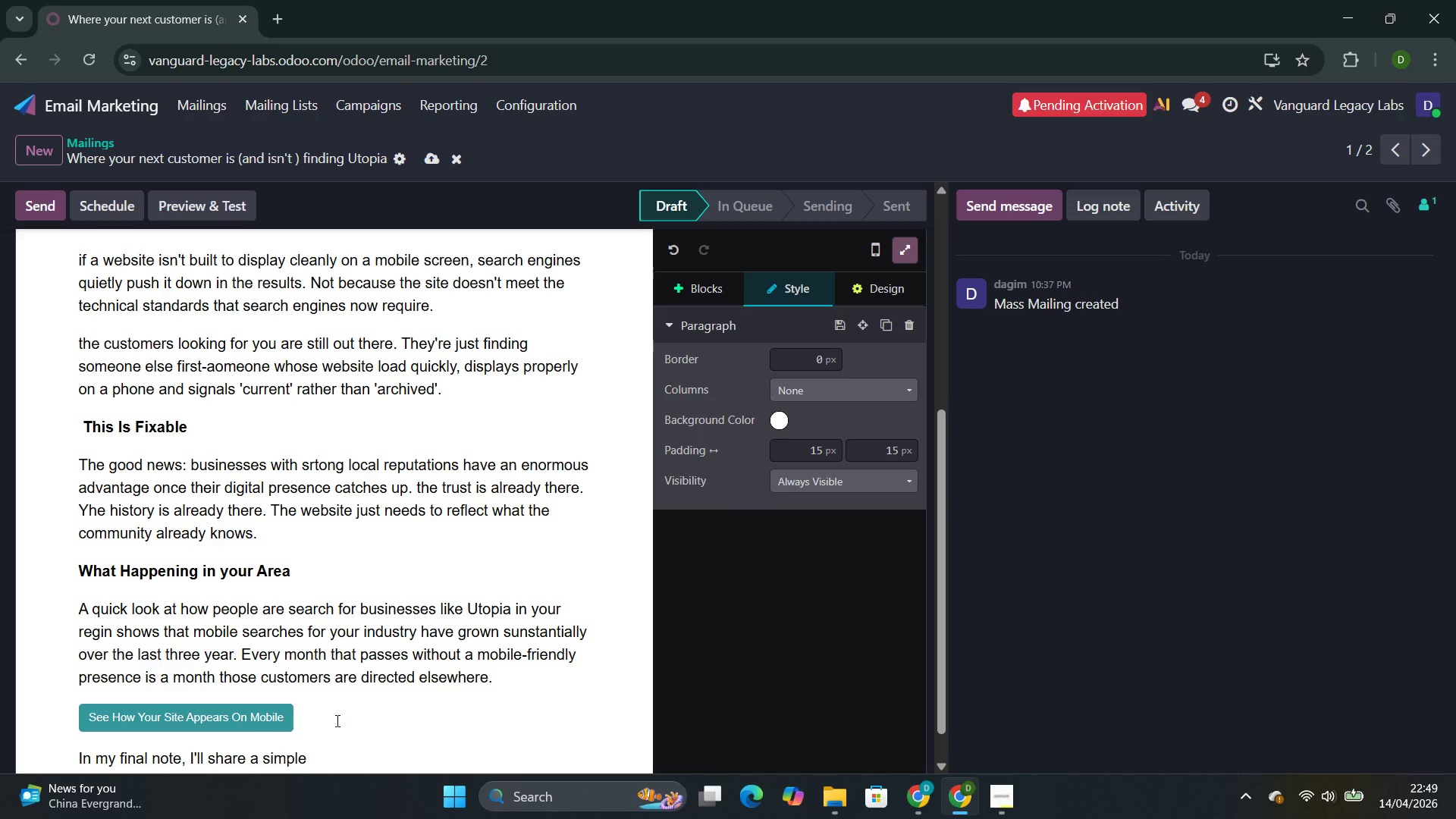 
type( way to get a clear picture of where t)
 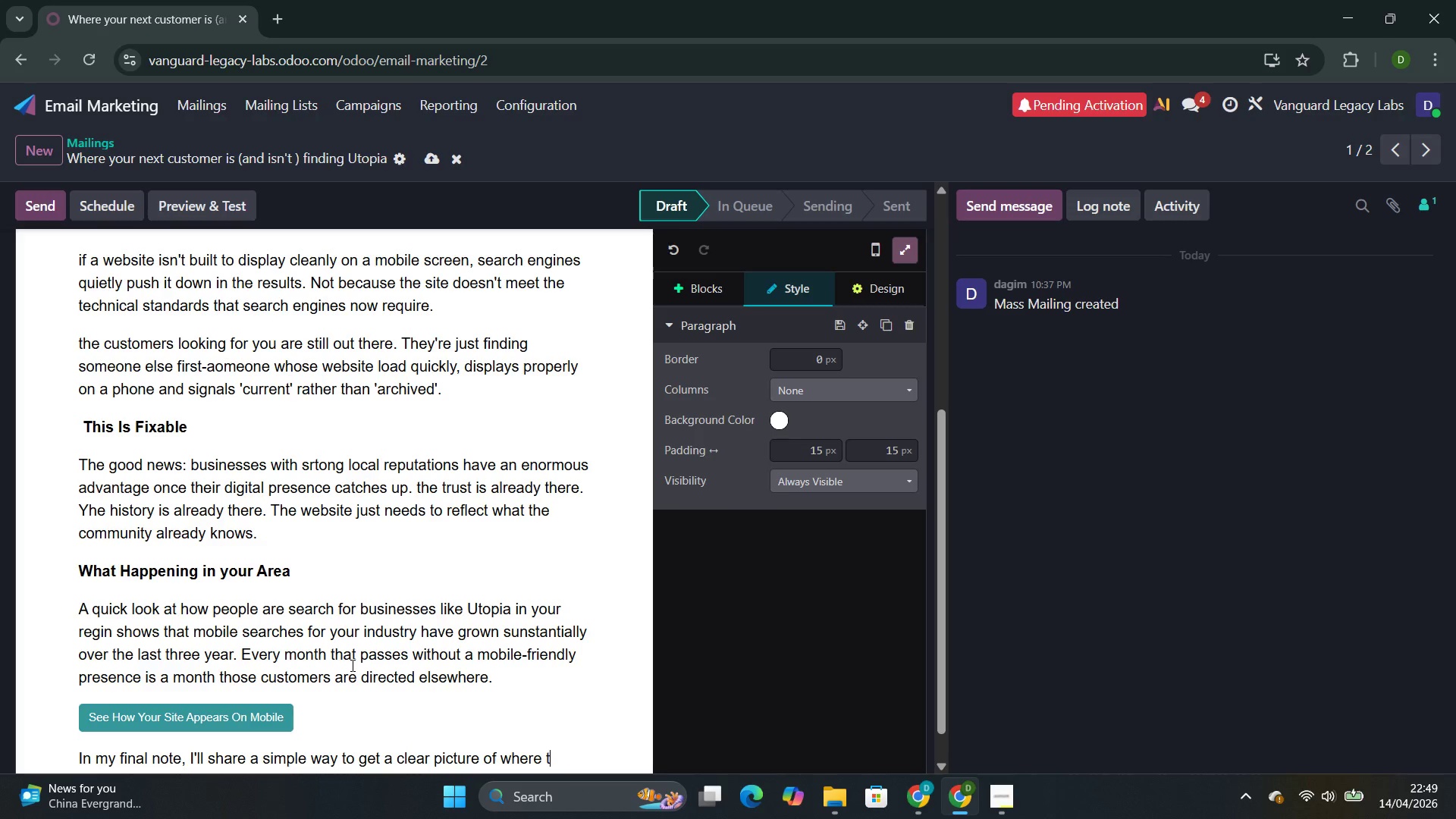 
type(hing)
 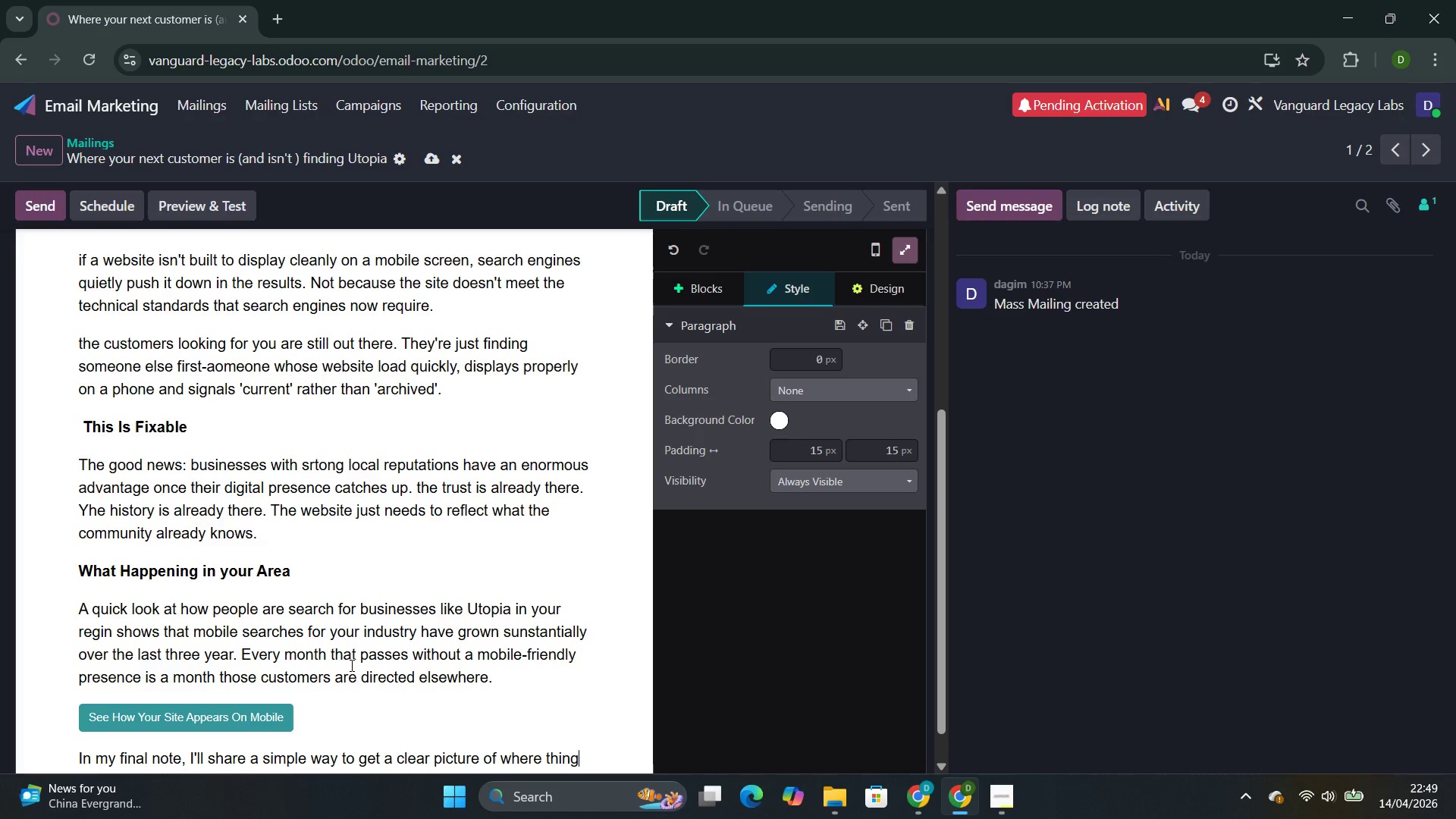 
key(S)
 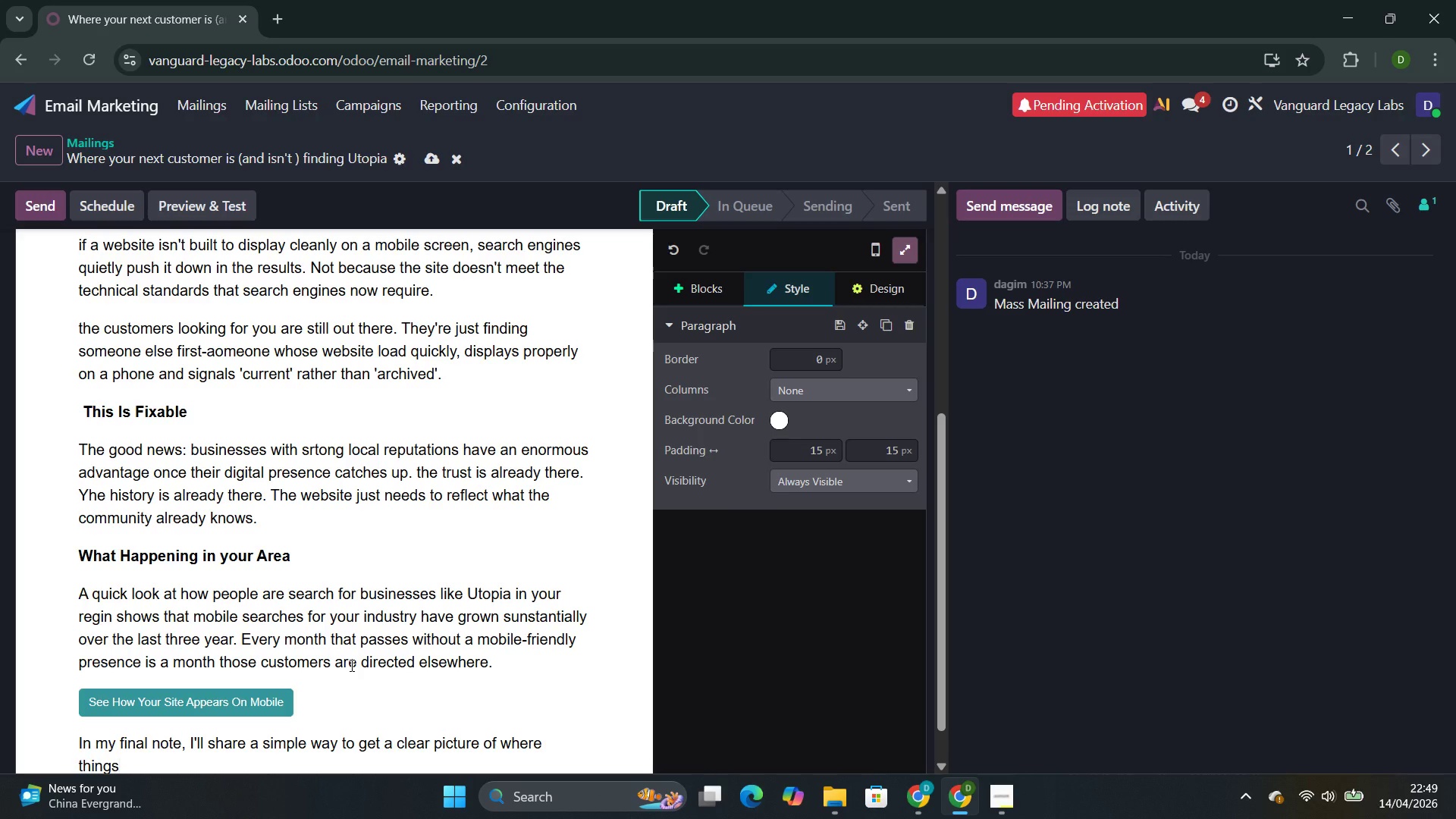 
key(Space)
 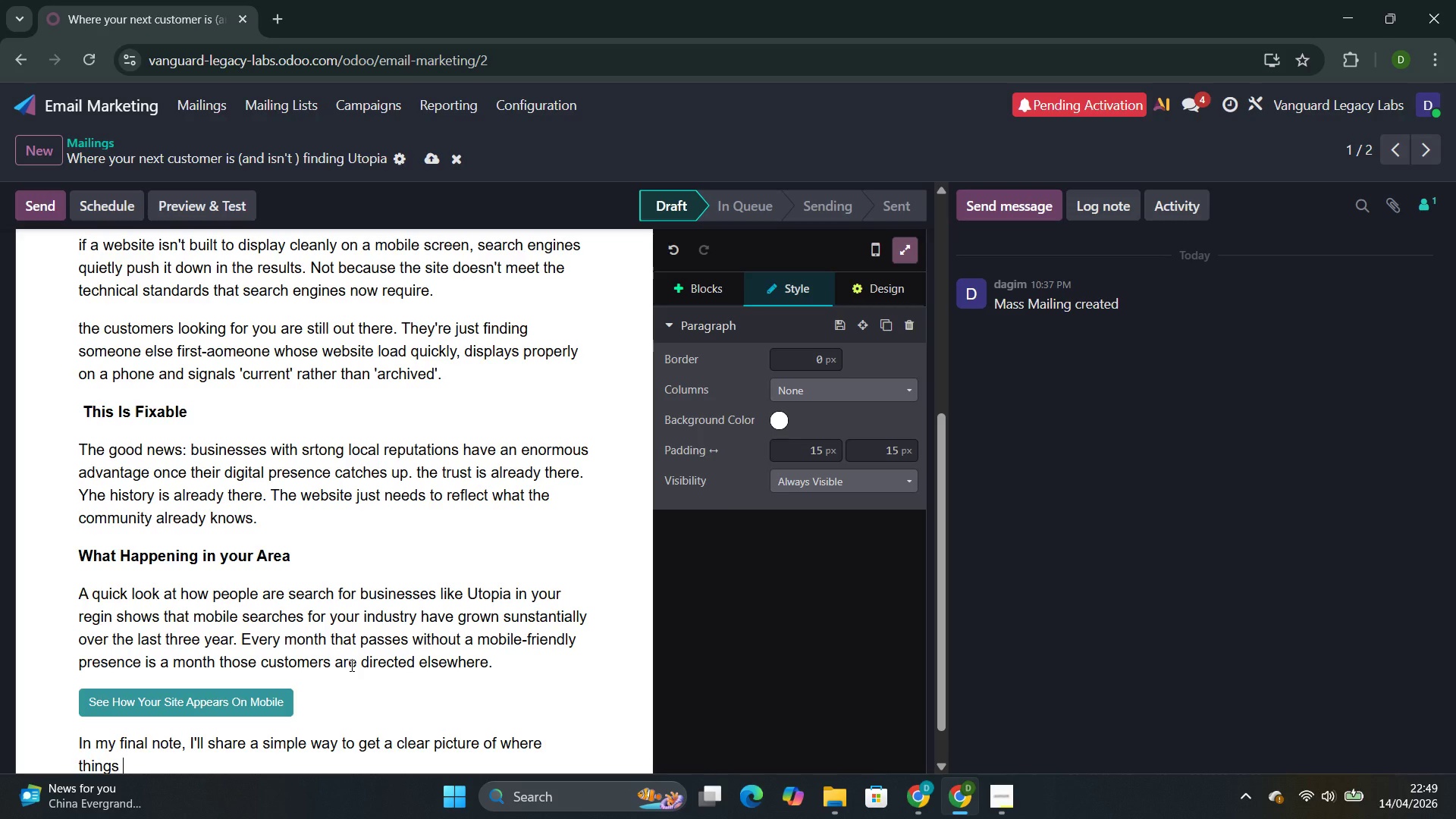 
type(stand)
 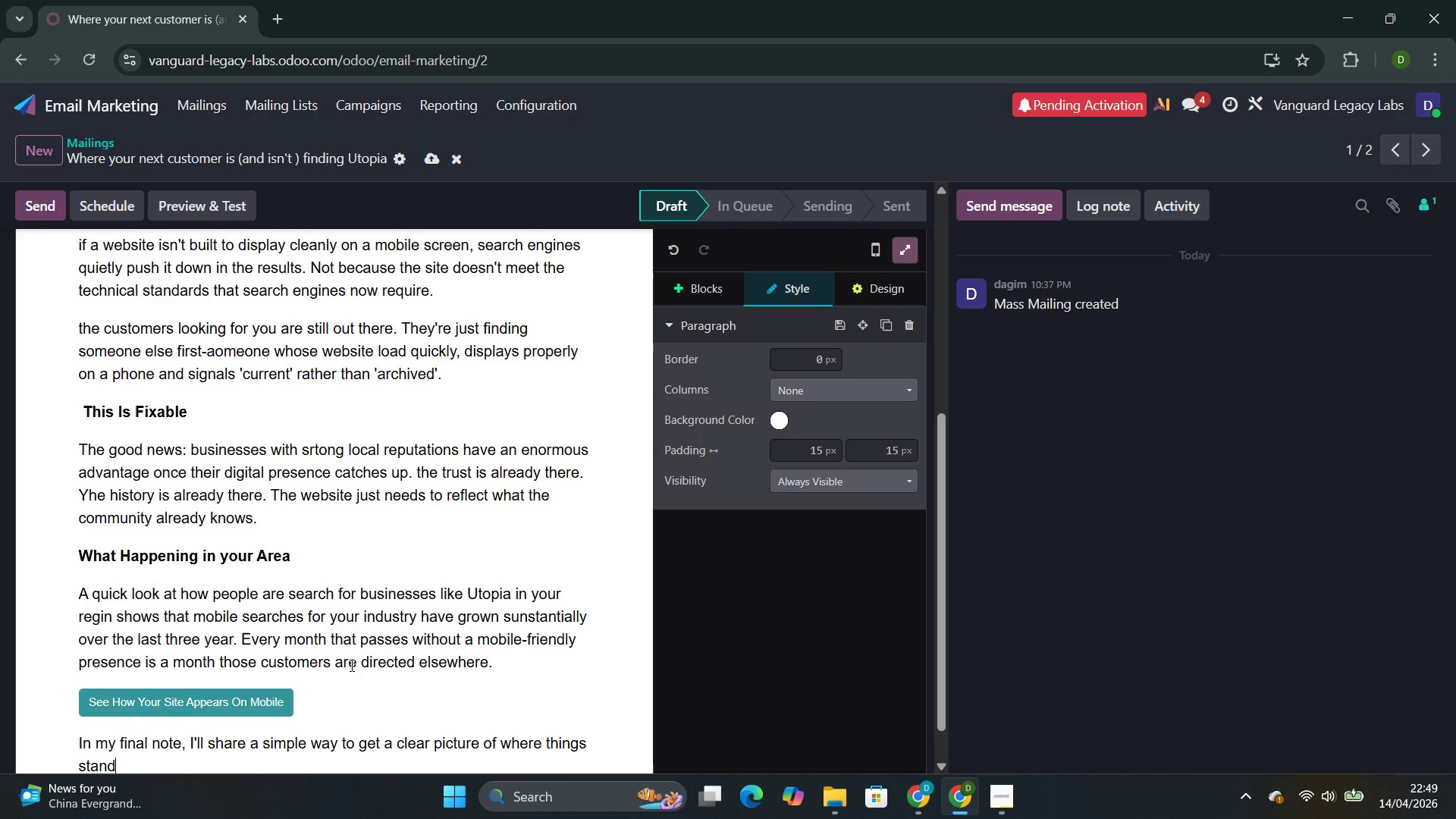 
type(-- with )
key(Backspace)
type(out any )
 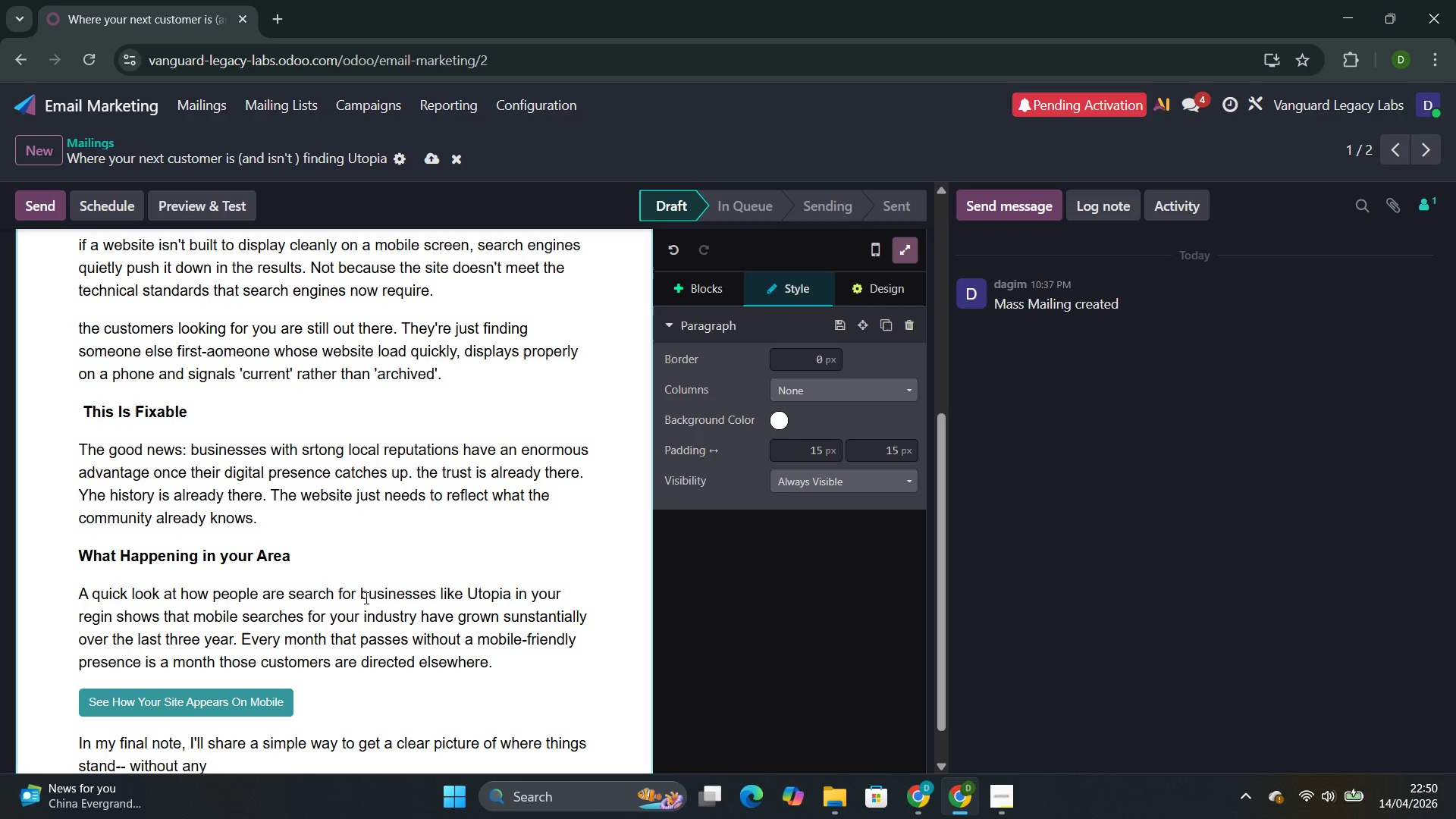 
type(commitment ot )
key(Backspace)
key(Backspace)
type(r cost)
 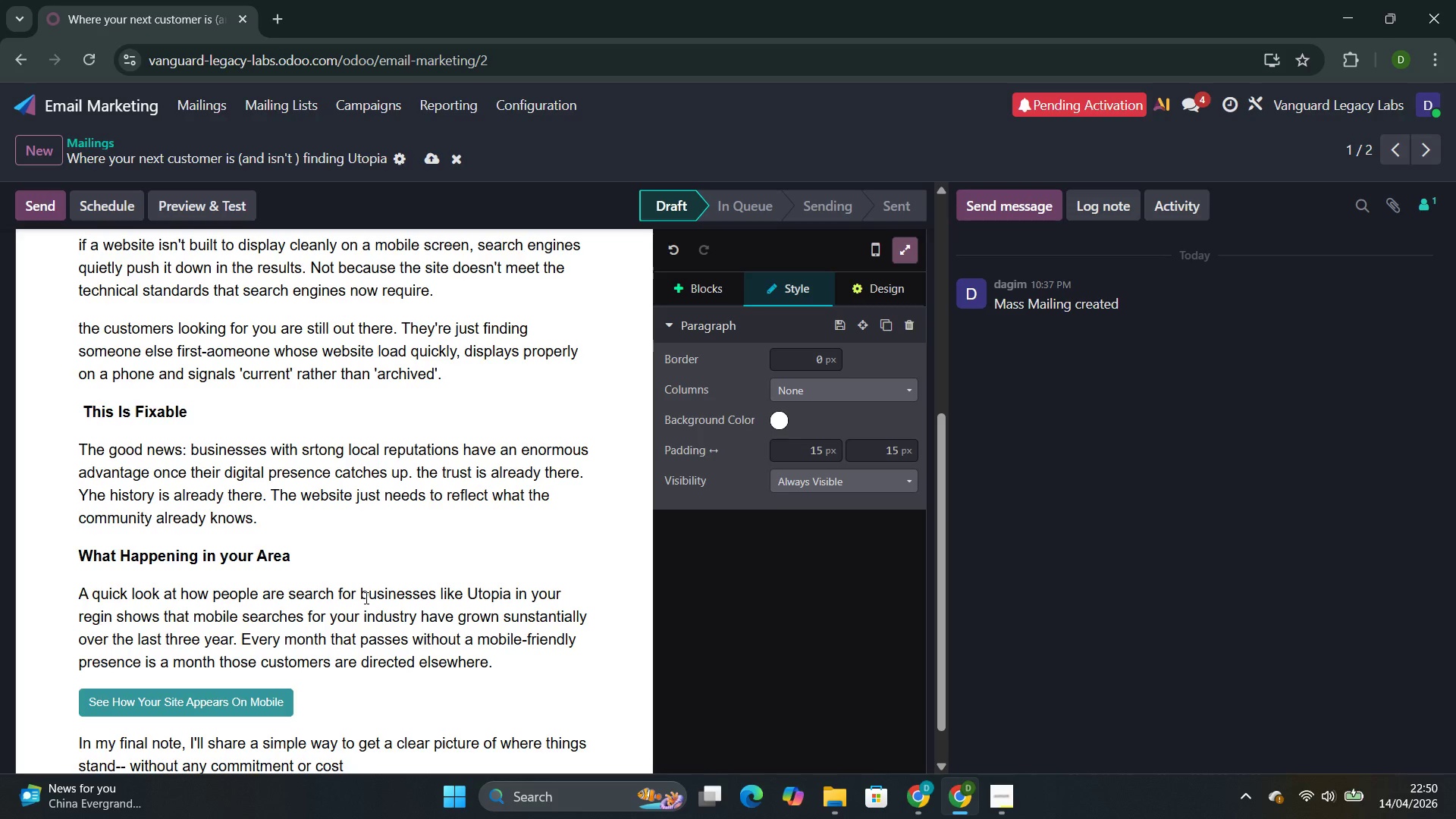 
key(Enter)
 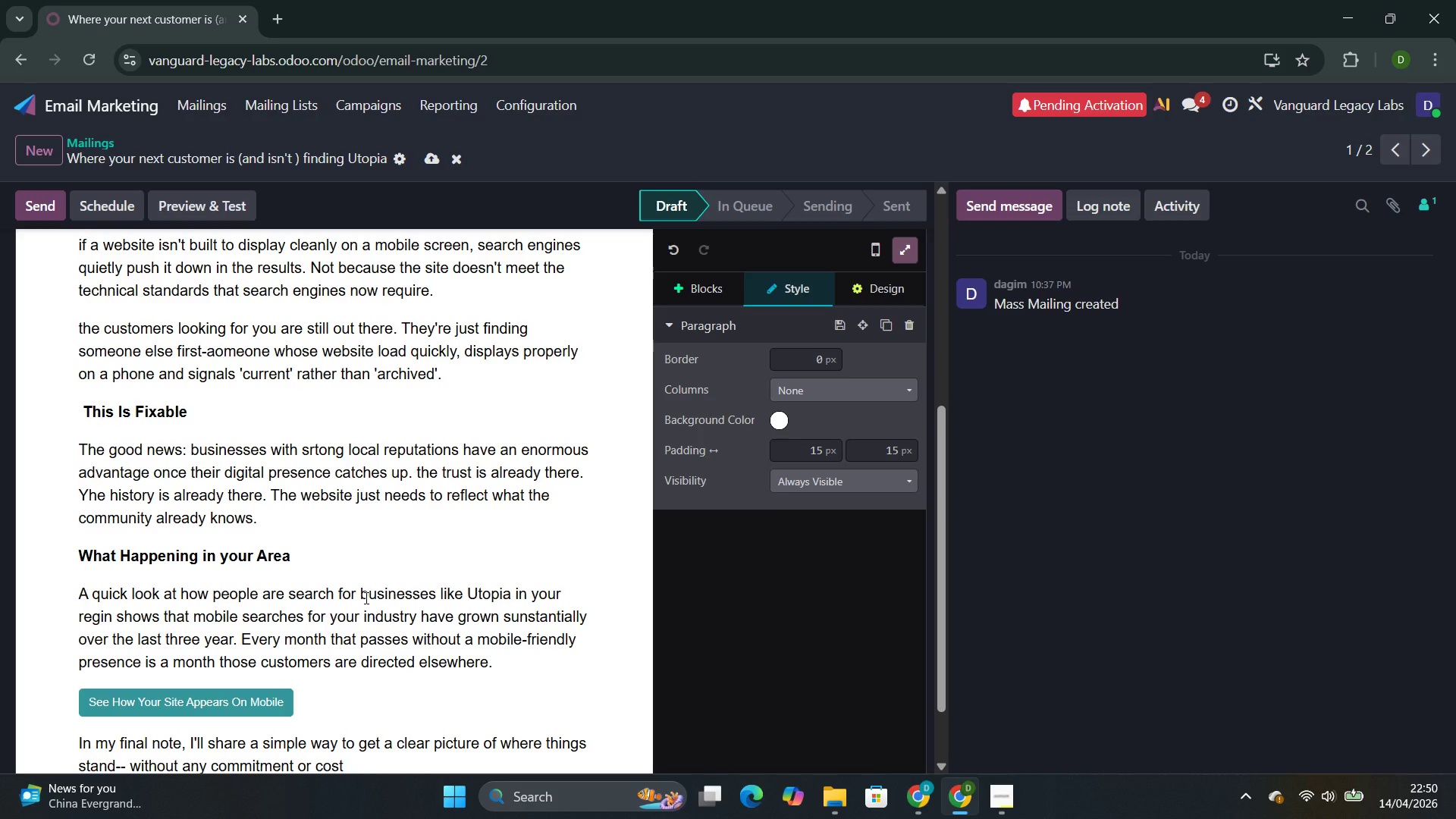 
type(Dagim BE)
 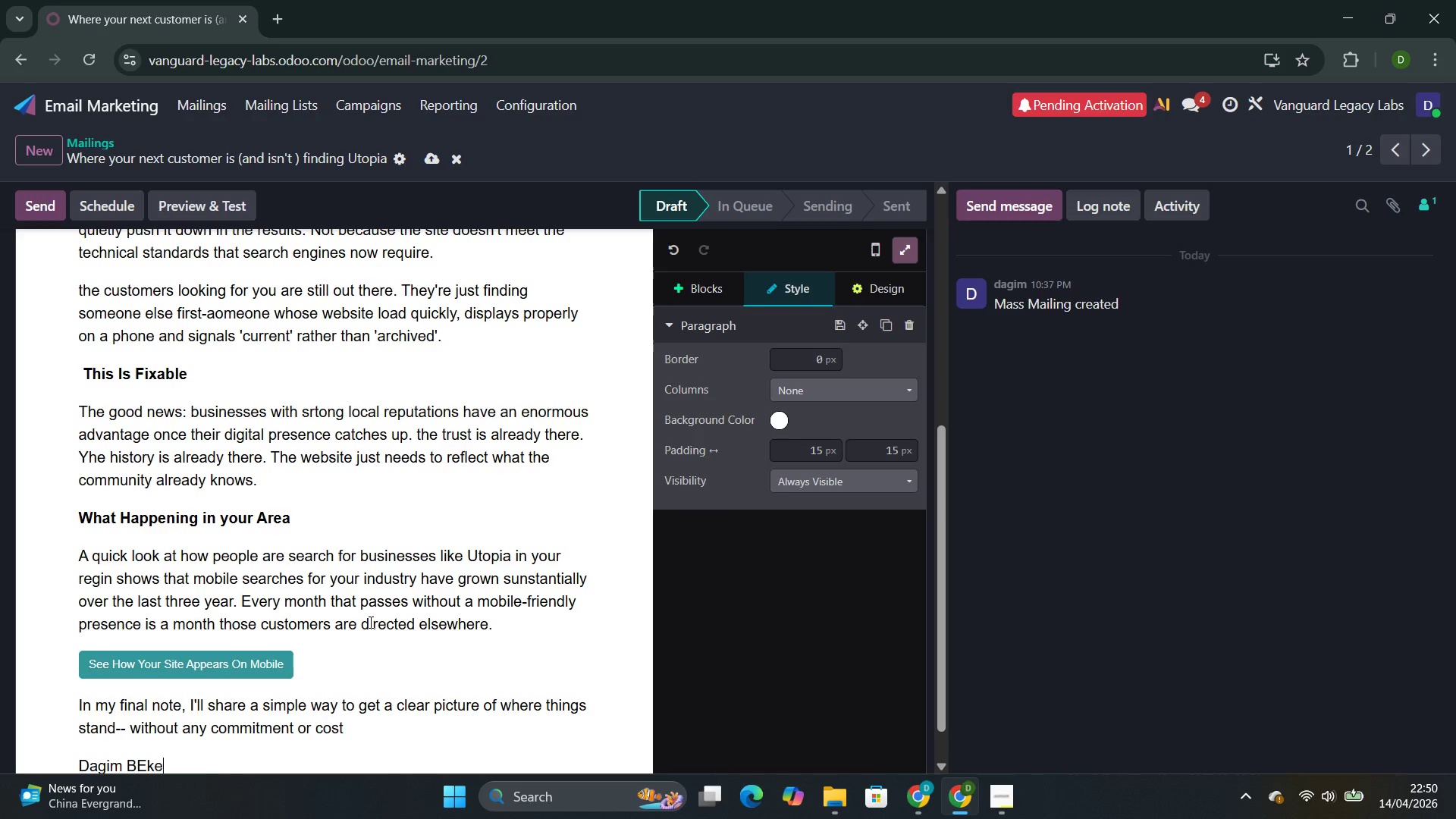 
 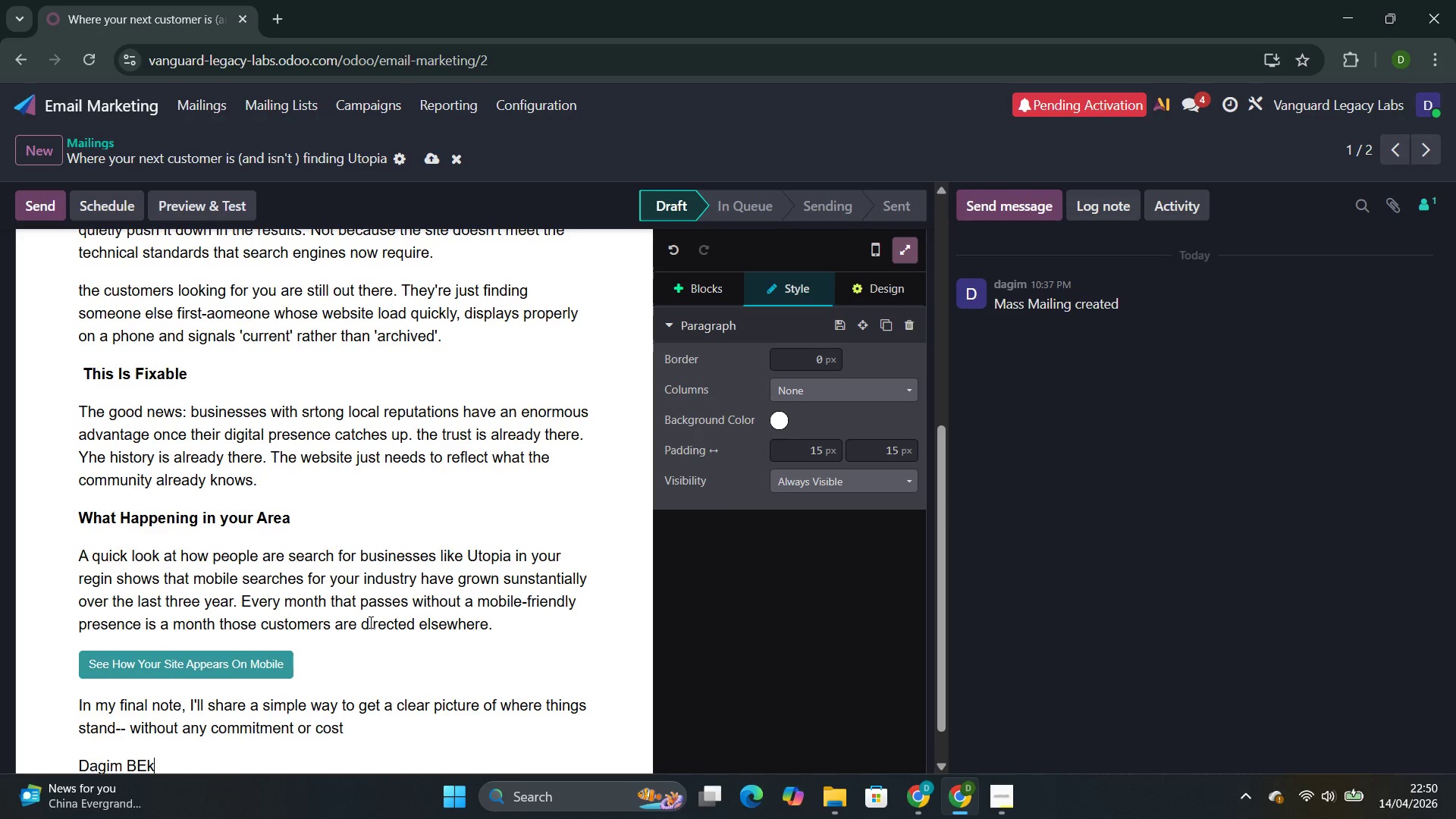 
type(kele)
 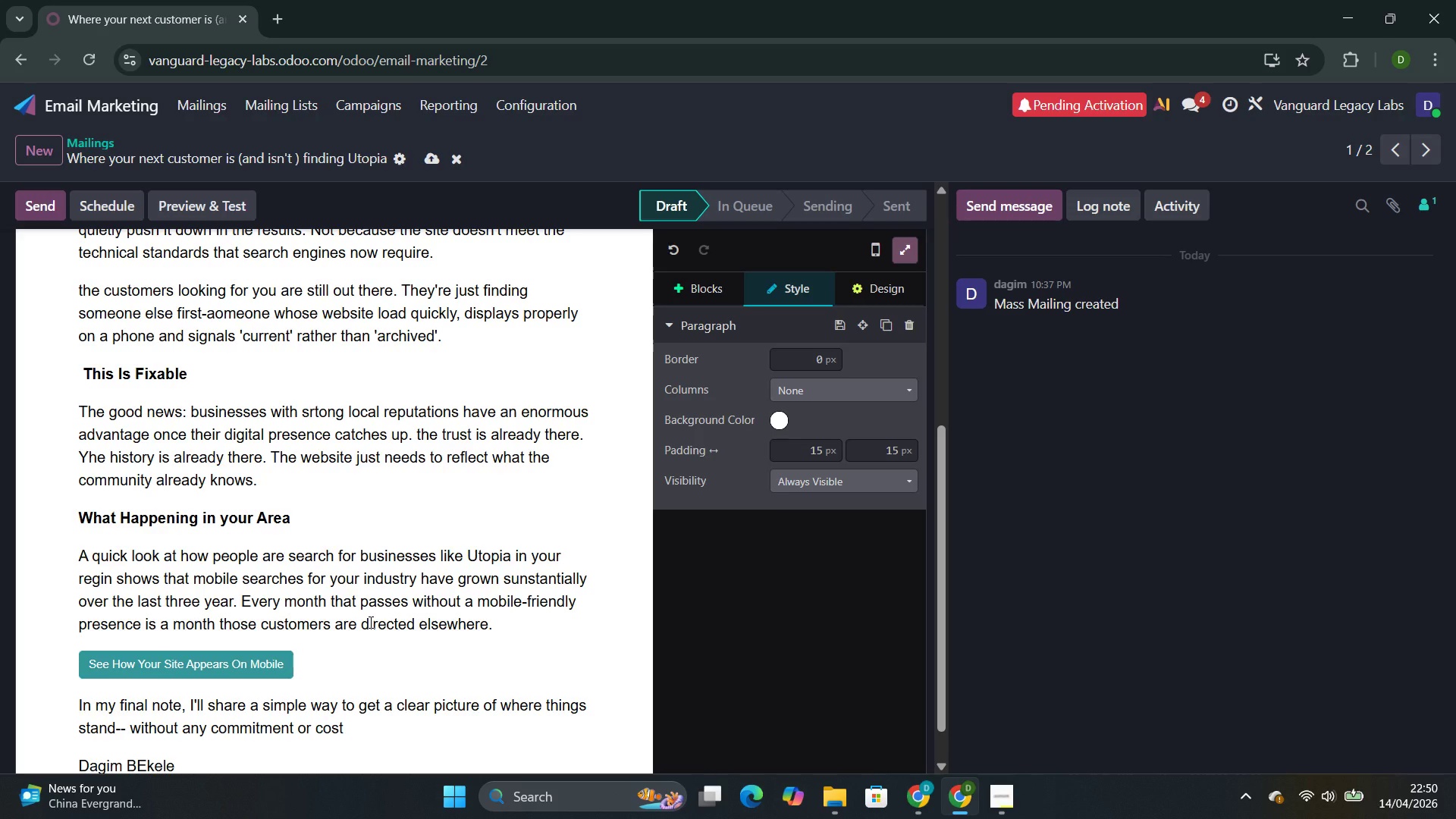 
key(ArrowLeft)
 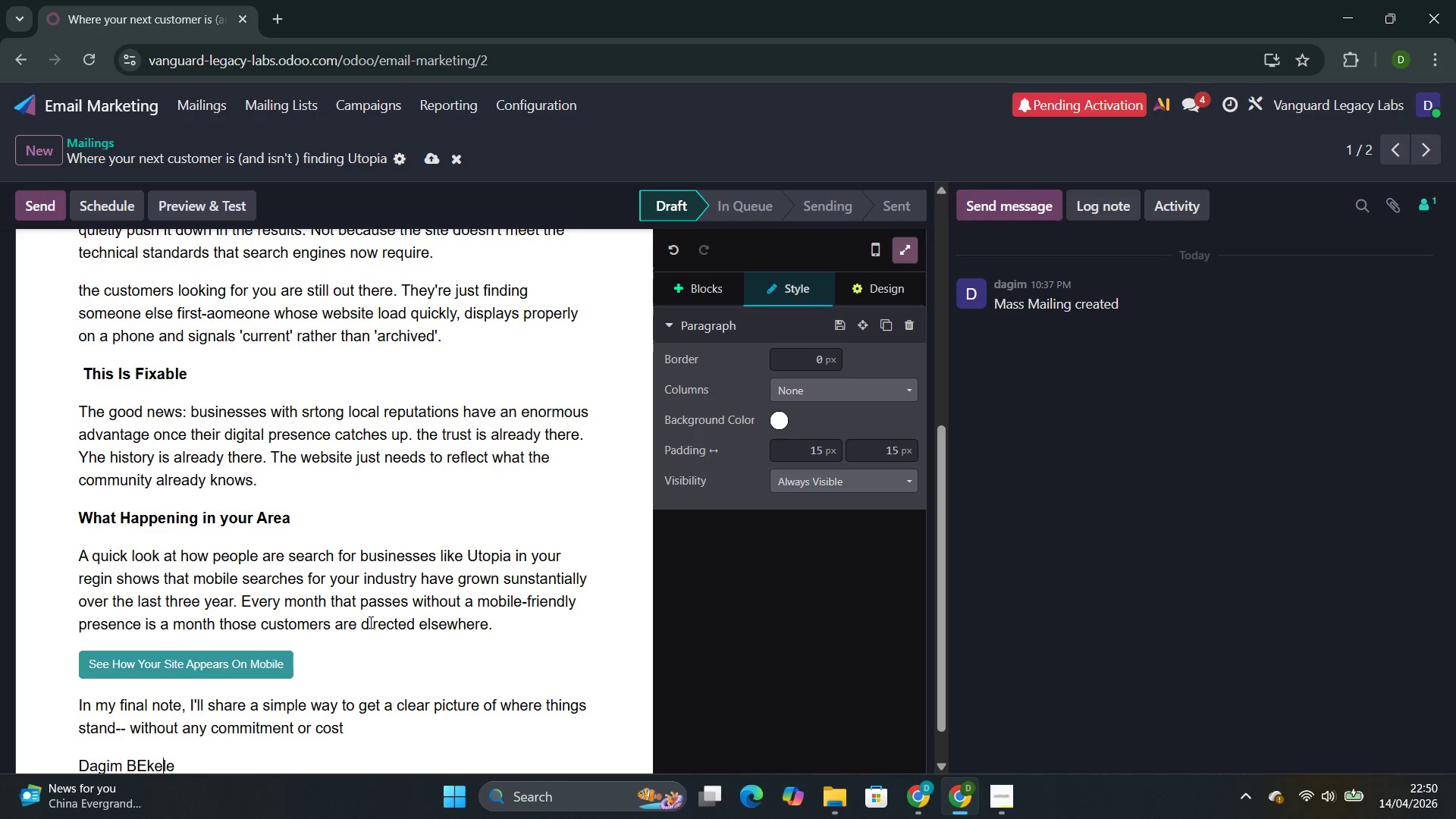 
key(ArrowLeft)
 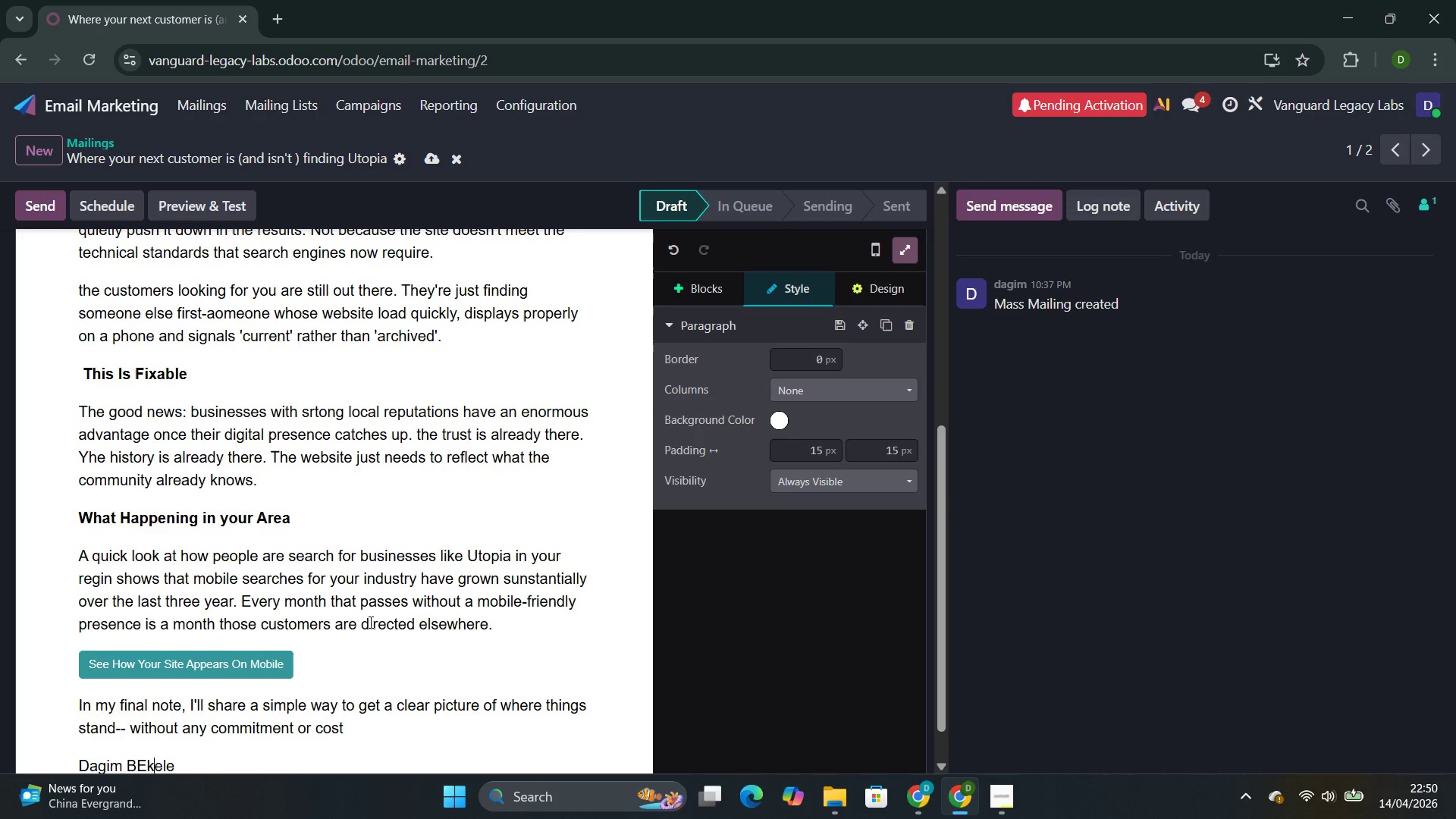 
key(ArrowLeft)
 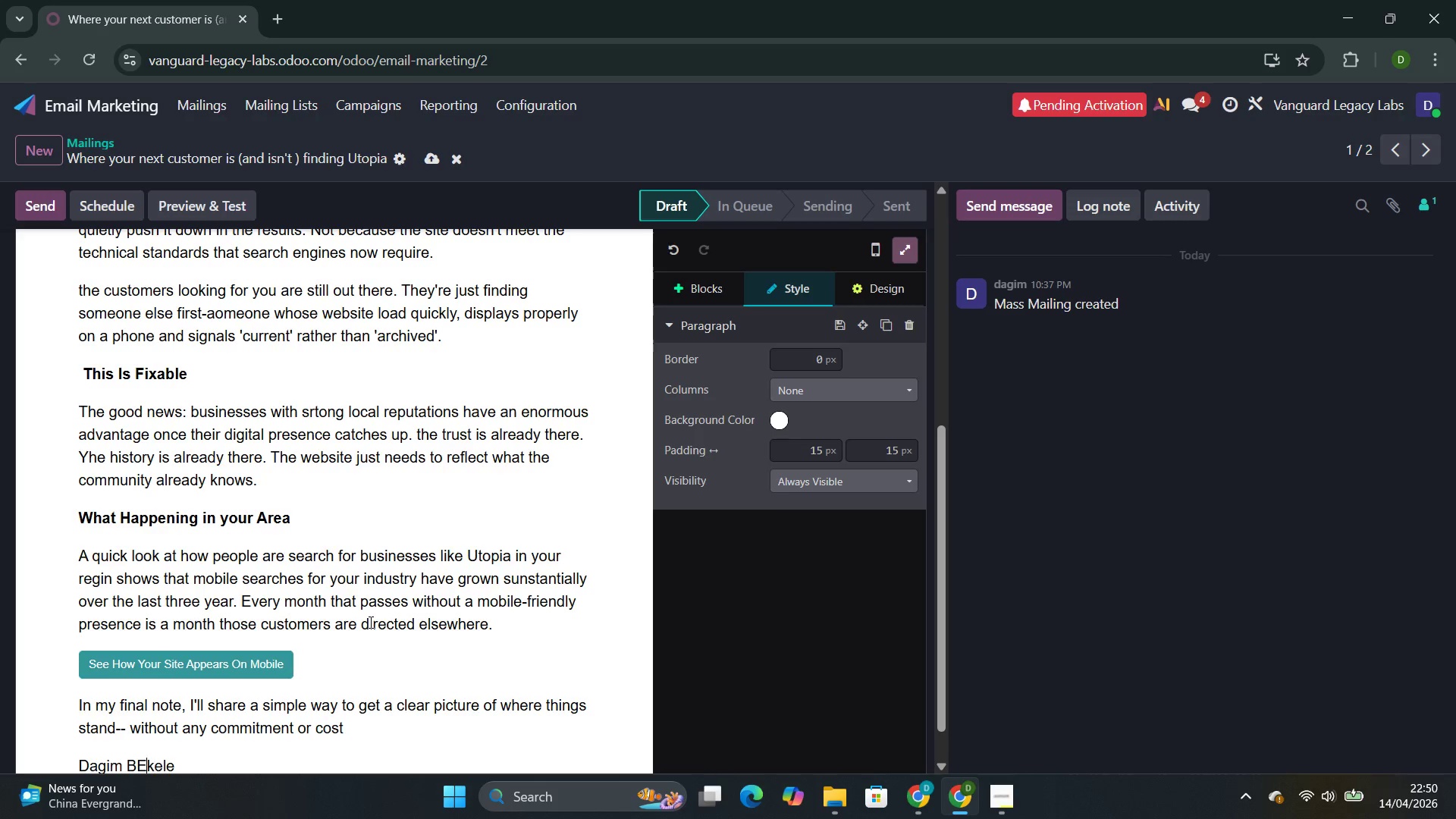 
key(ArrowLeft)
 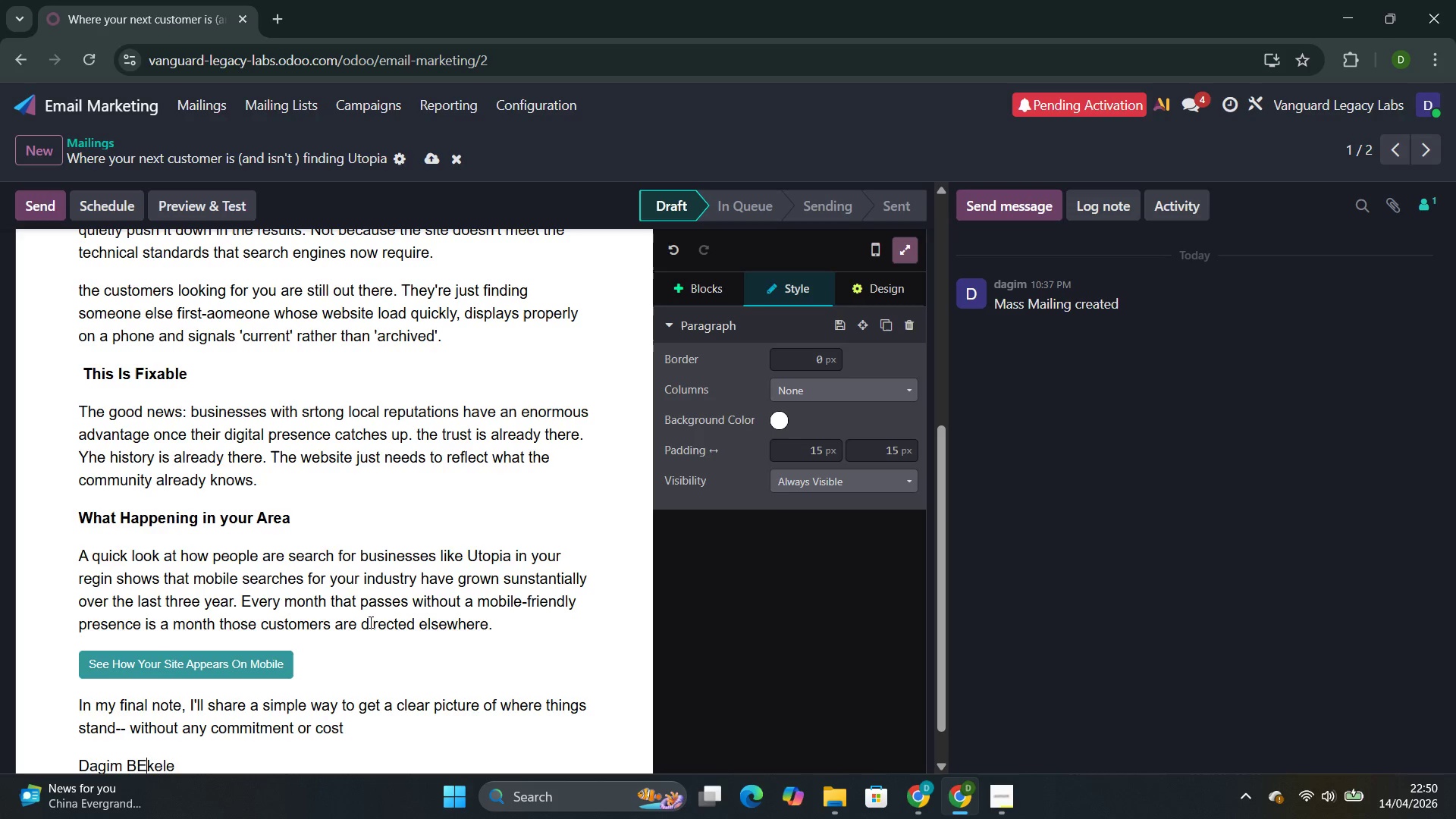 
key(Backspace)
 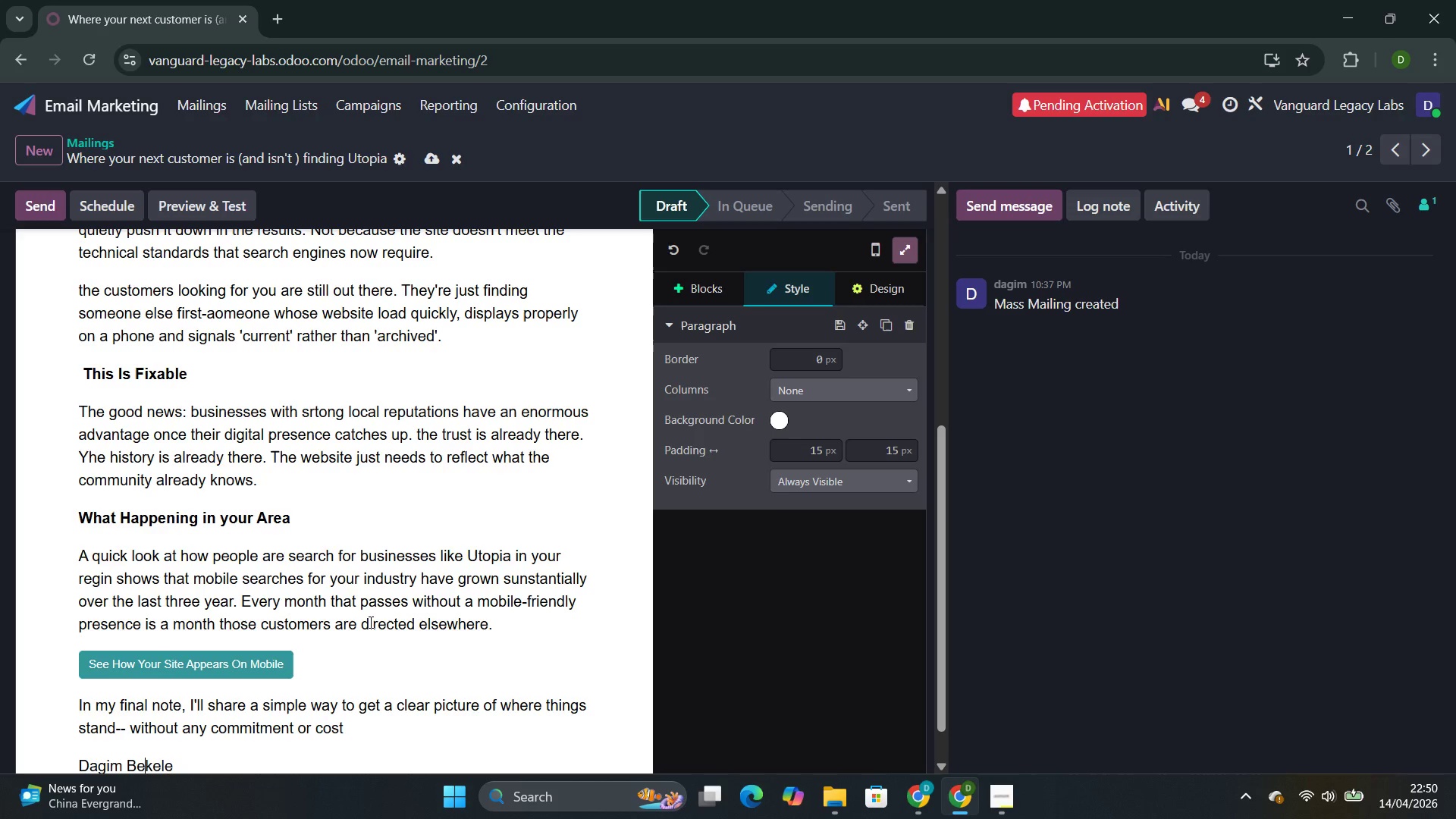 
key(E)
 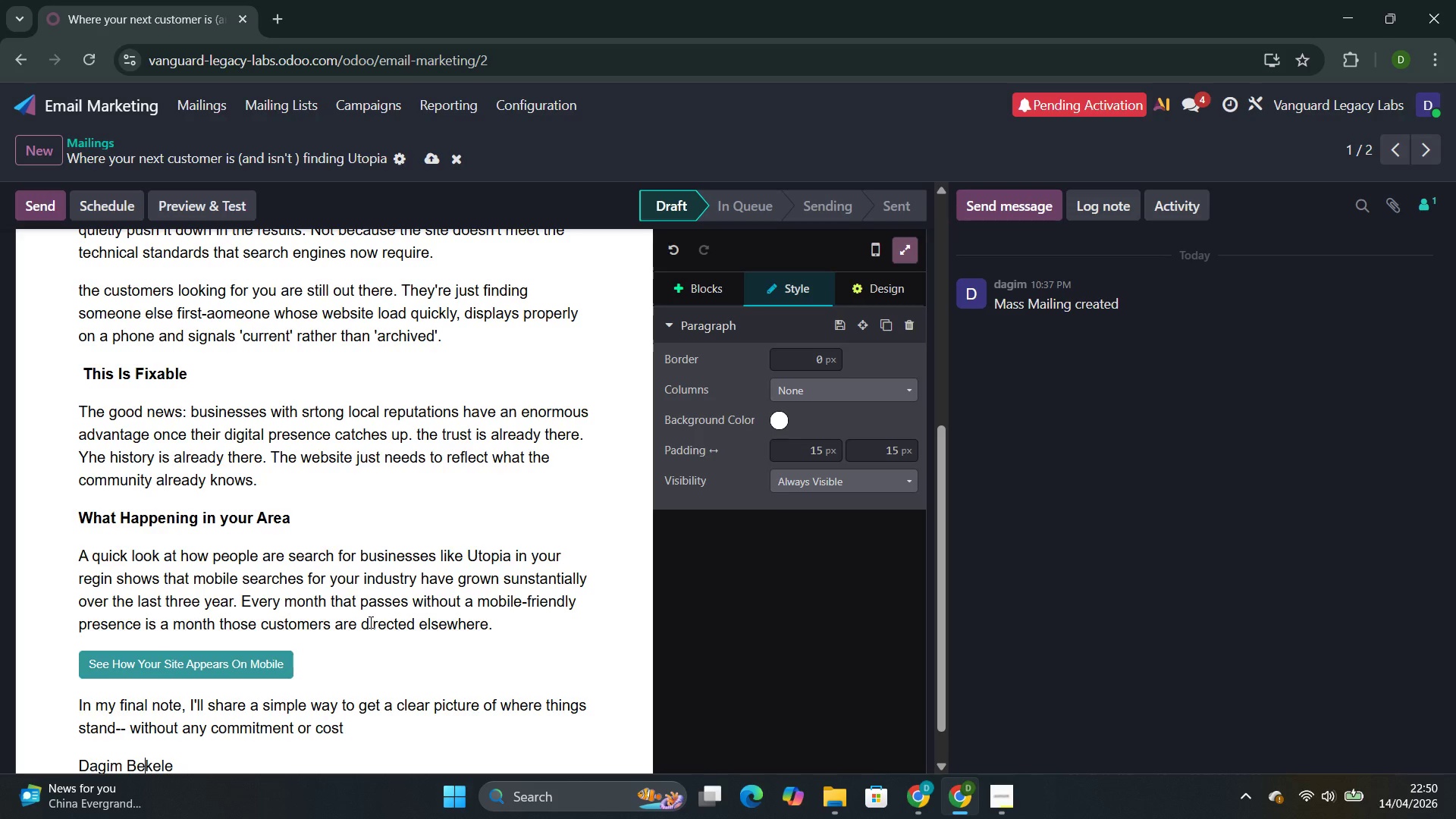 
hold_key(key=ArrowRight, duration=0.66)
 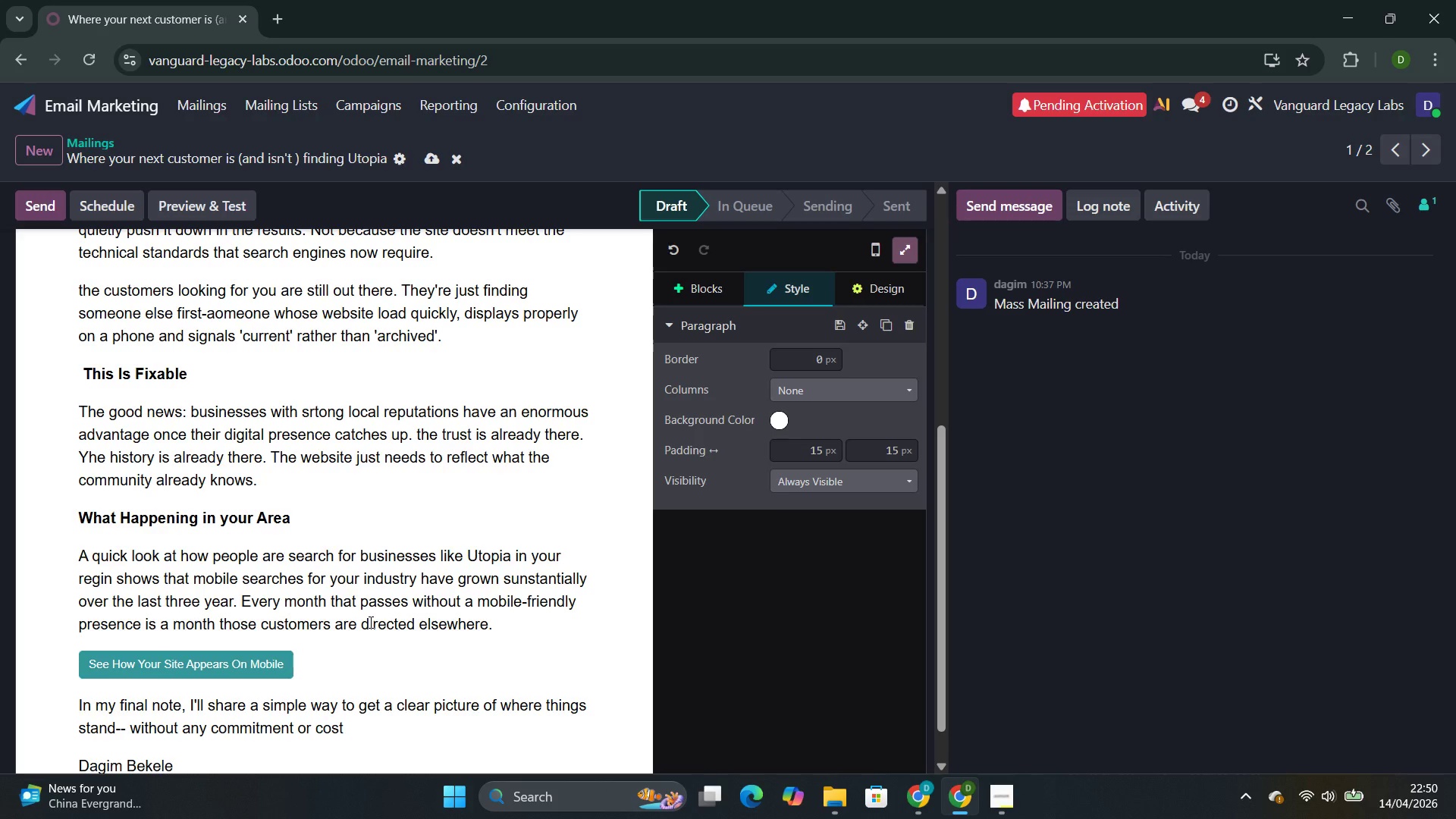 
key(Backspace)
 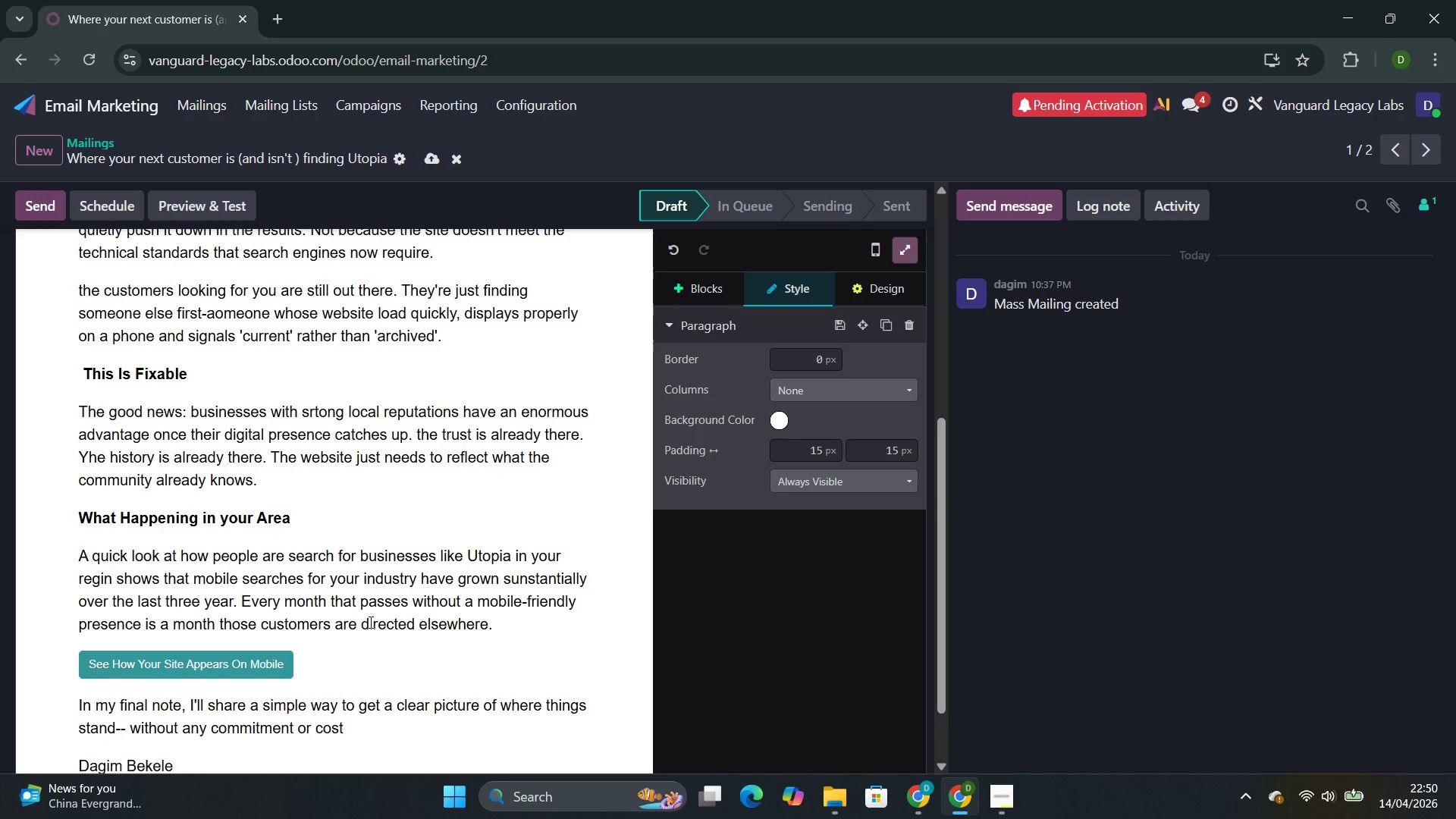 
key(Enter)
 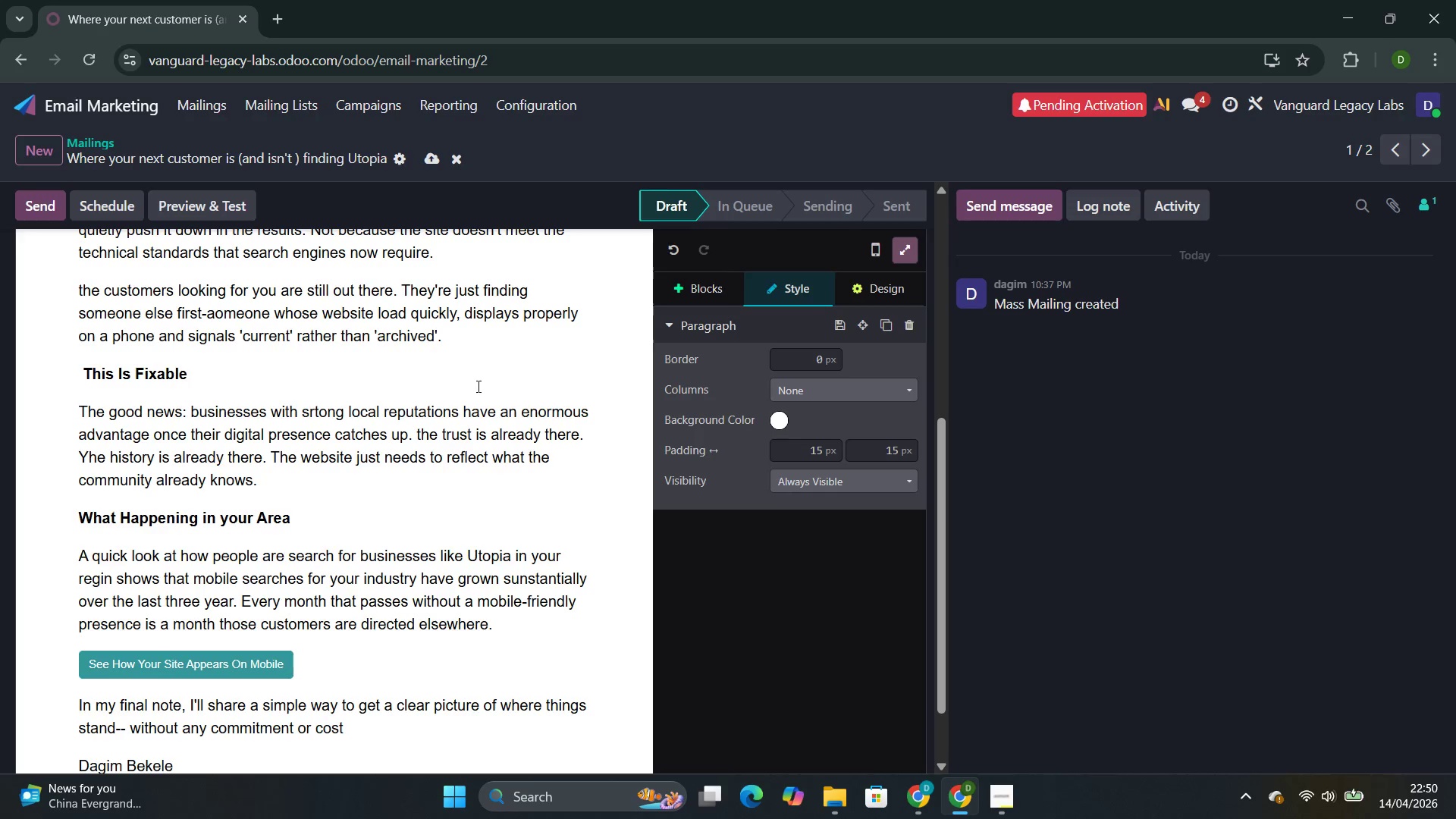 
left_click([701, 291])
 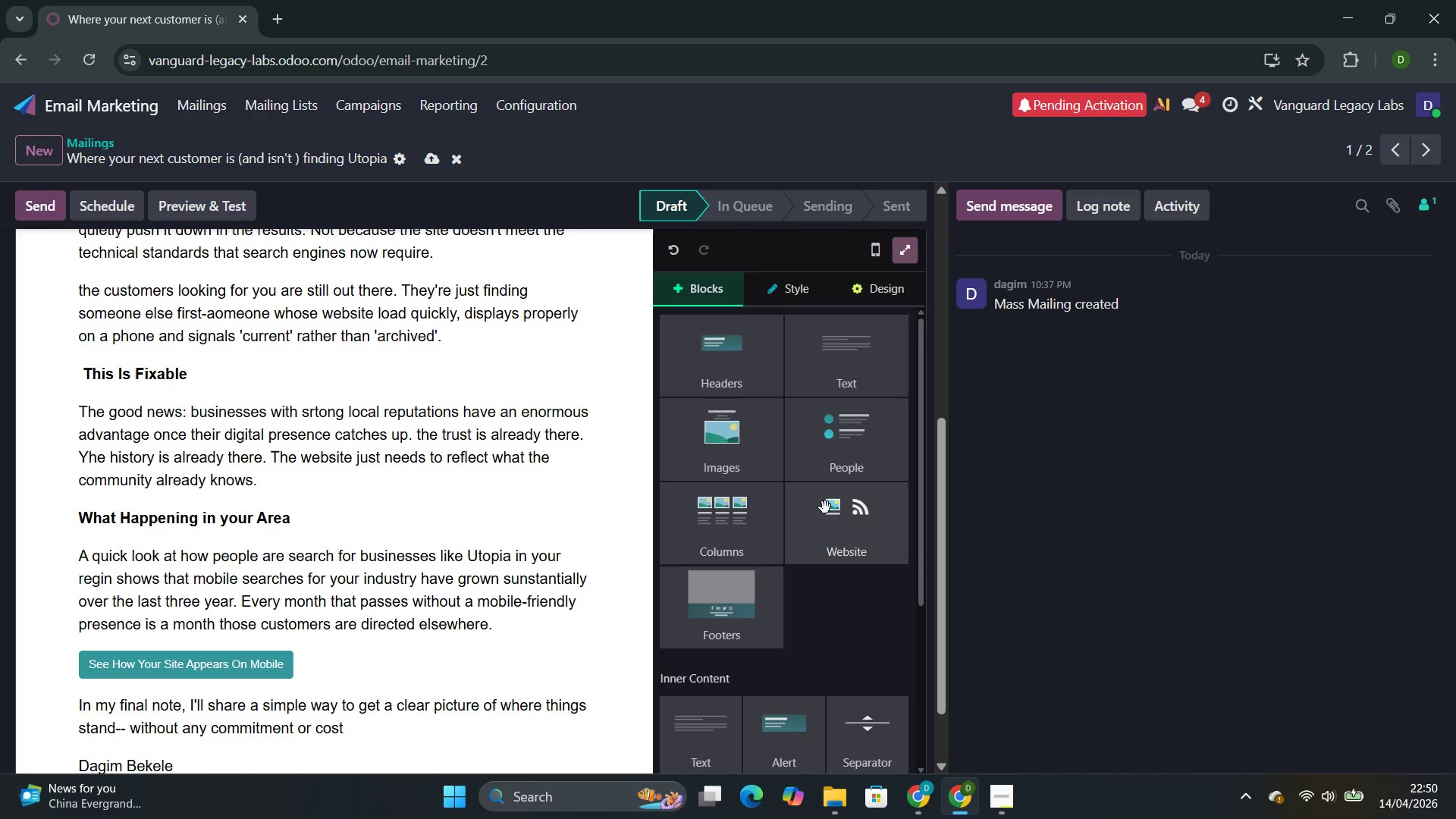 
wait(5.53)
 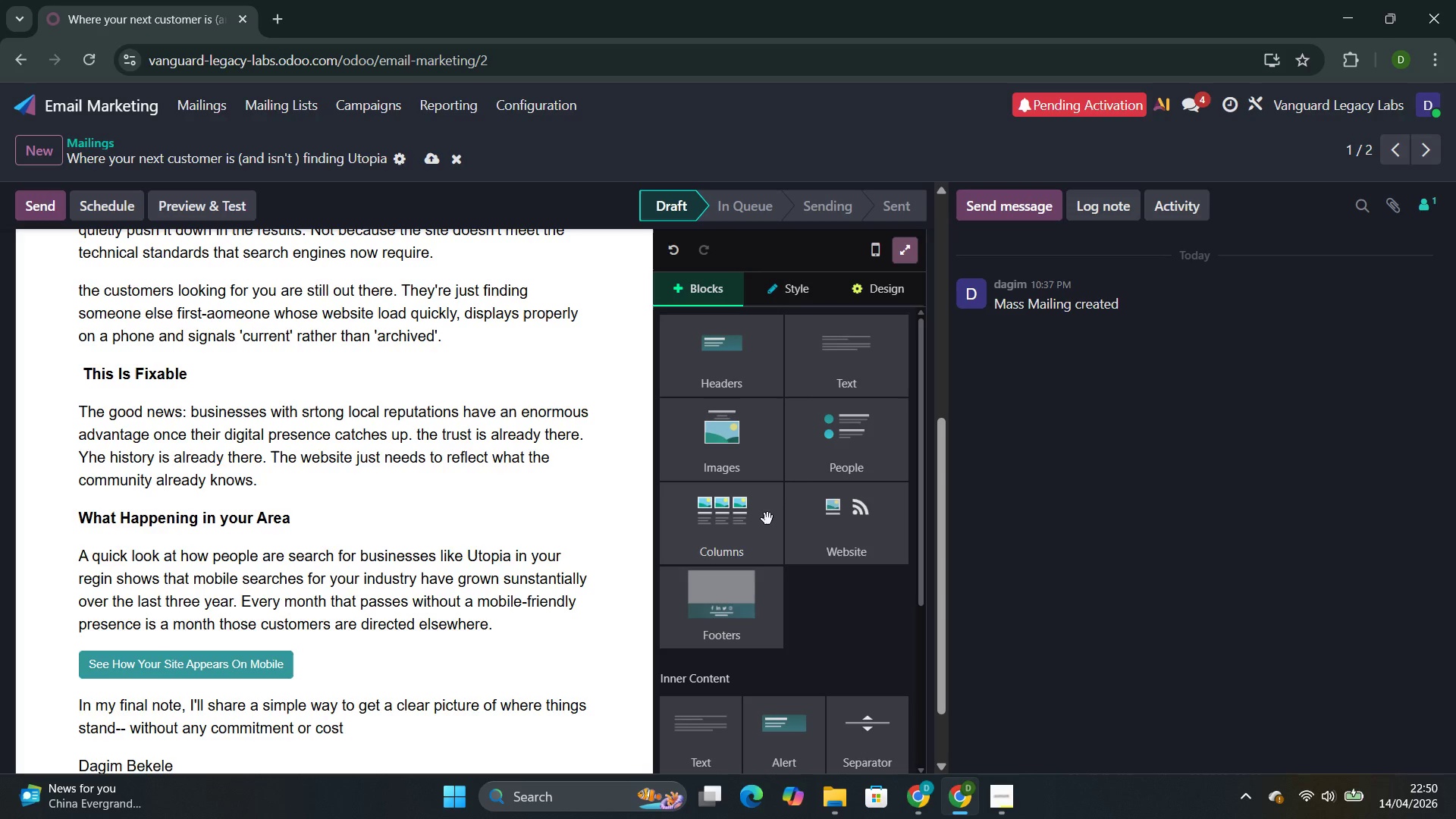 
left_click([761, 644])
 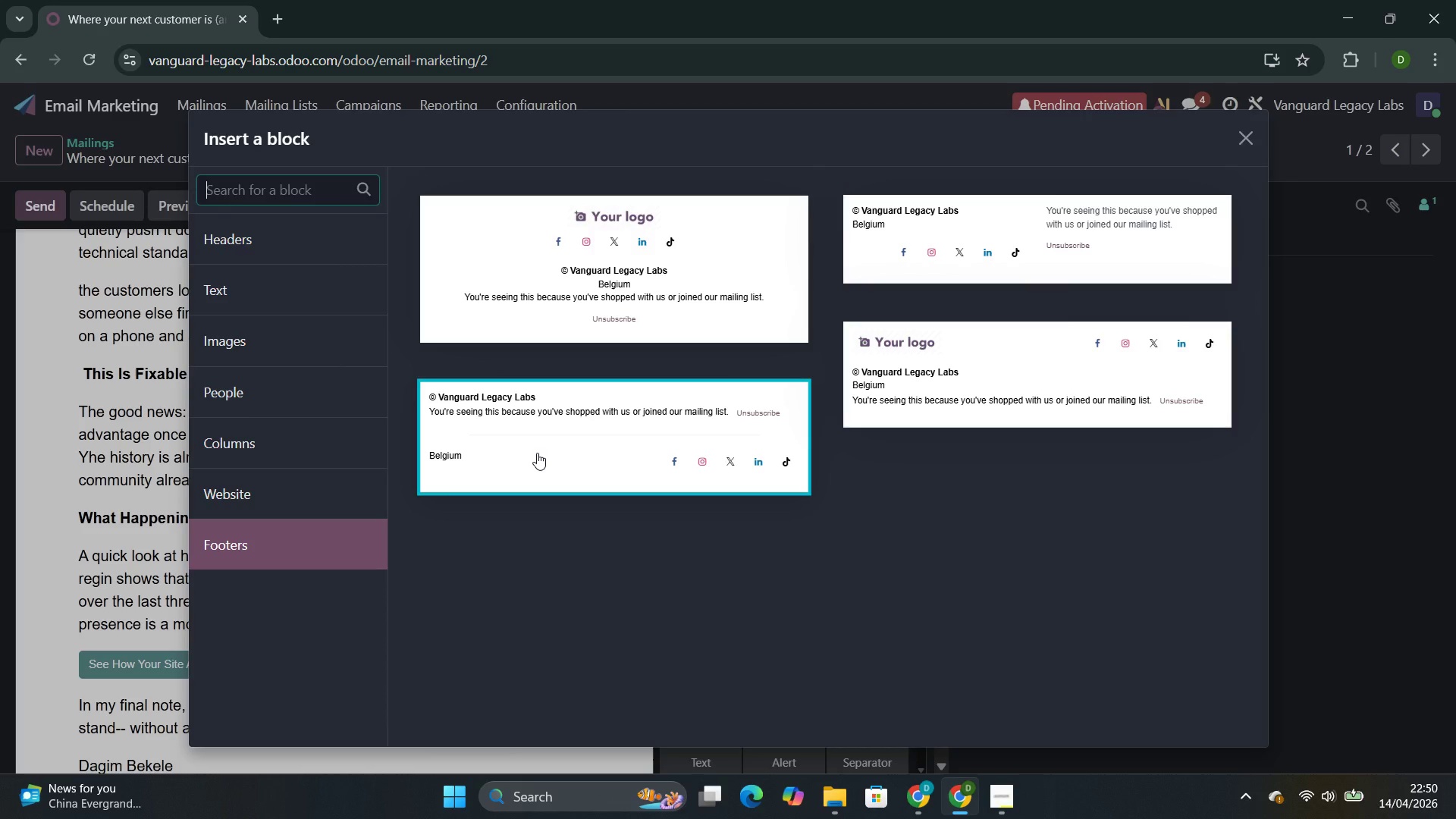 
left_click([537, 453])
 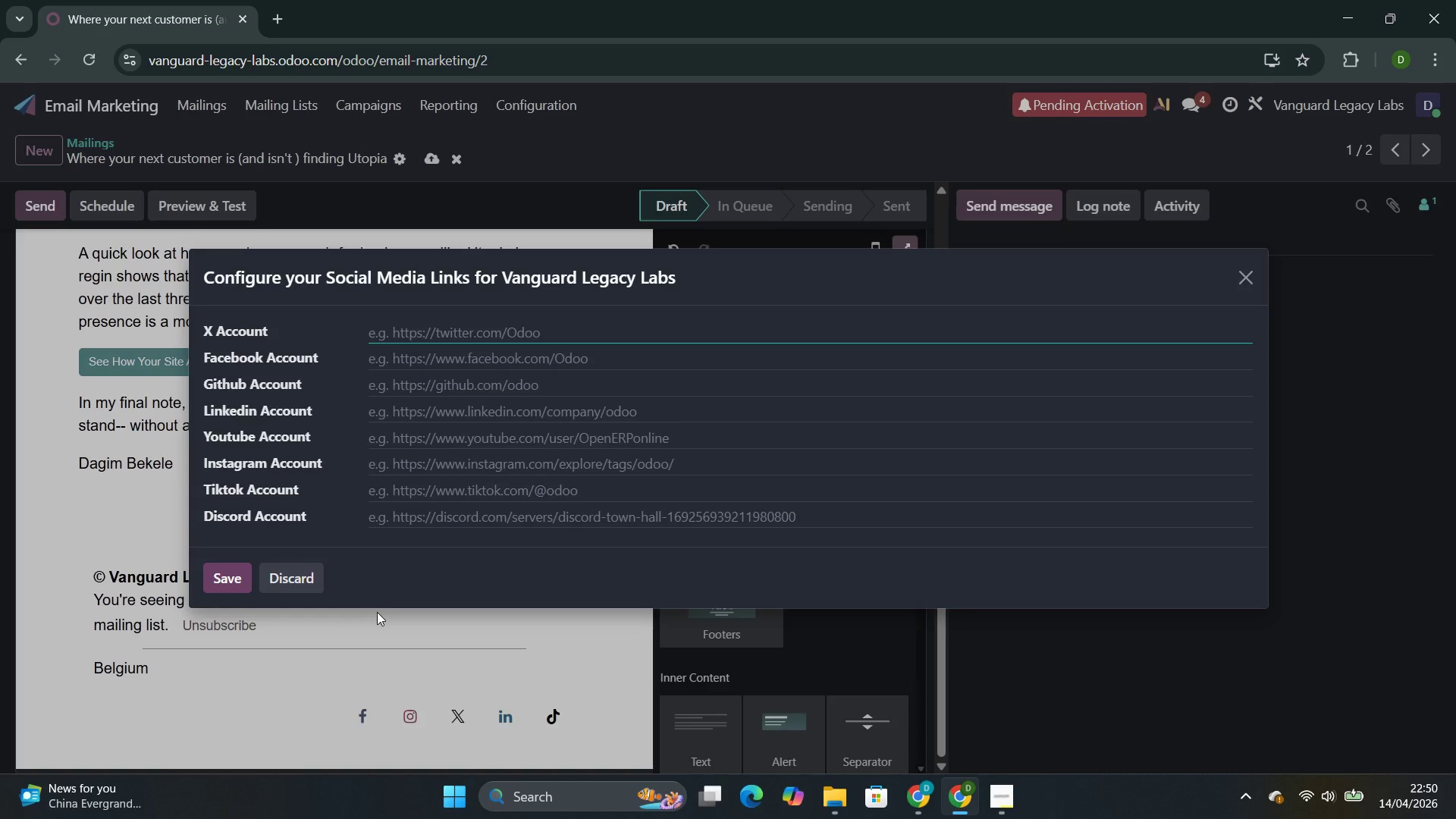 
left_click([295, 580])
 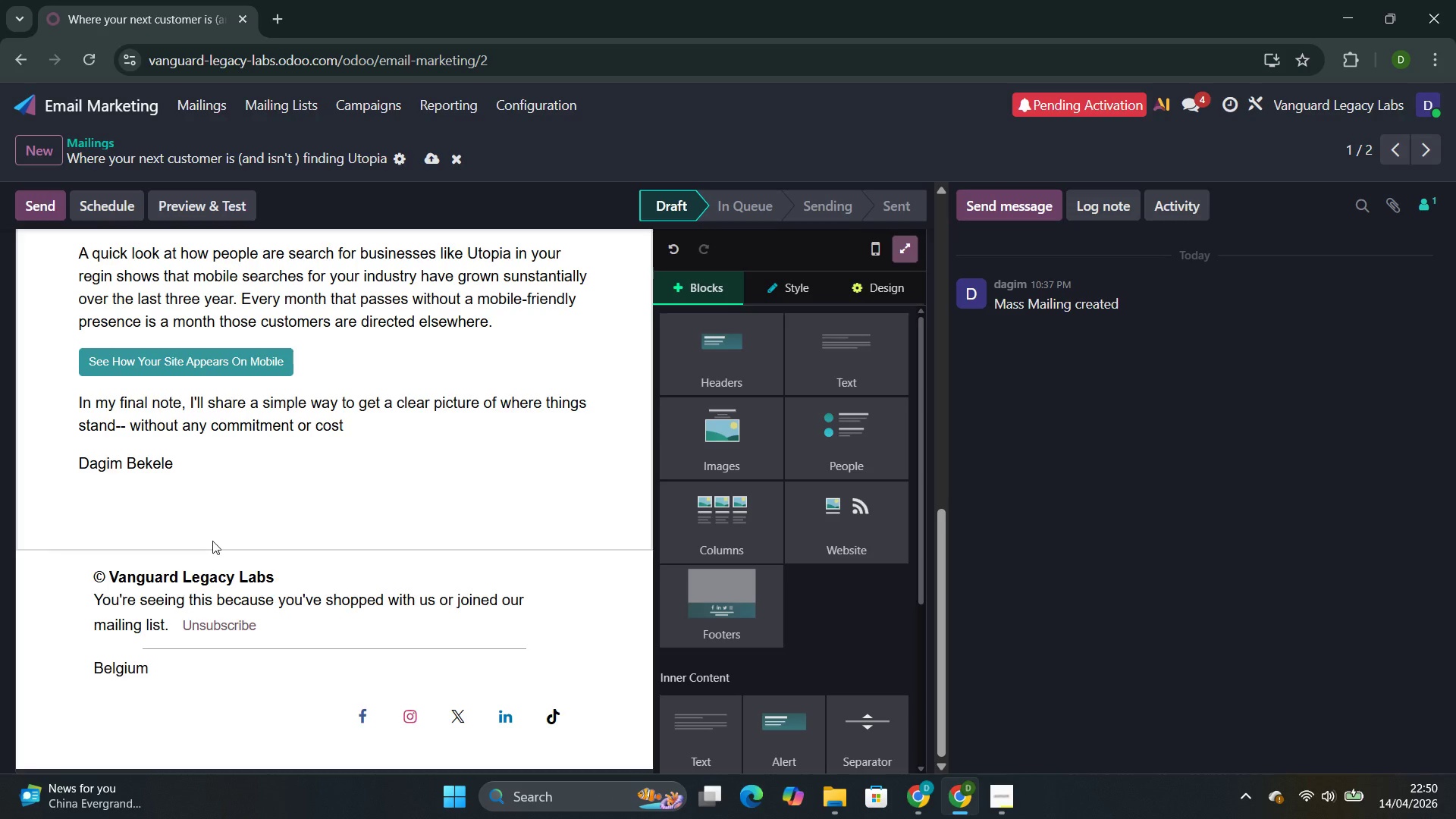 
left_click([211, 538])
 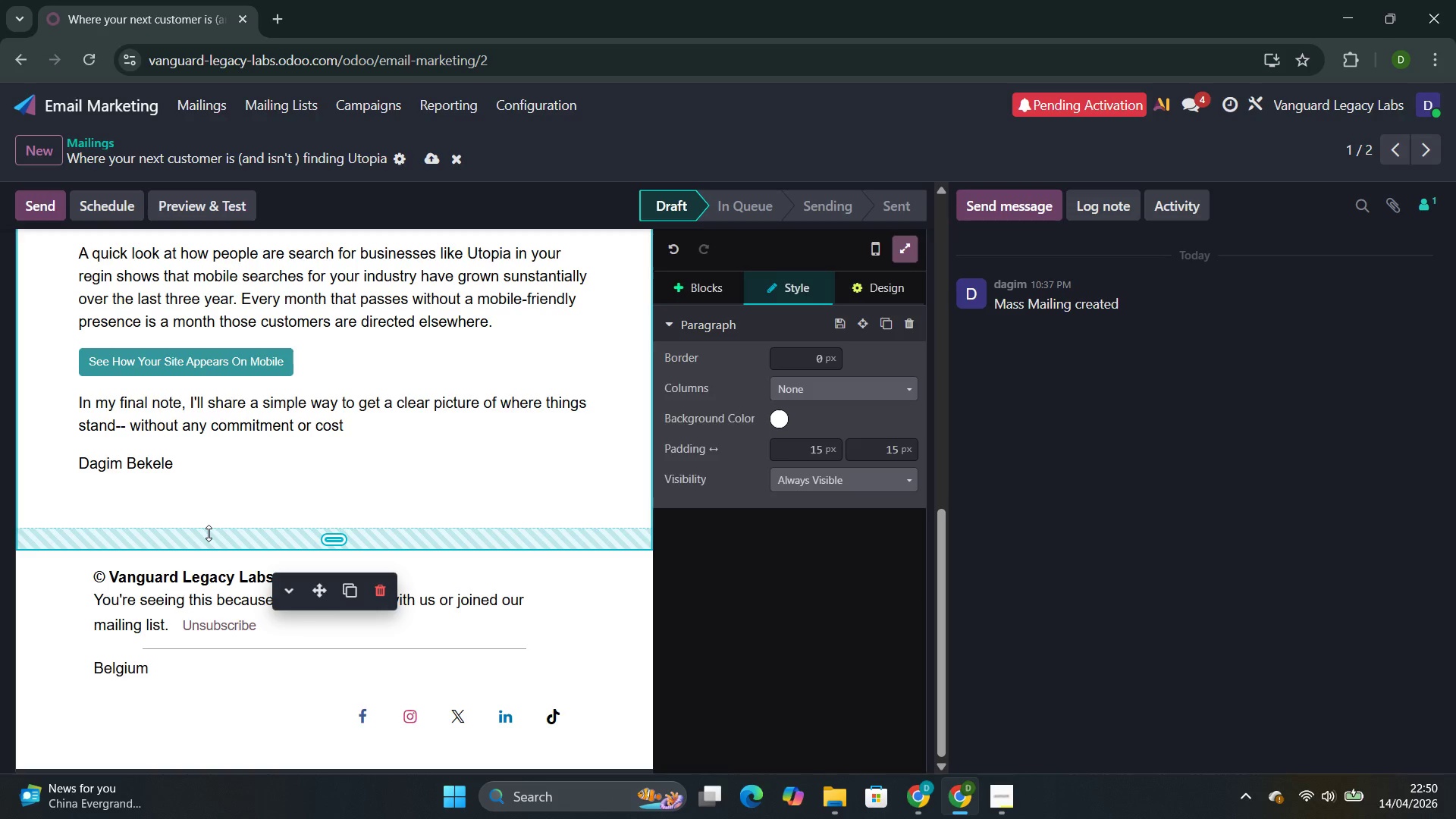 
left_click([209, 533])
 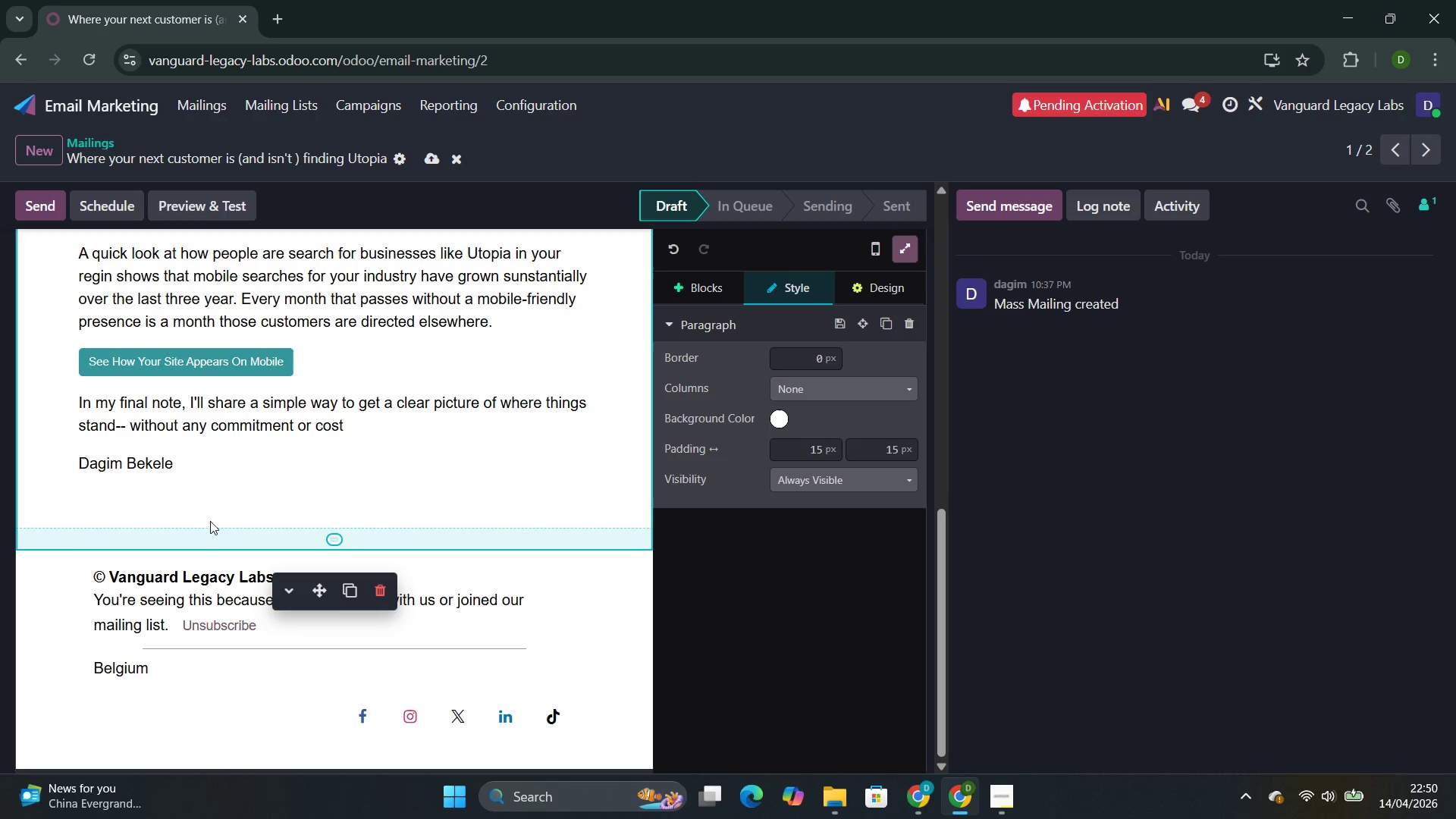 
left_click([210, 521])
 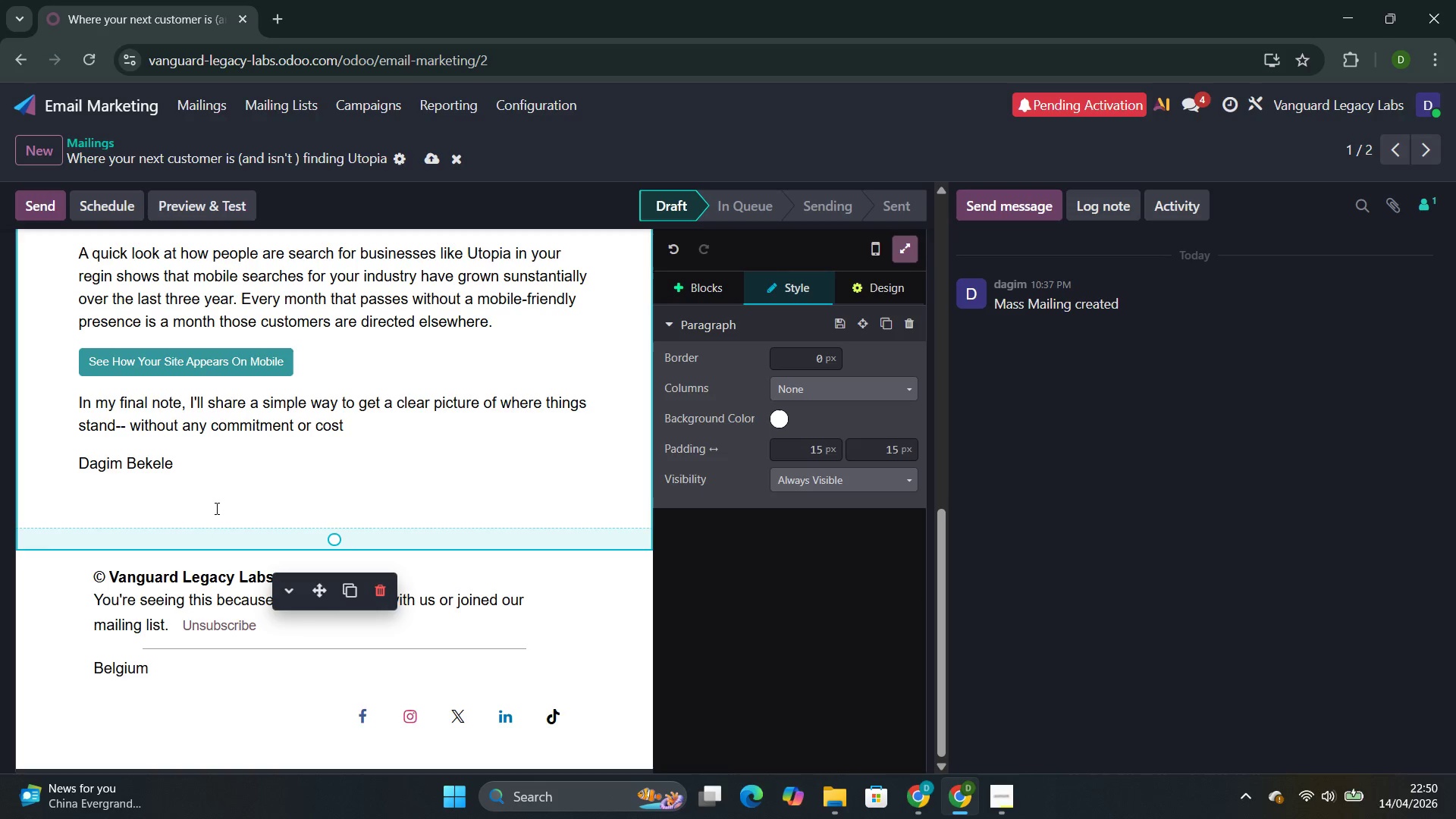 
left_click([218, 505])
 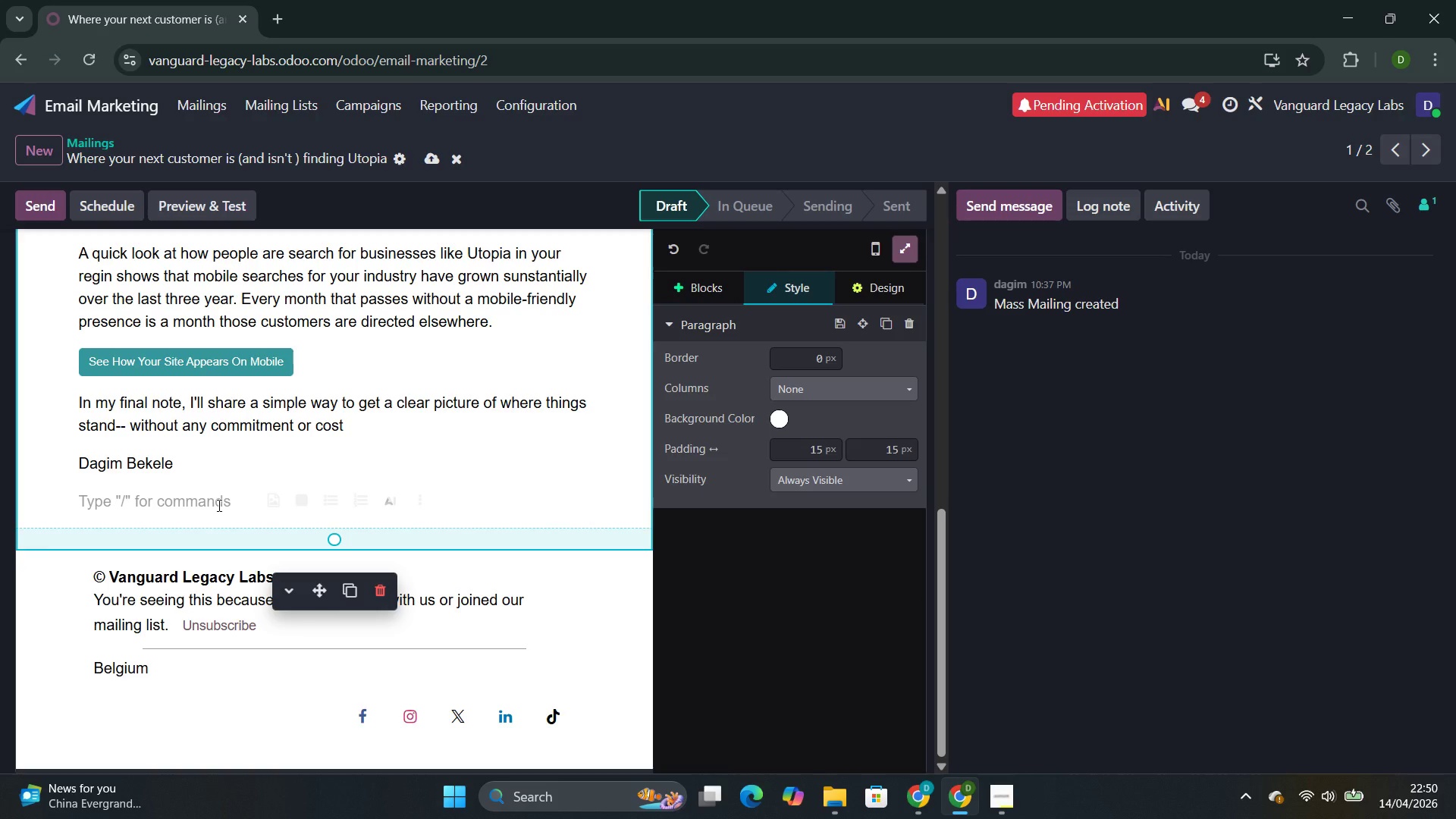 
key(Backspace)
 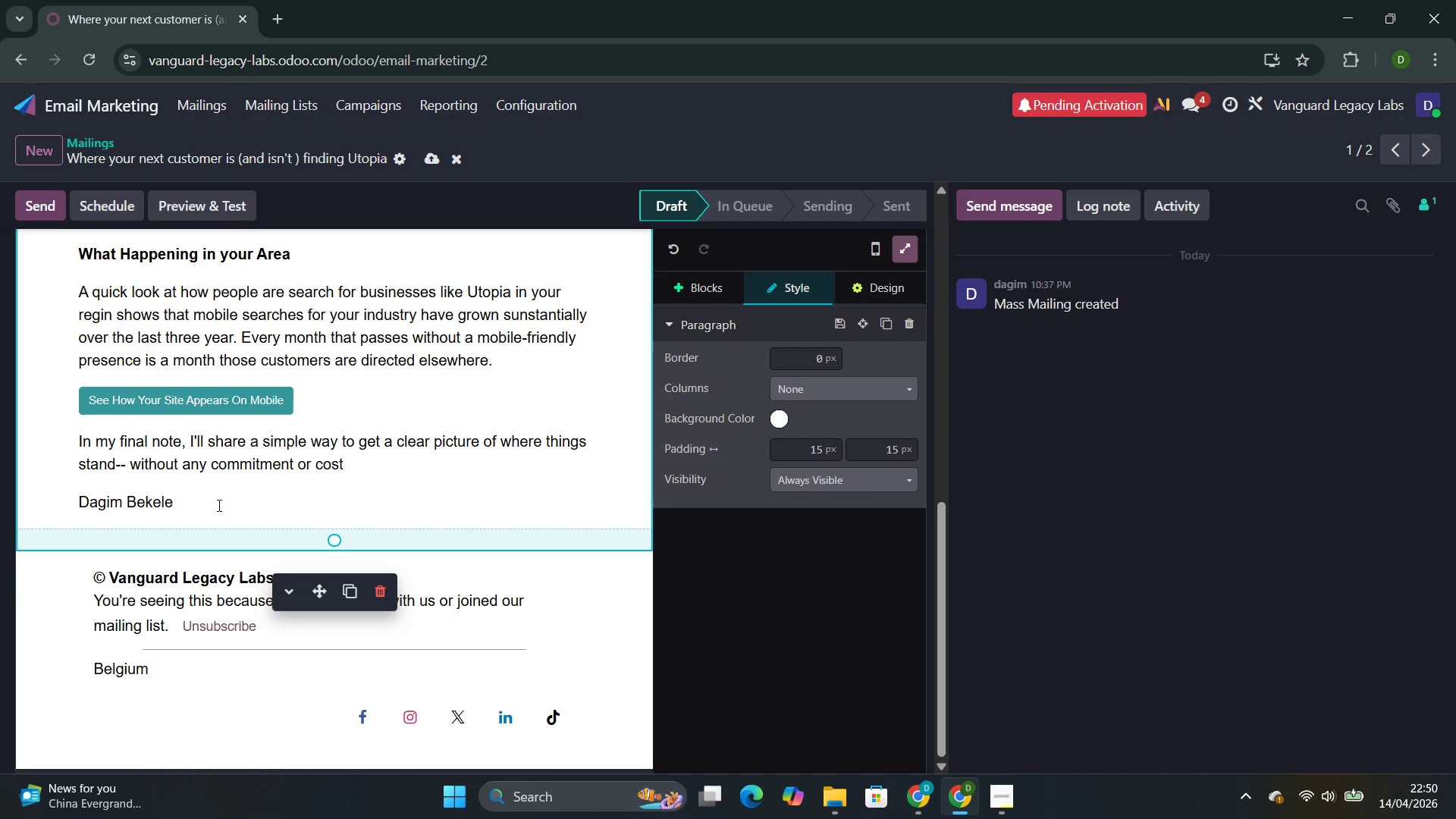 
key(ArrowDown)
 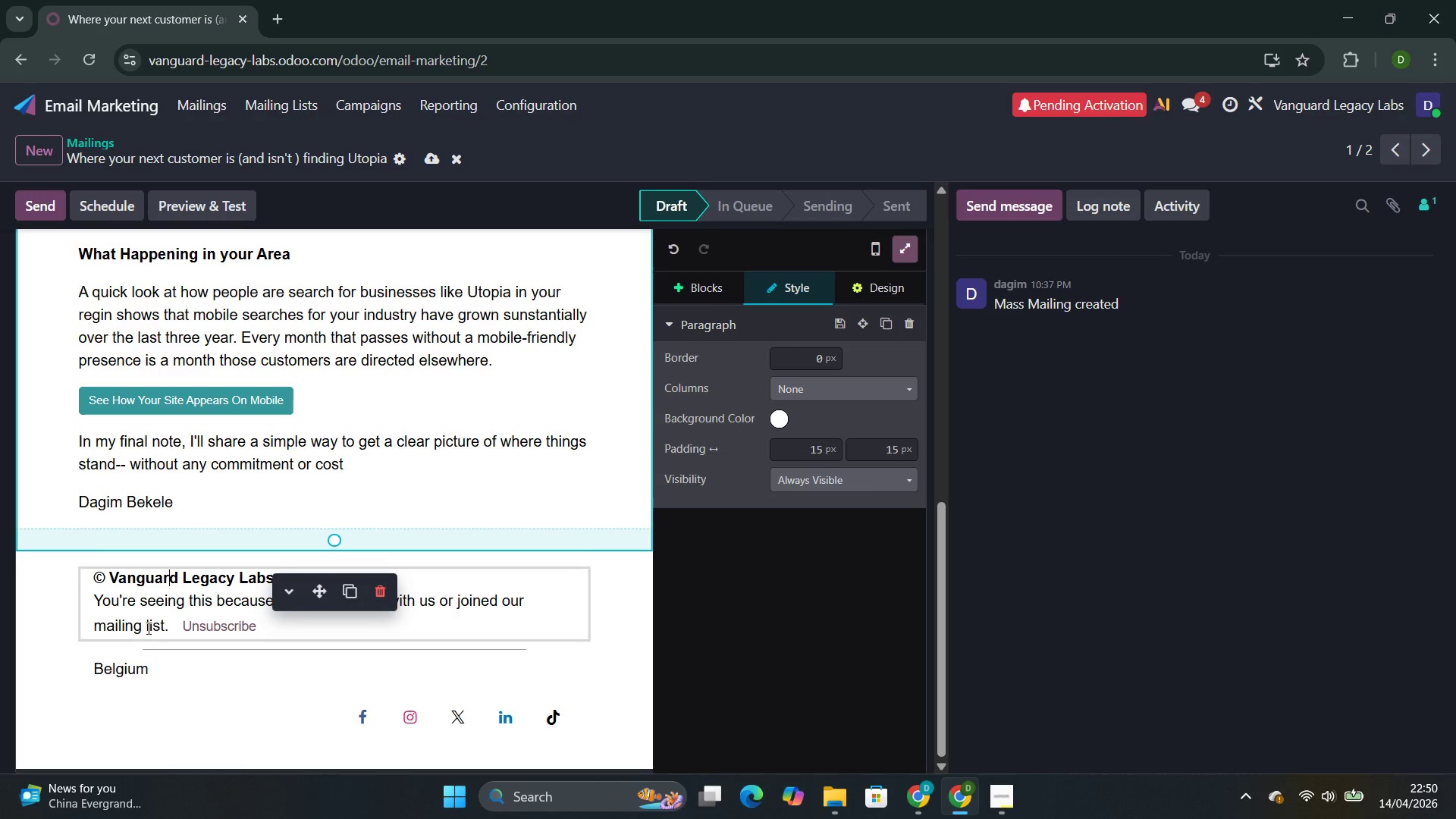 
left_click_drag(start_coordinate=[168, 625], to_coordinate=[87, 597])
 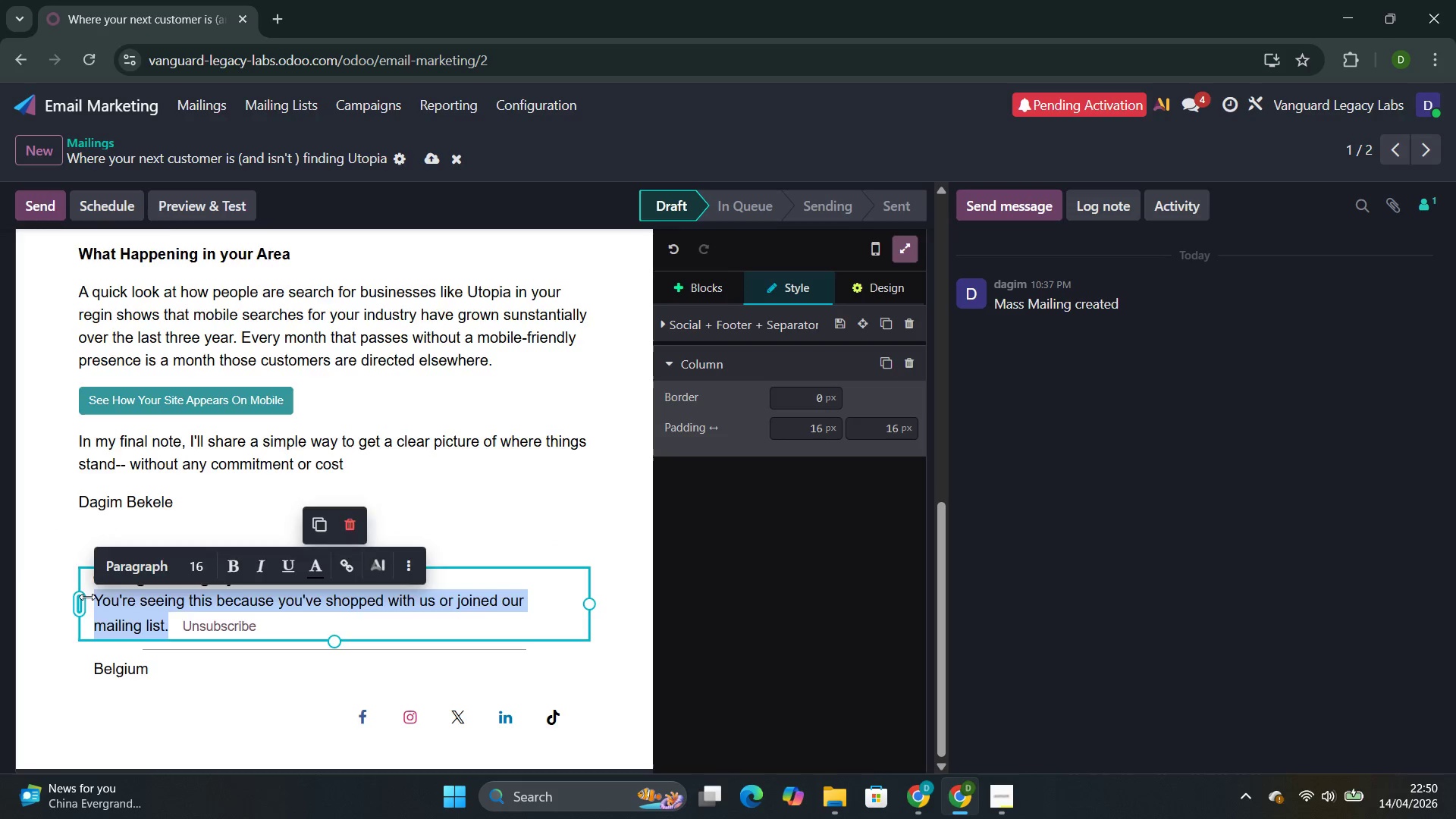 
key(Backspace)
 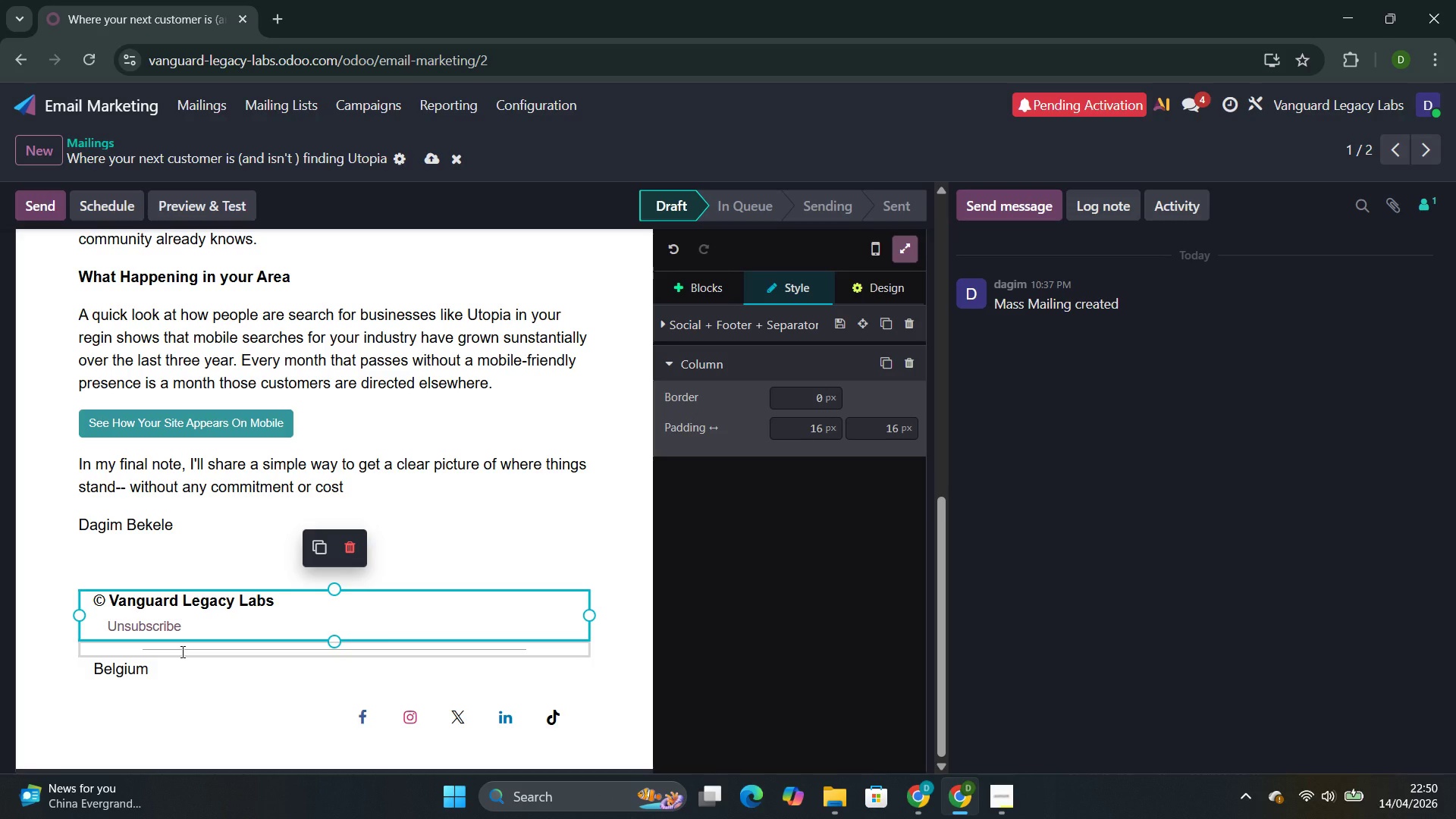 
wait(7.98)
 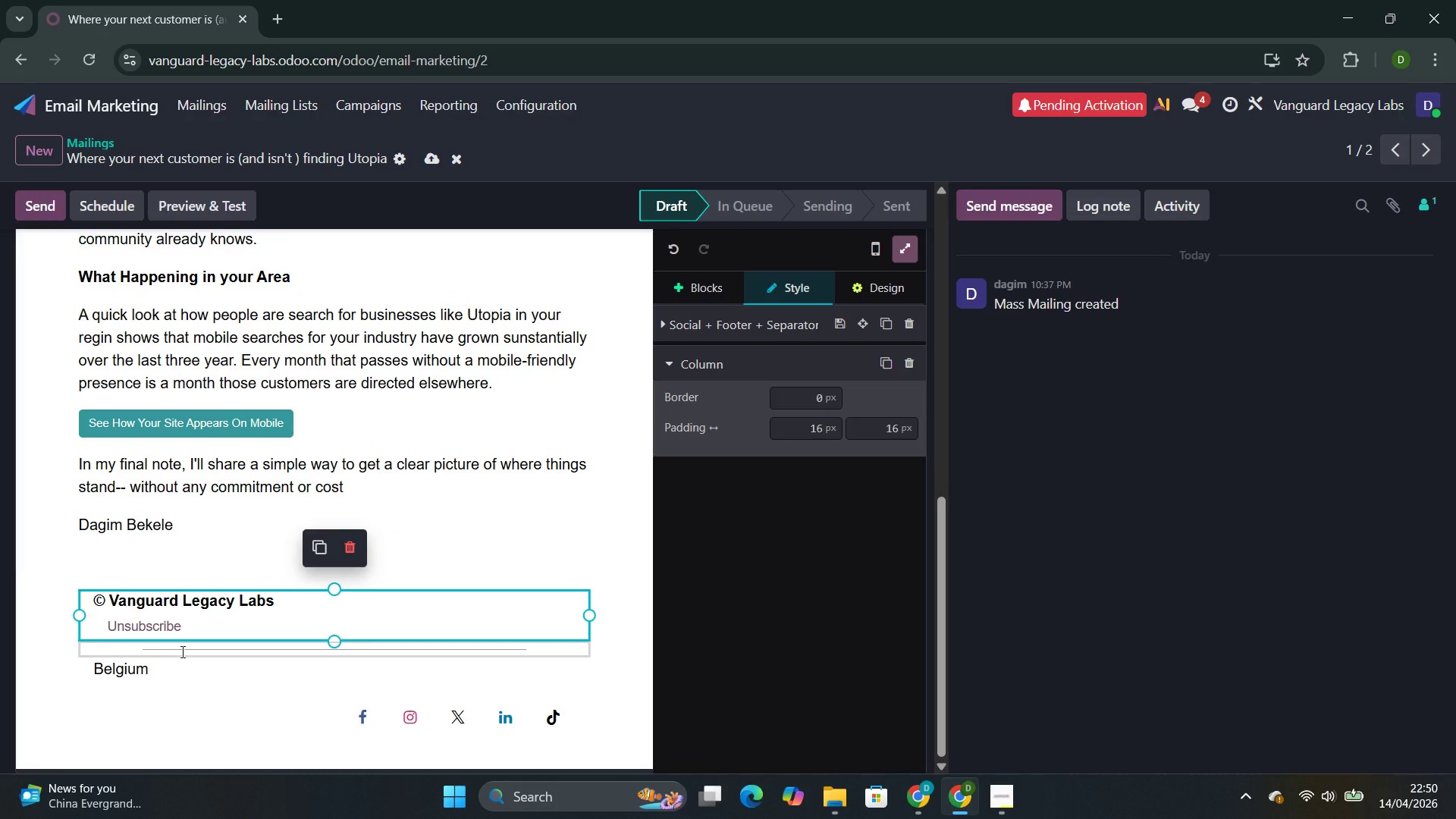 
left_click([461, 416])
 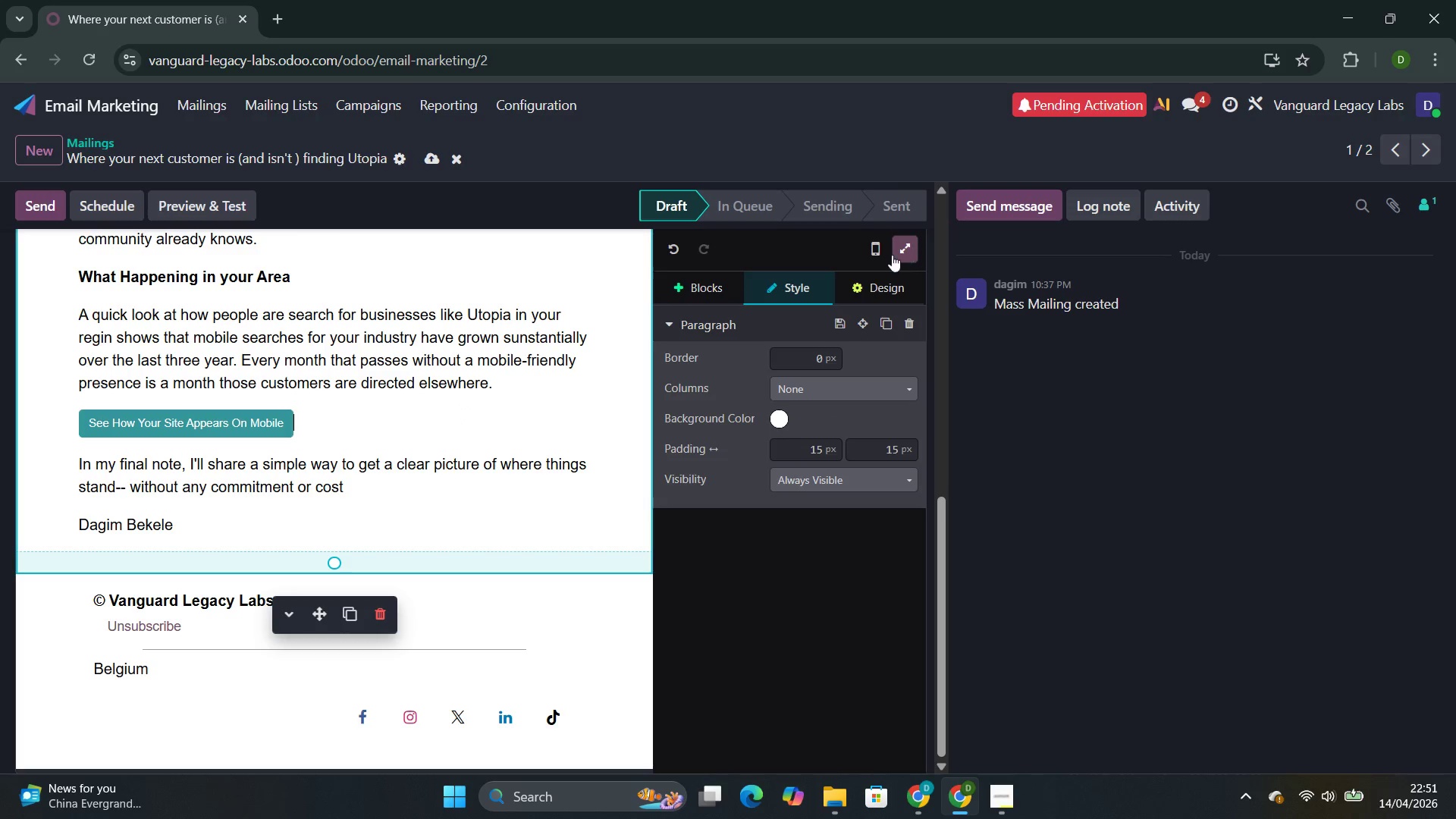 
left_click([875, 248])
 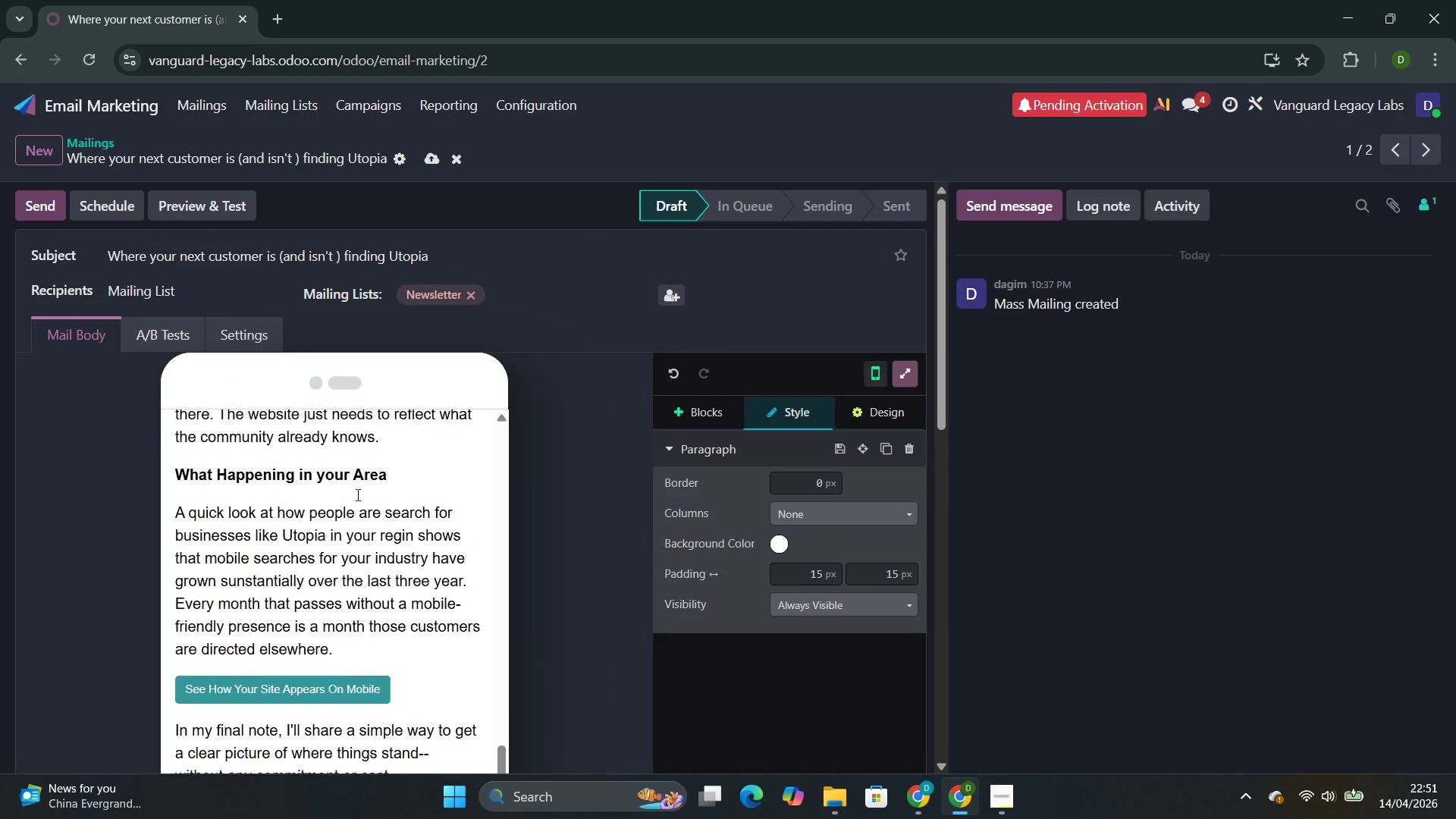 
mouse_move([385, 414])
 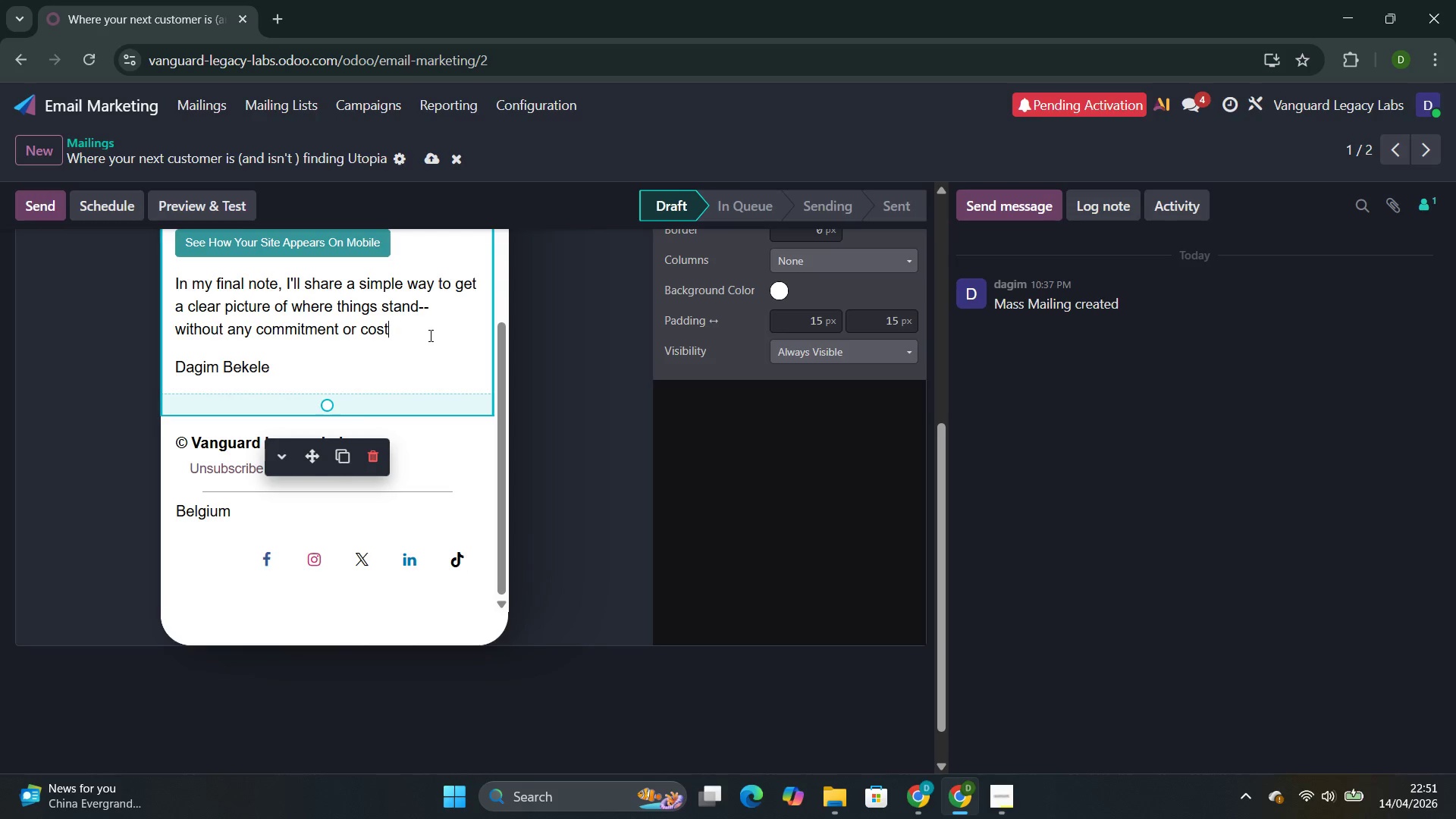 
left_click([429, 335])
 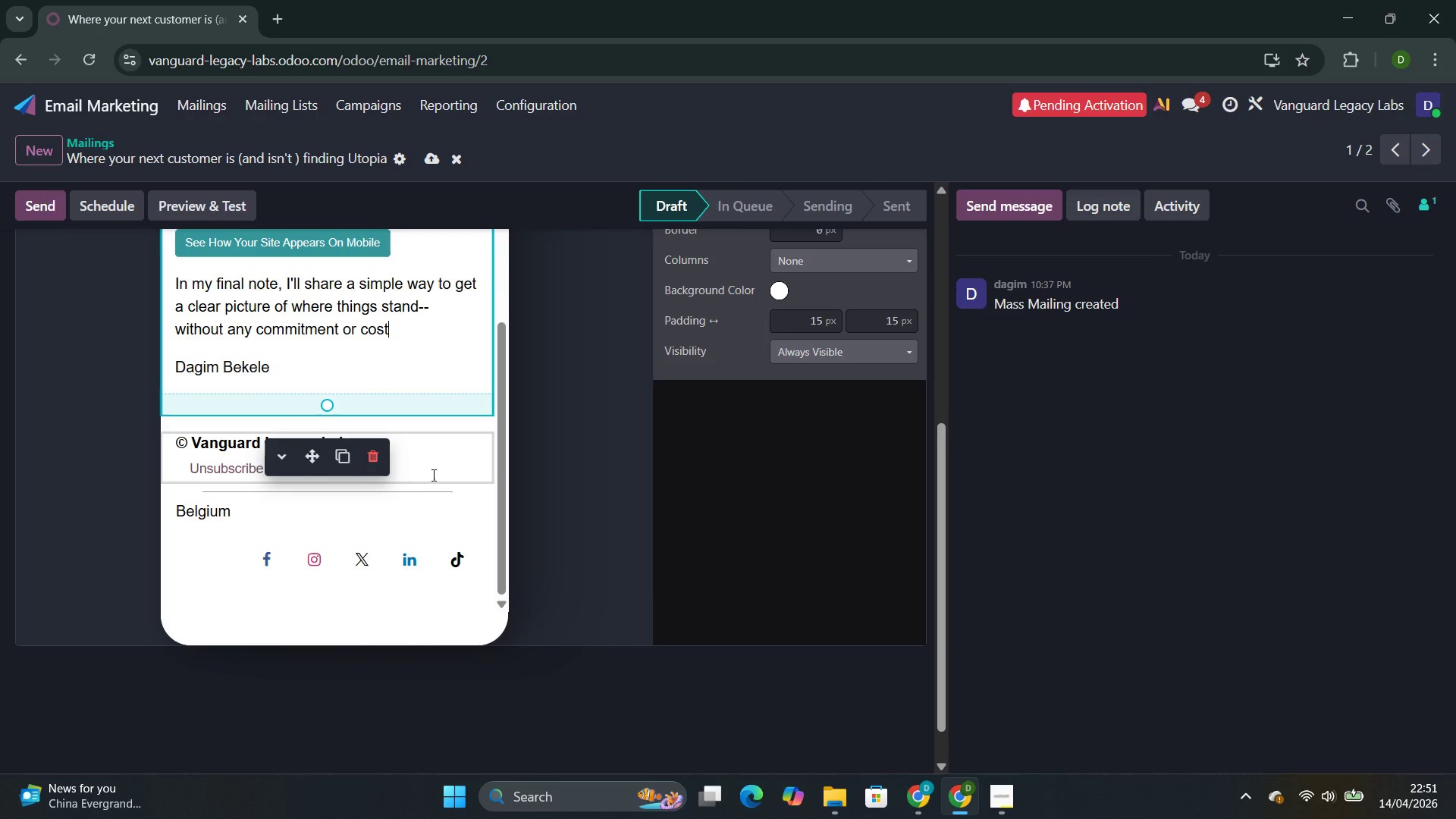 
left_click([435, 470])
 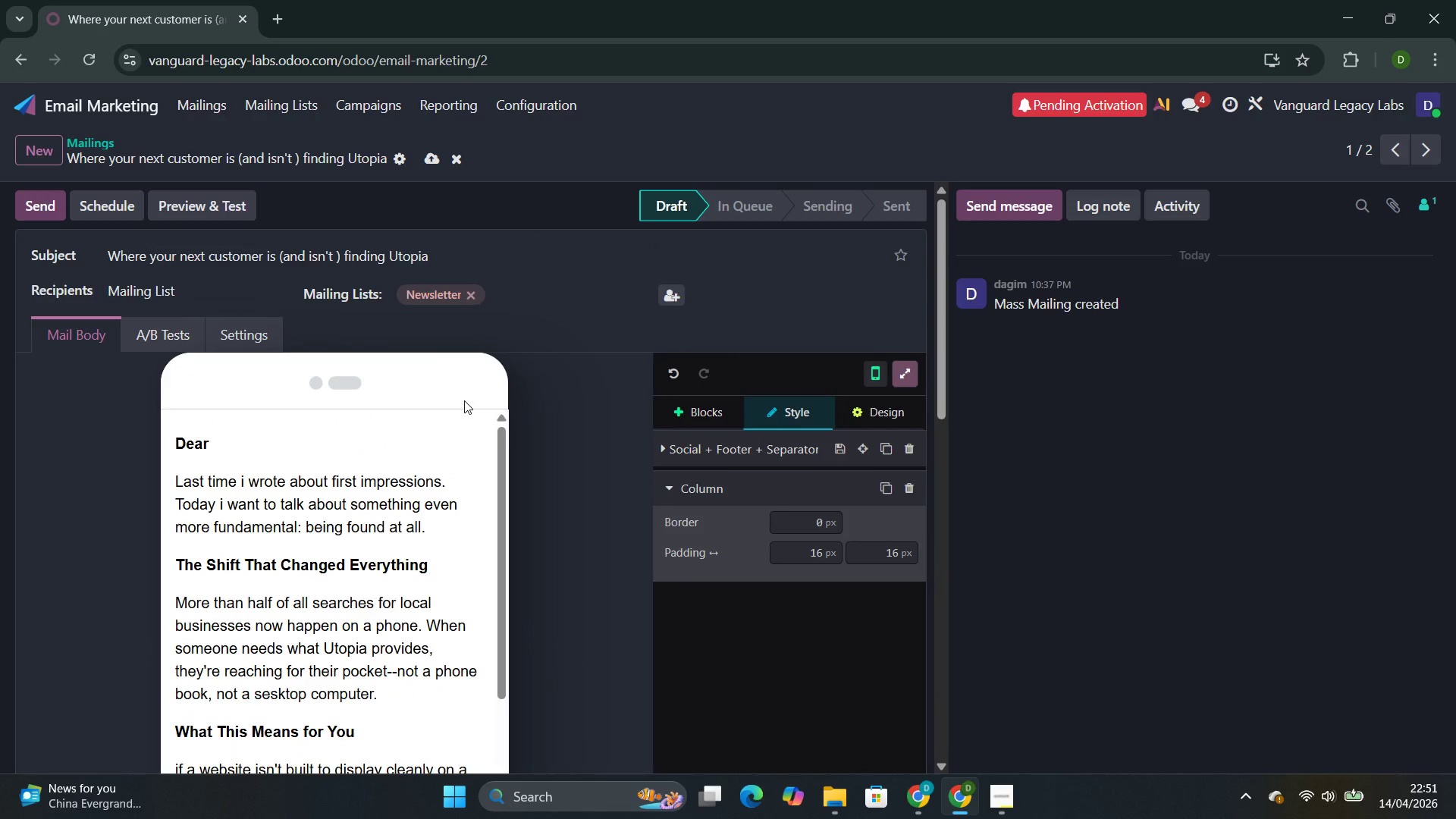 
left_click([908, 358])
 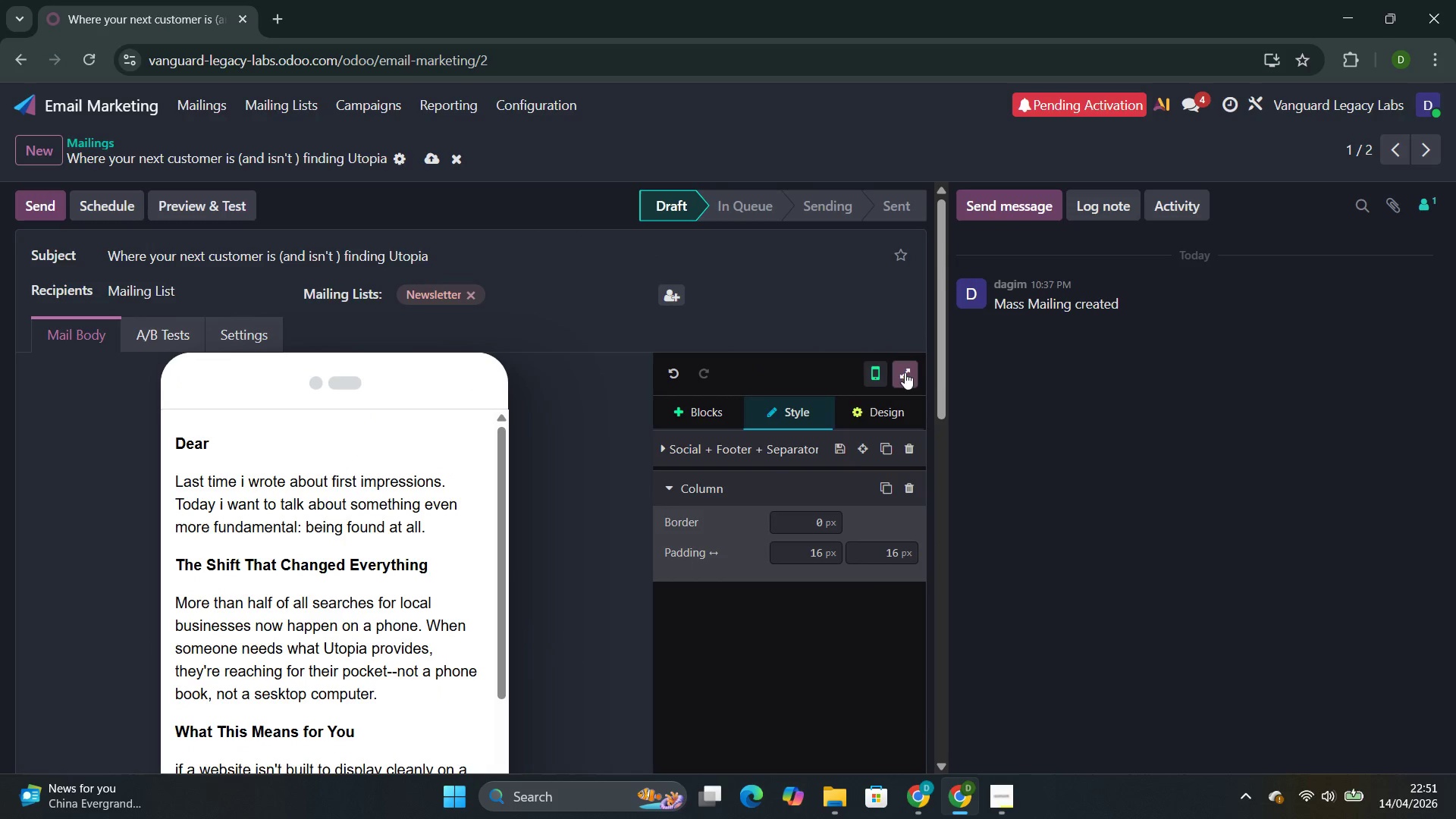 
left_click([905, 372])
 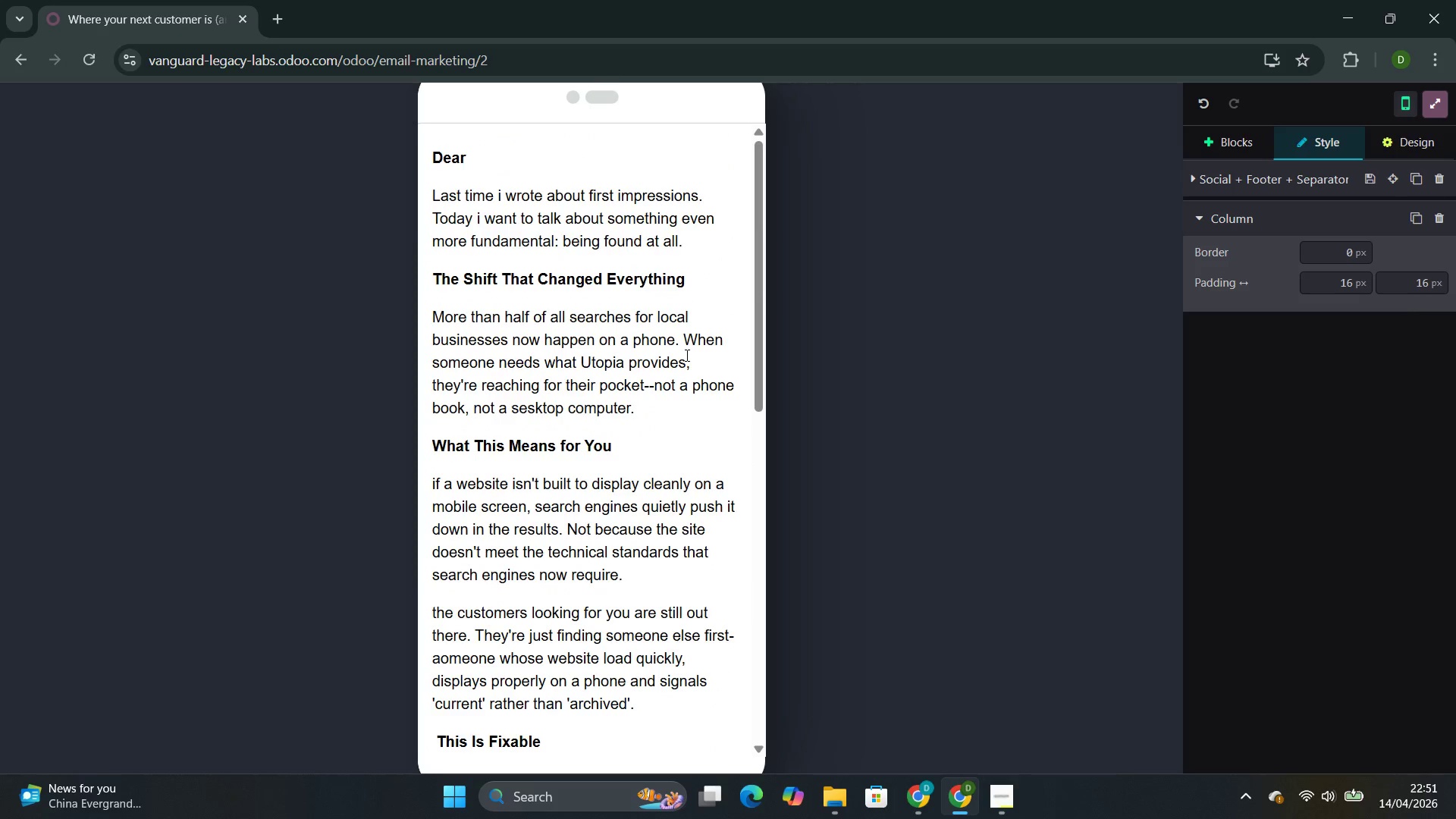 
wait(6.83)
 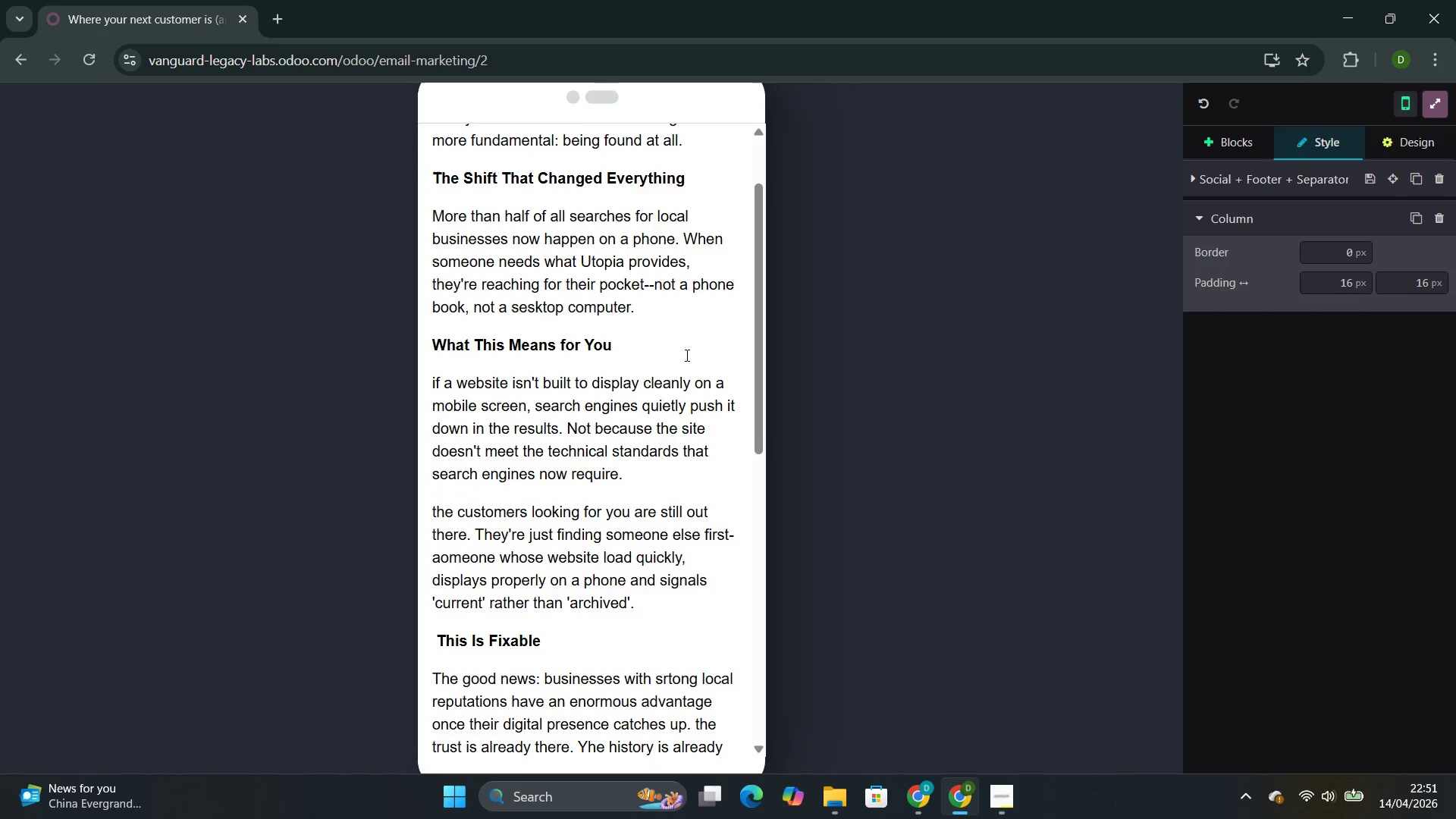 
left_click([1430, 100])
 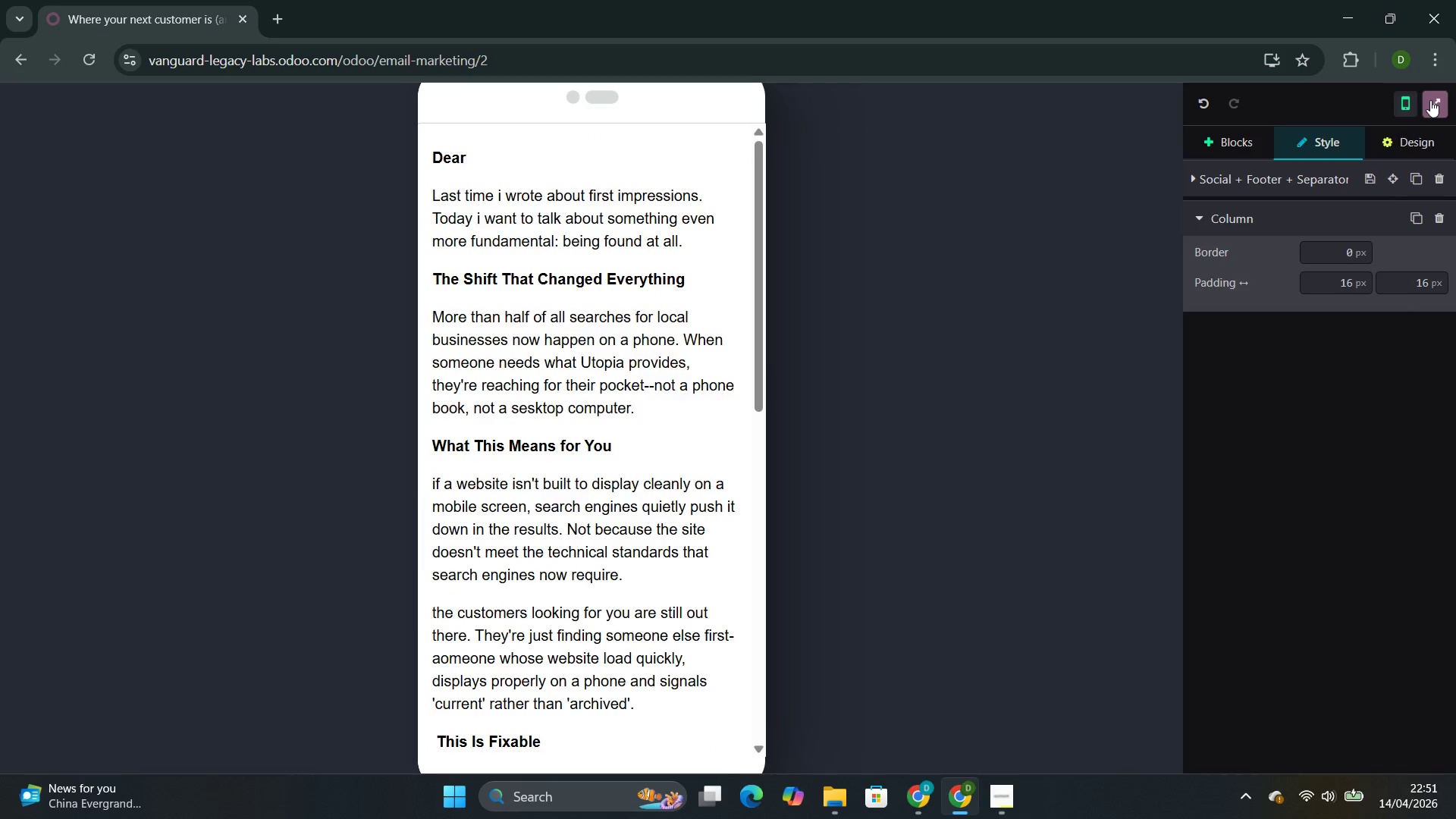 
mouse_move([1395, 111])
 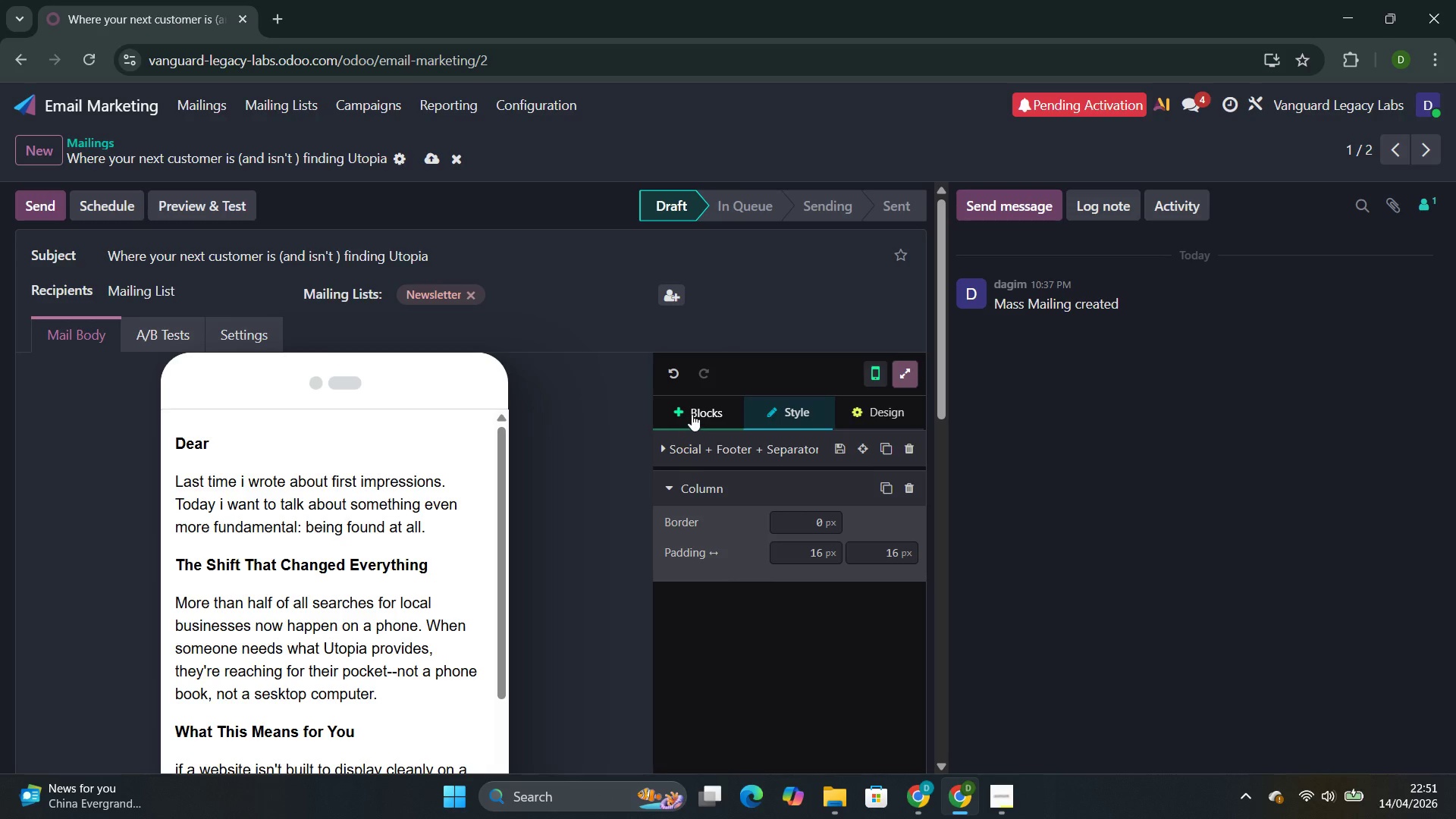 
left_click([692, 414])
 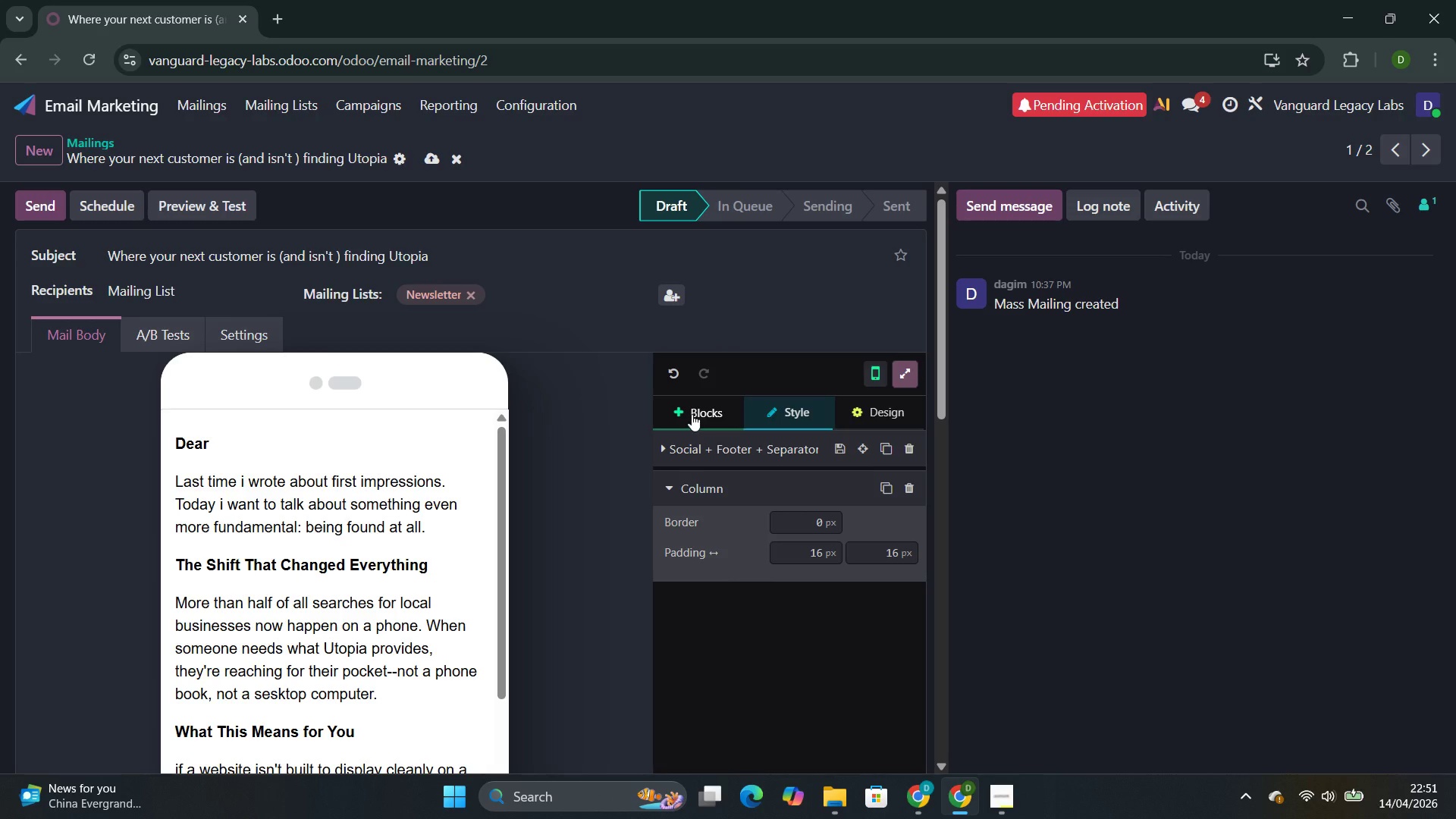 
mouse_move([695, 425])
 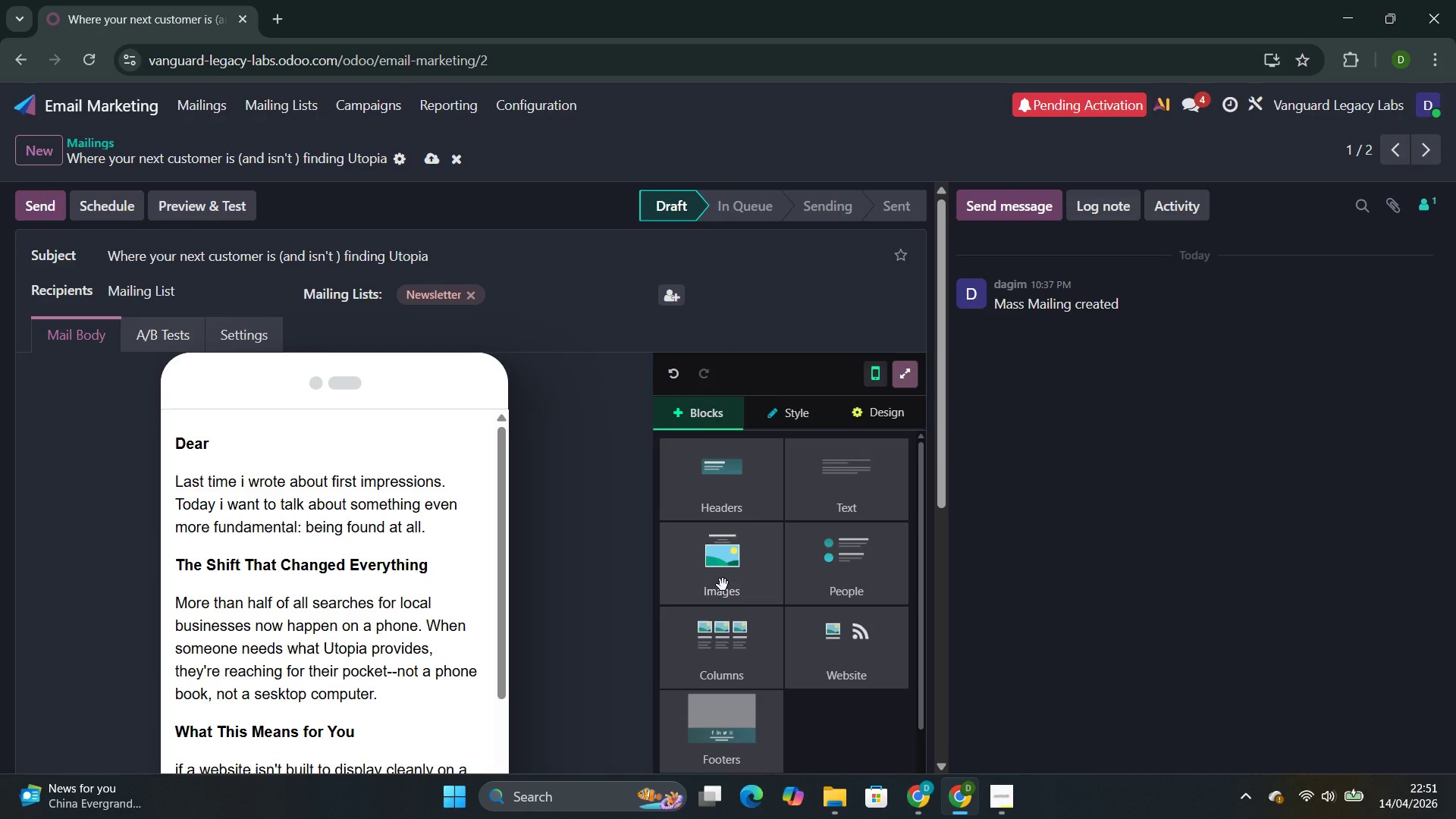 
left_click([723, 585])
 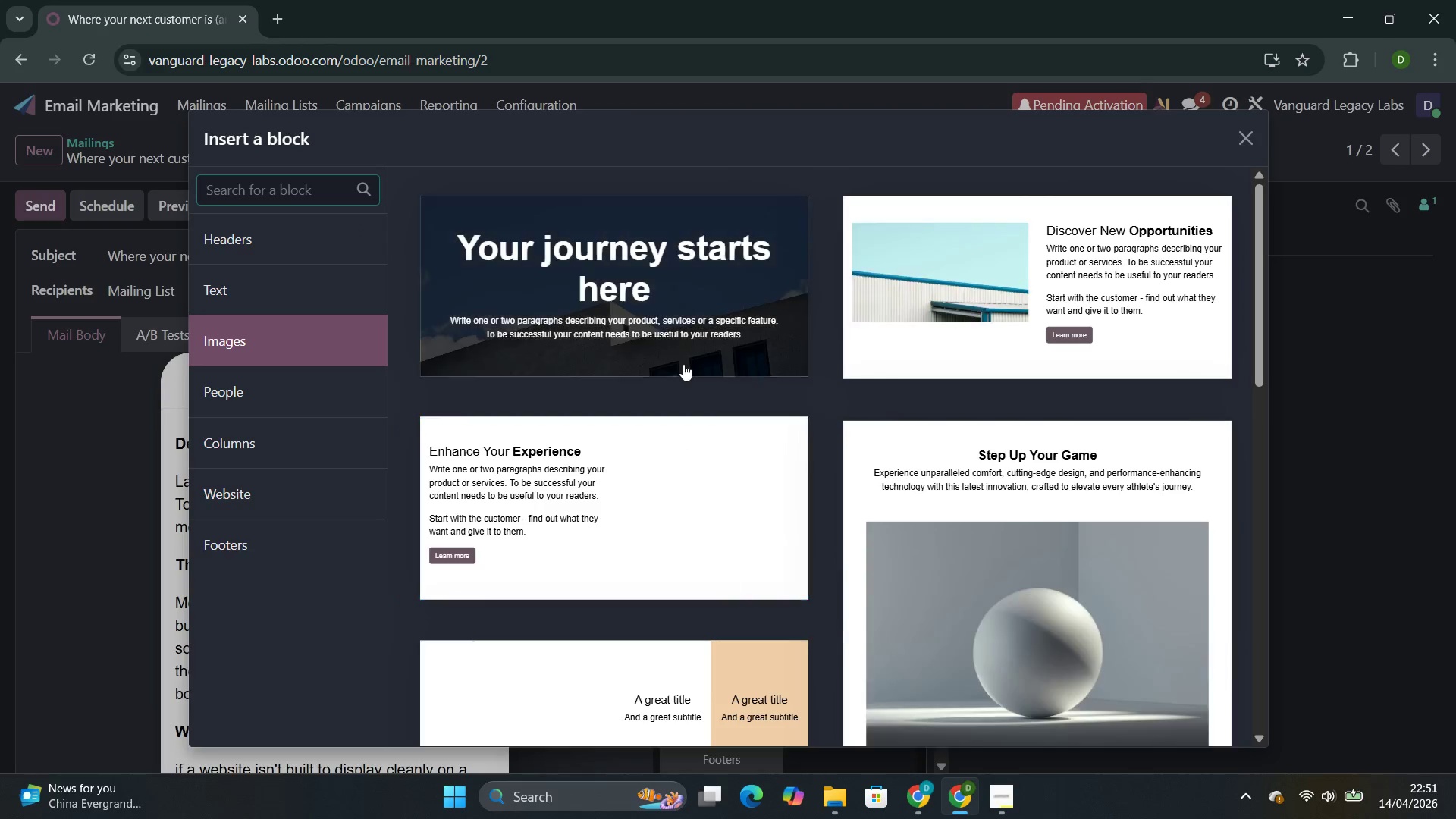 
left_click([682, 353])
 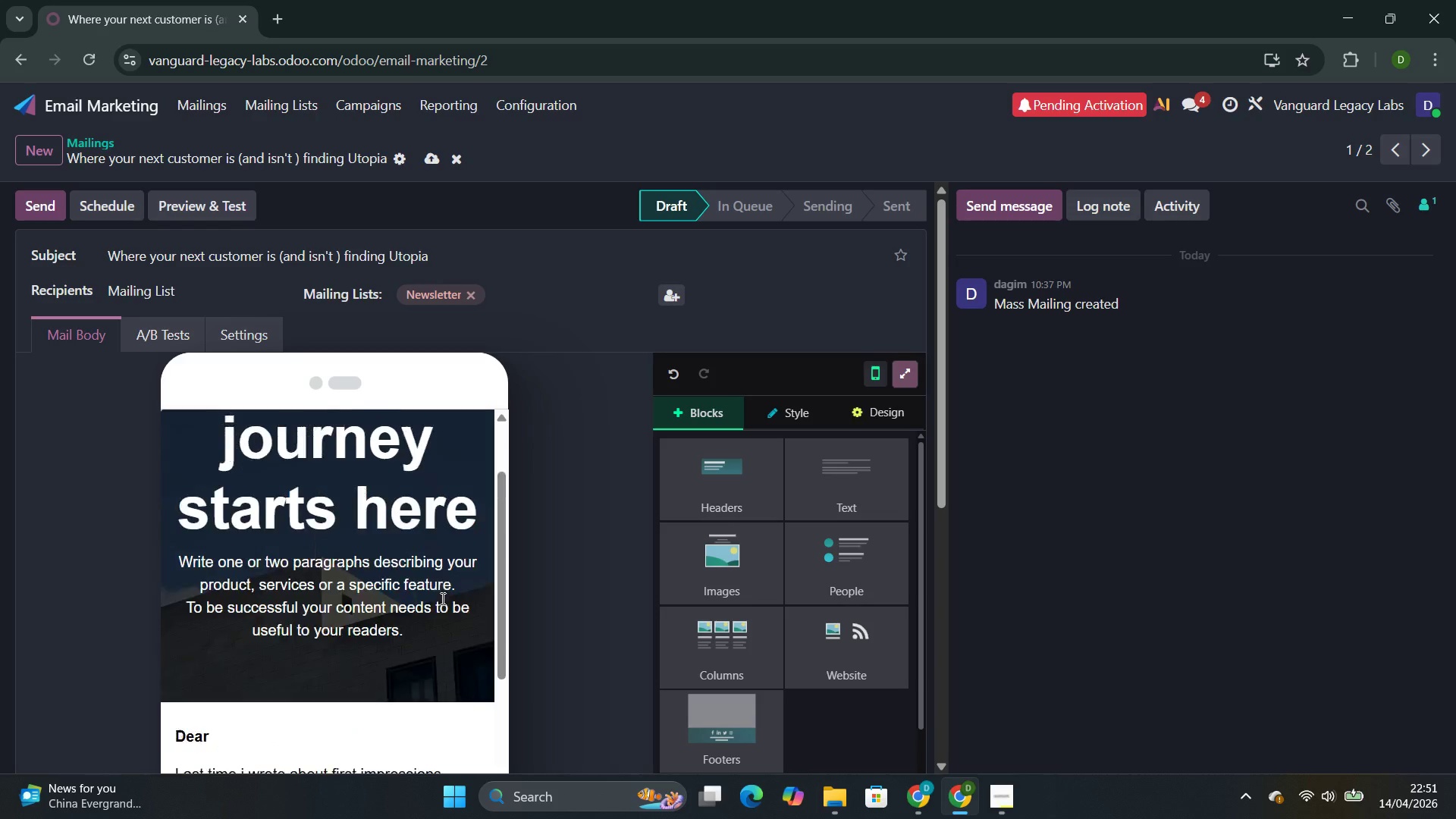 
key(Control+Z)
 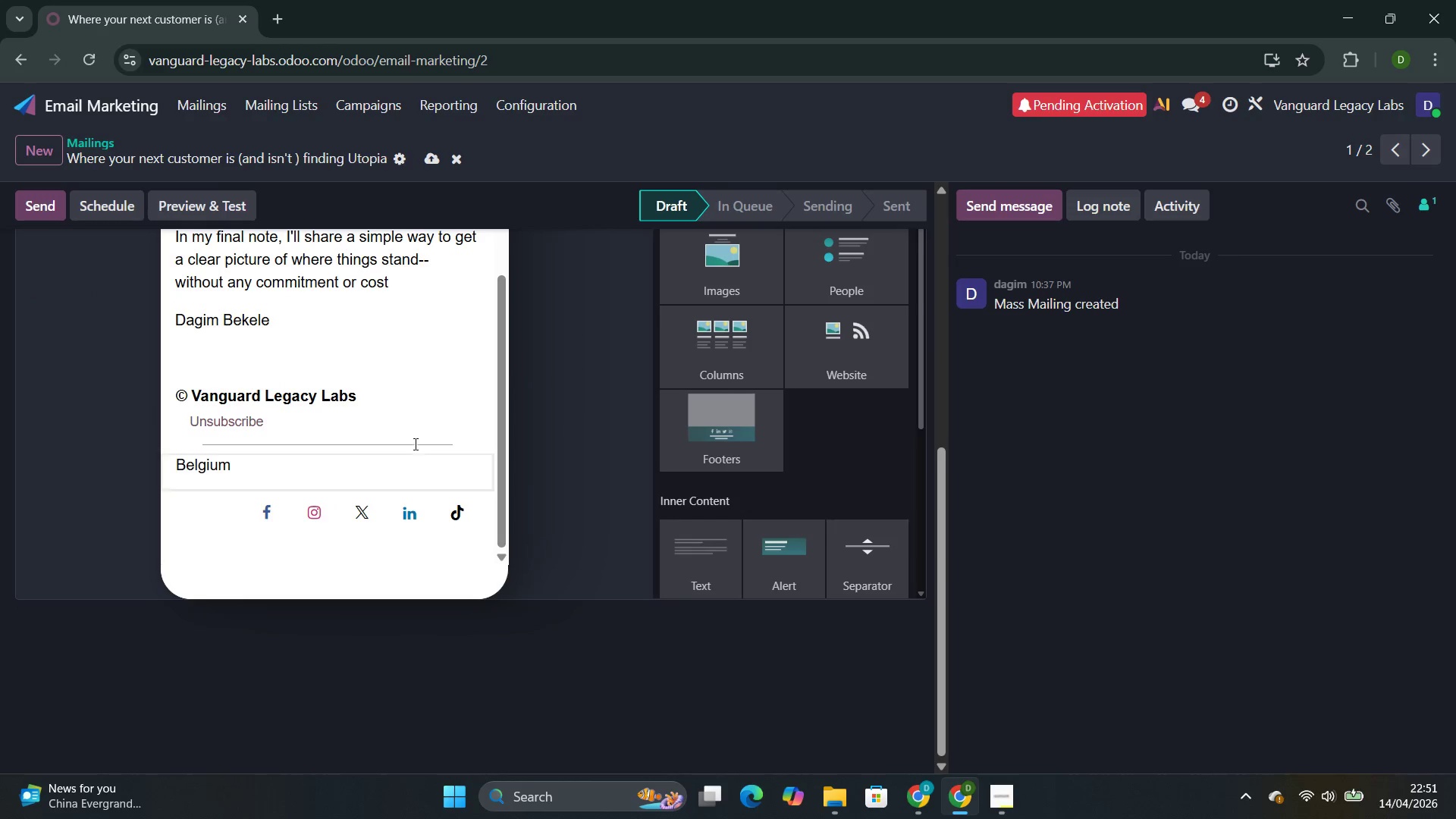 
left_click([406, 416])
 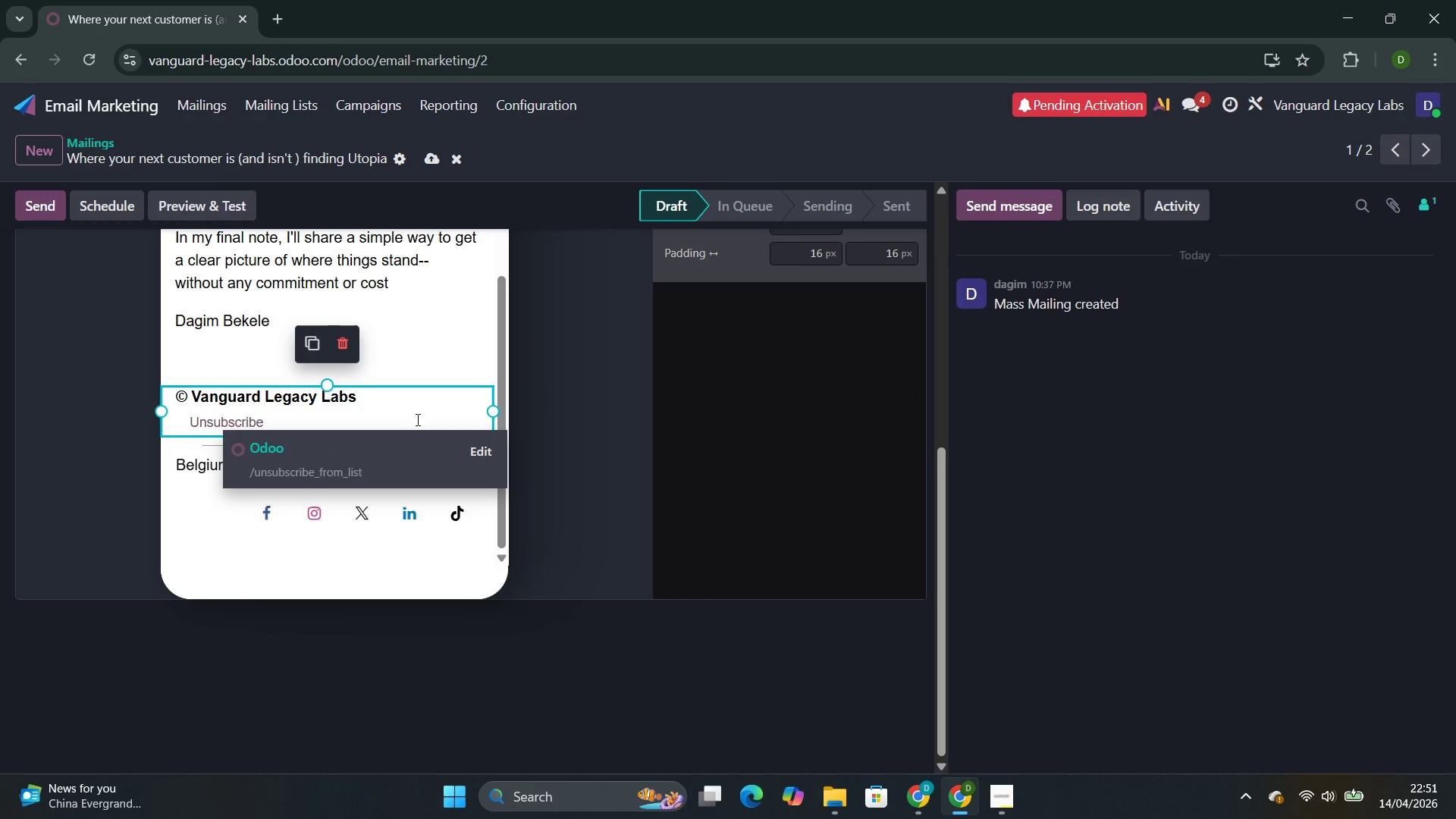 
mouse_move([736, 318])
 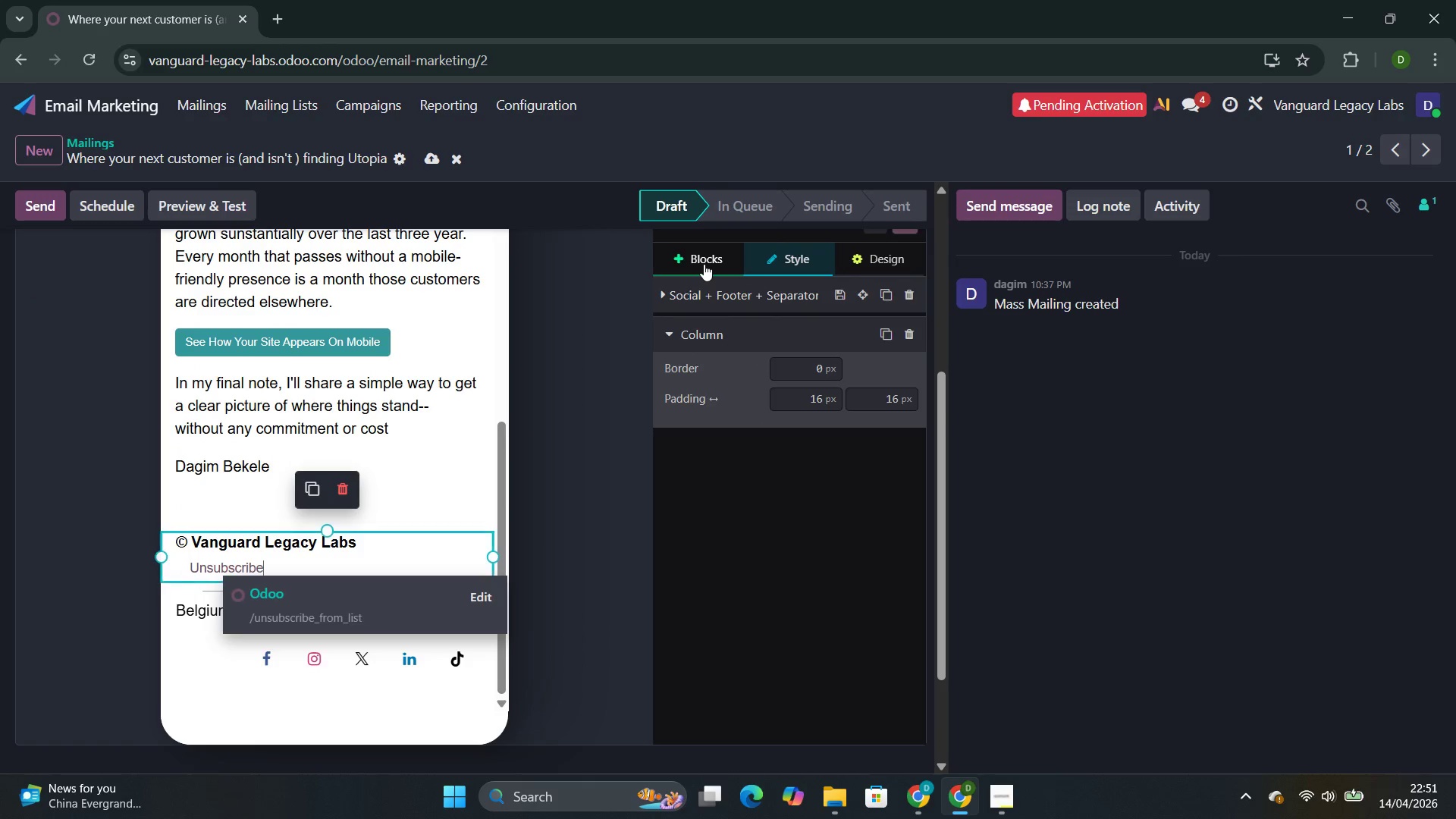 
left_click([704, 264])
 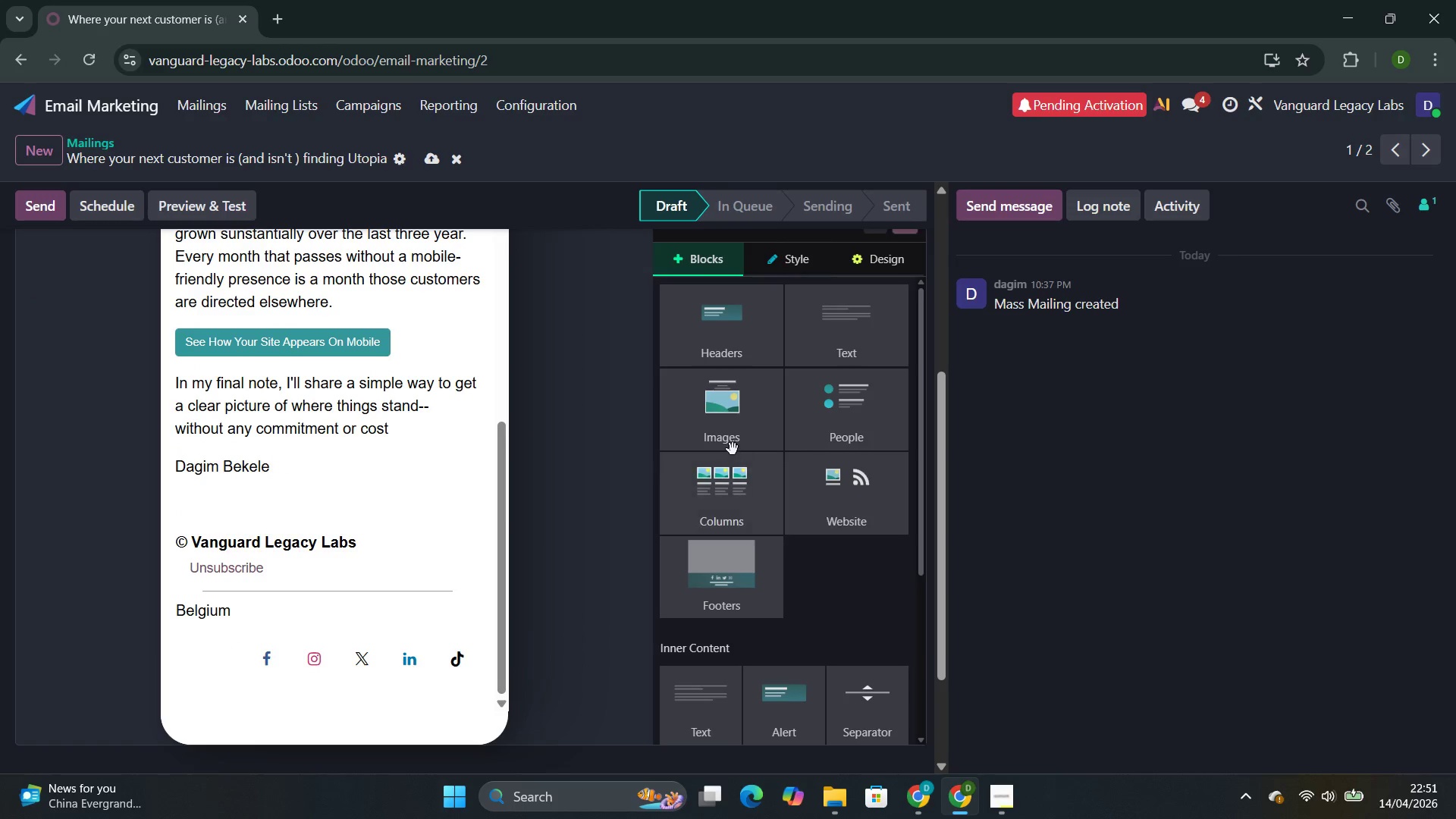 
left_click([730, 435])
 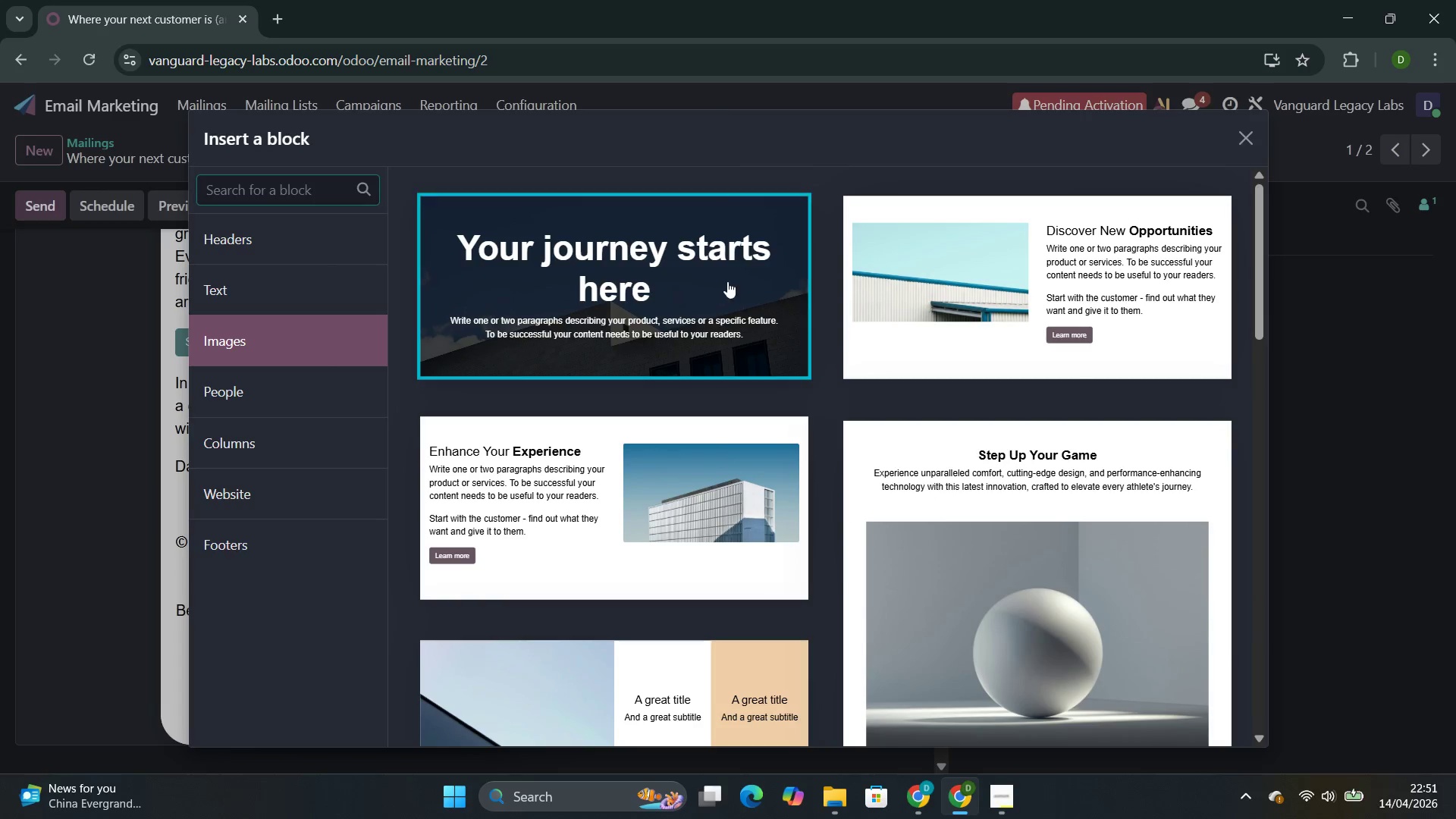 
left_click([725, 278])
 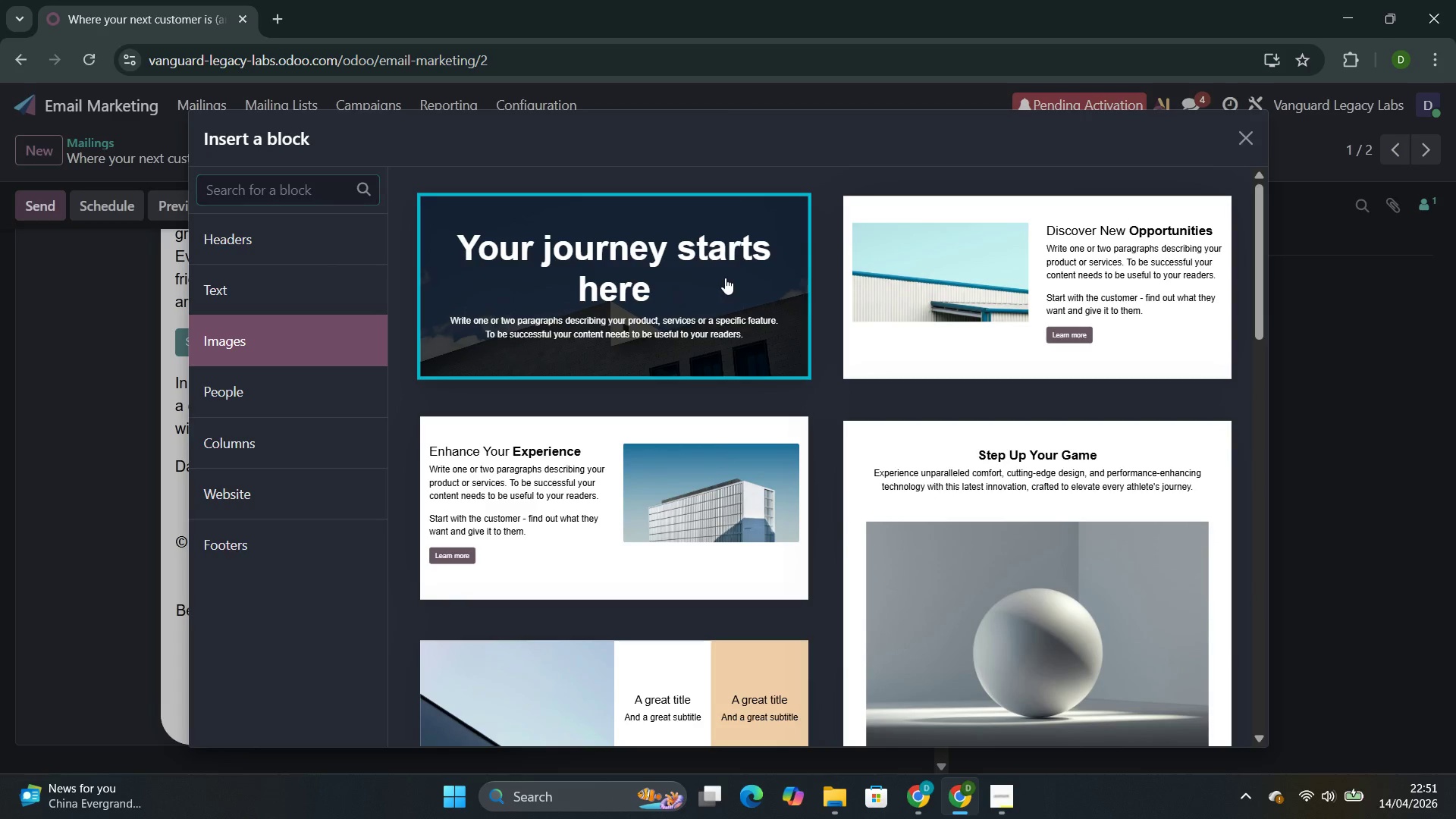 
mouse_move([714, 283])
 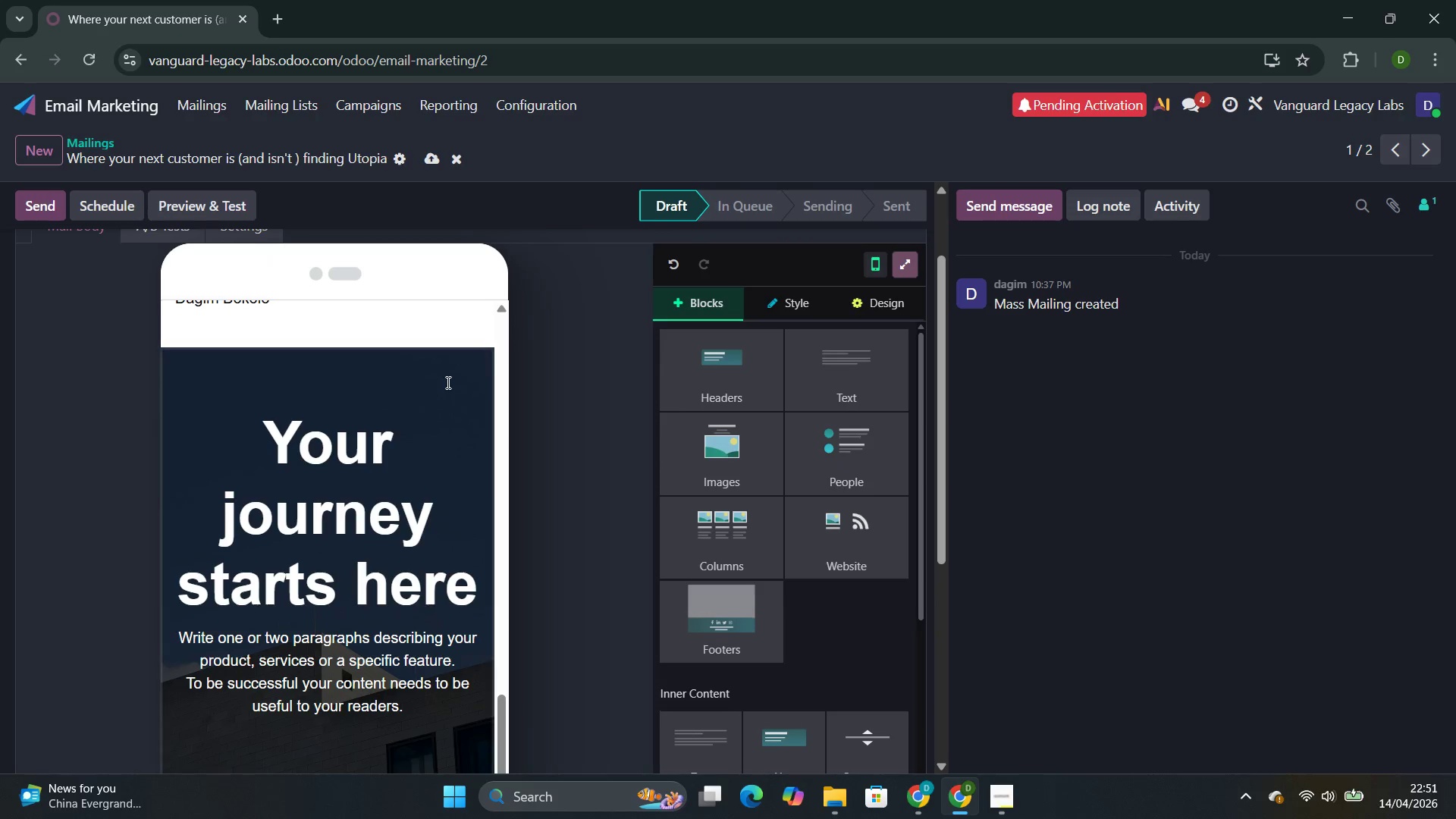 
left_click([444, 385])
 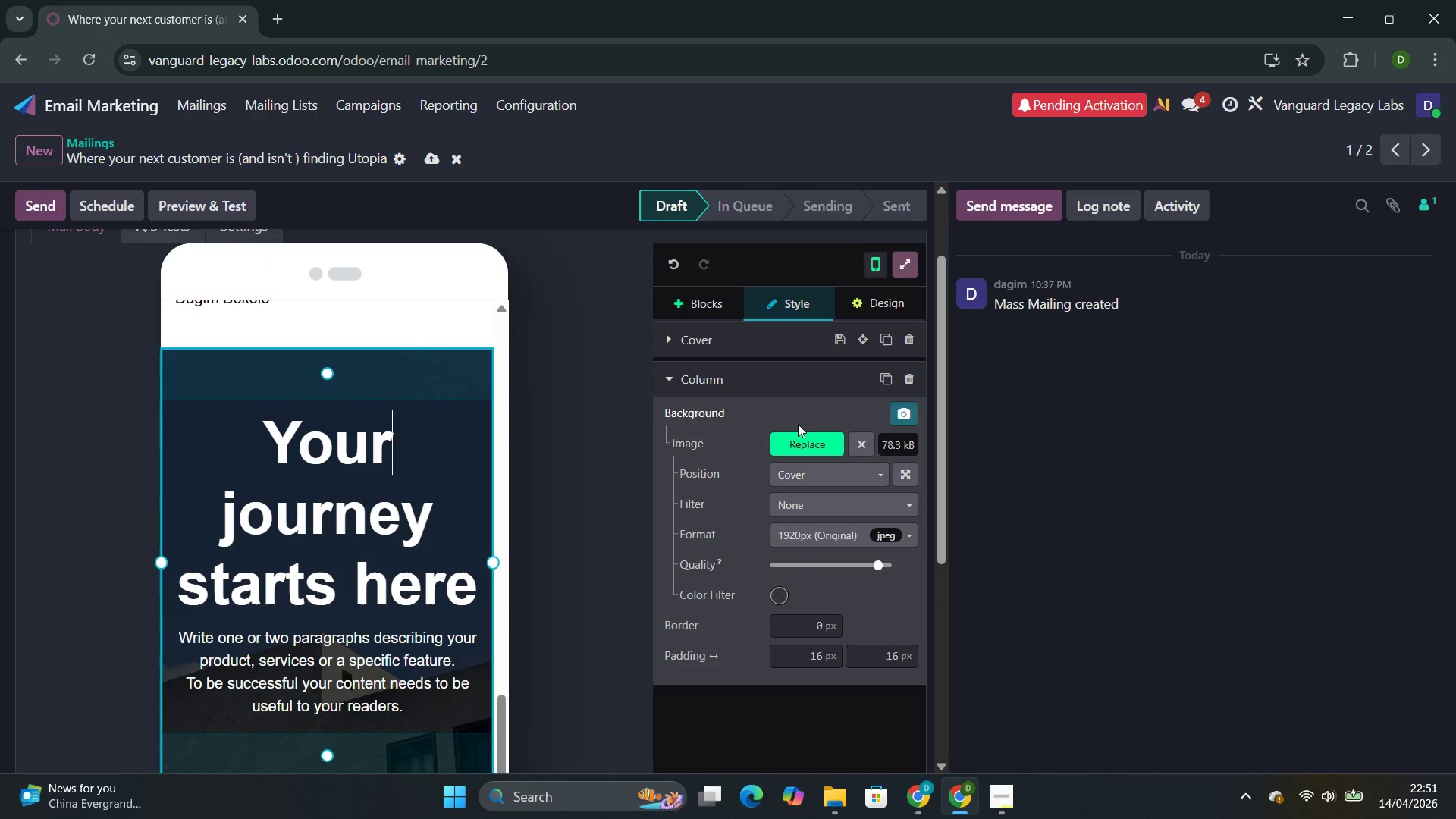 
left_click([800, 450])
 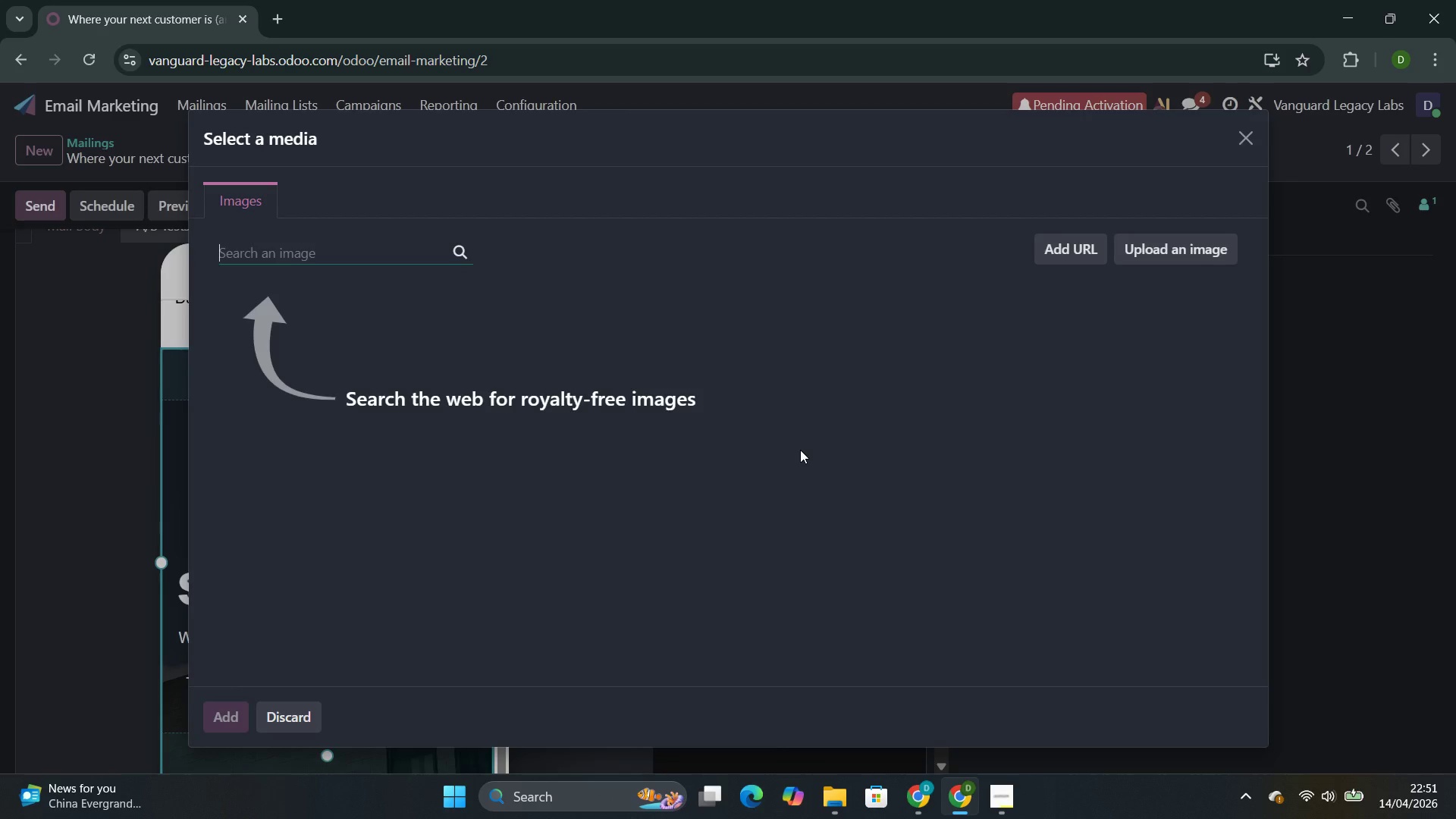 
wait(14.11)
 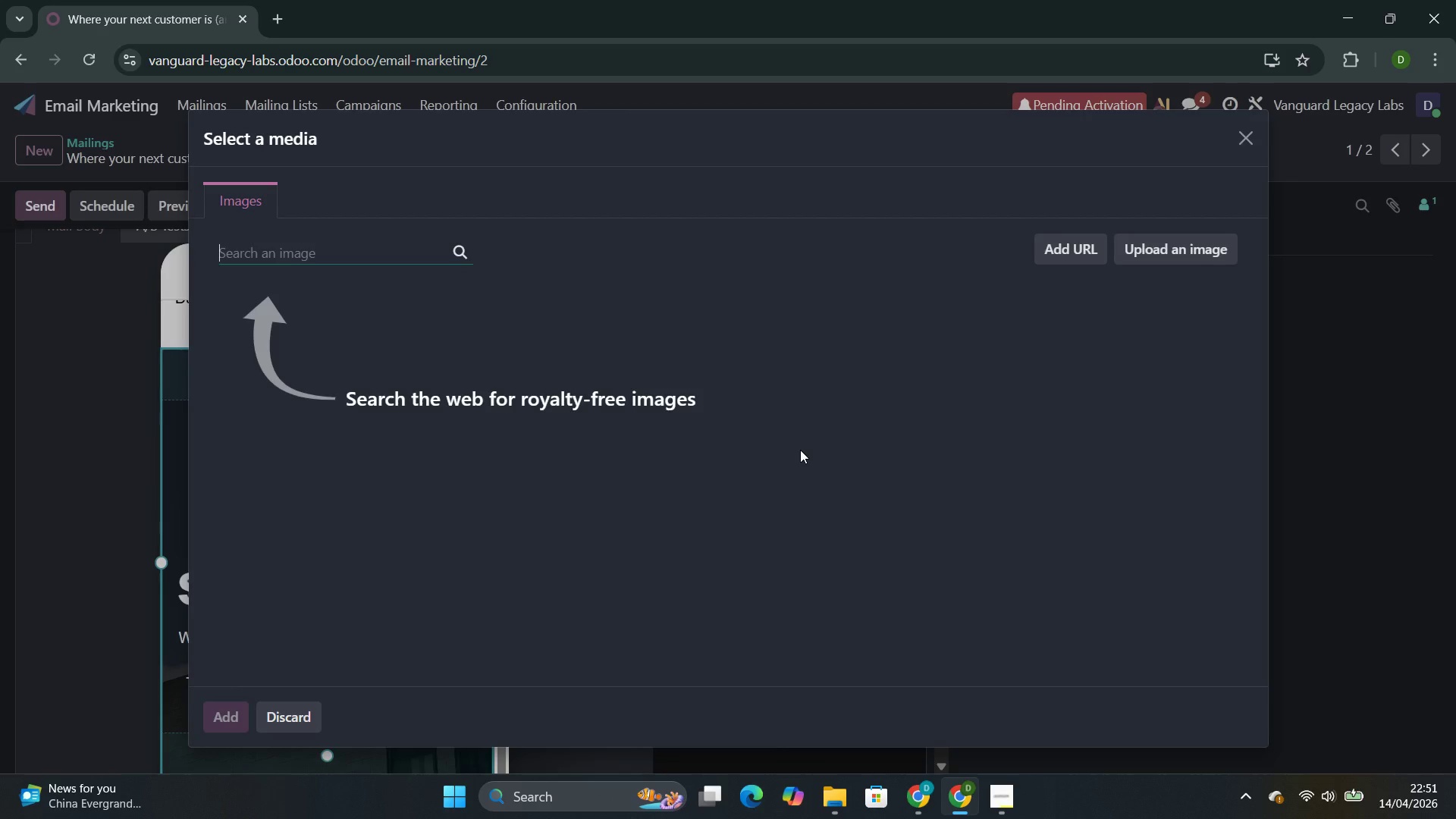 
type(a clesr )
 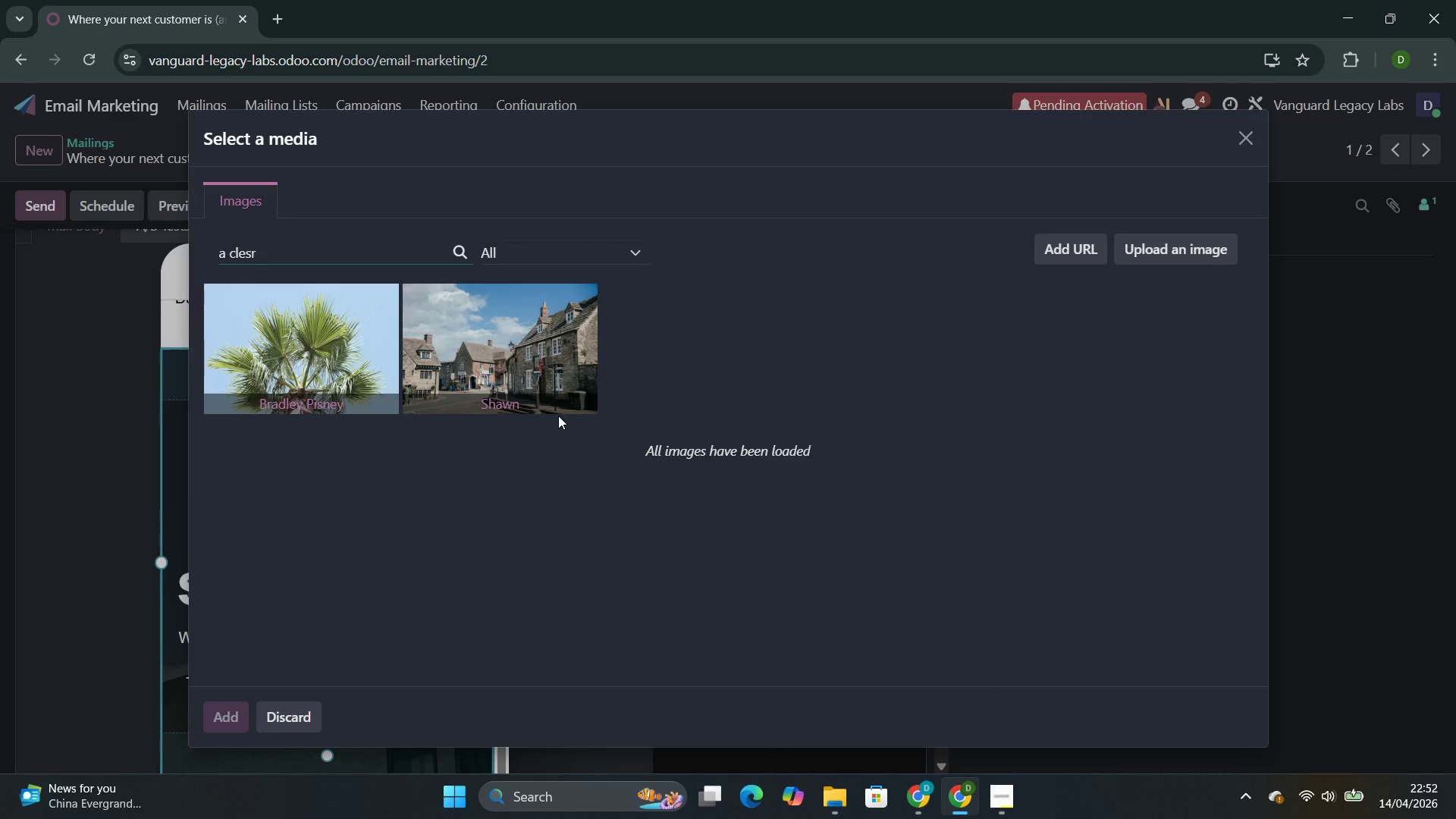 
wait(7.72)
 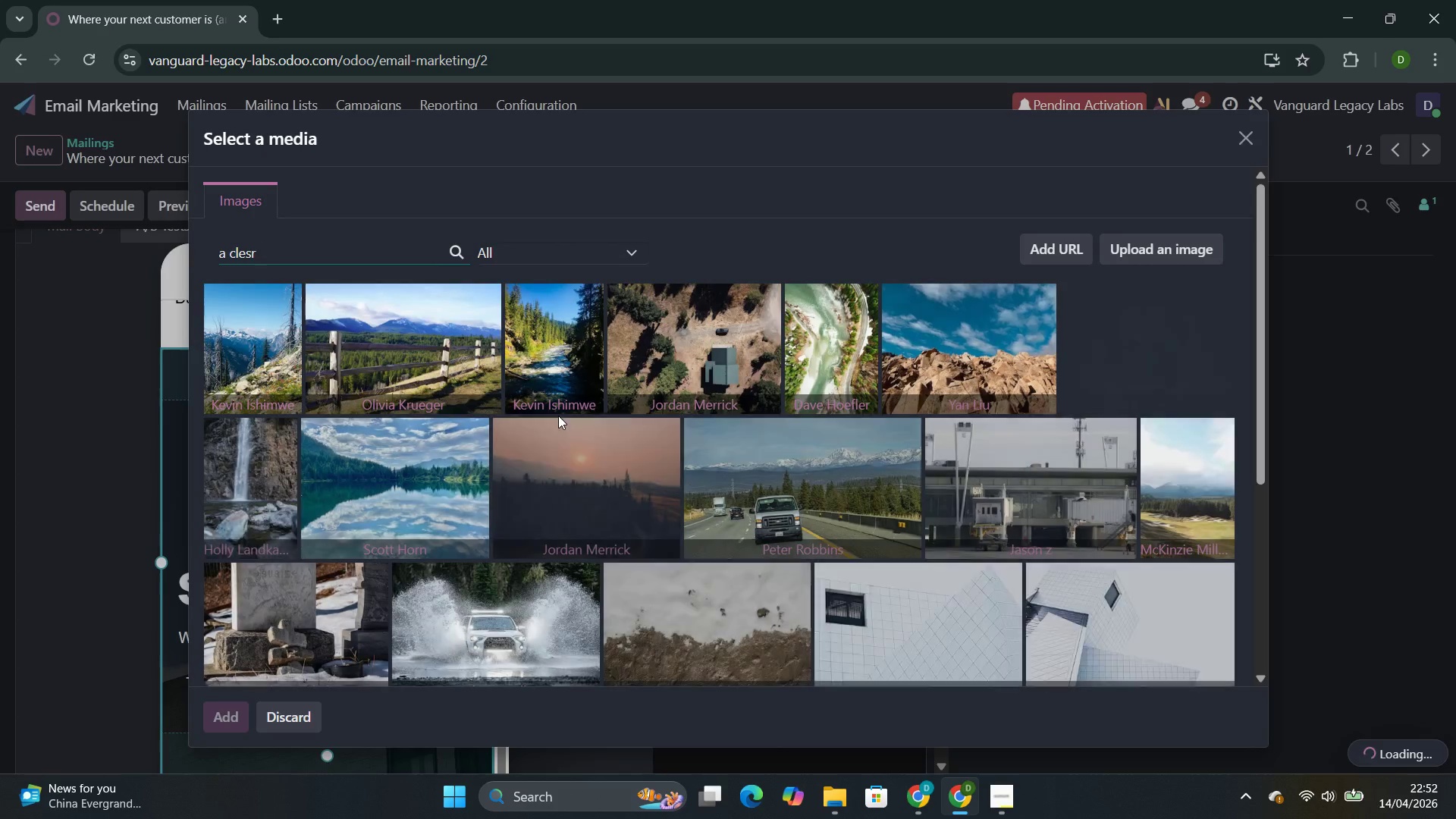 
key(Backspace)
key(Backspace)
key(Backspace)
key(Backspace)
key(Backspace)
key(Backspace)
key(Backspace)
key(Backspace)
type(sub)
 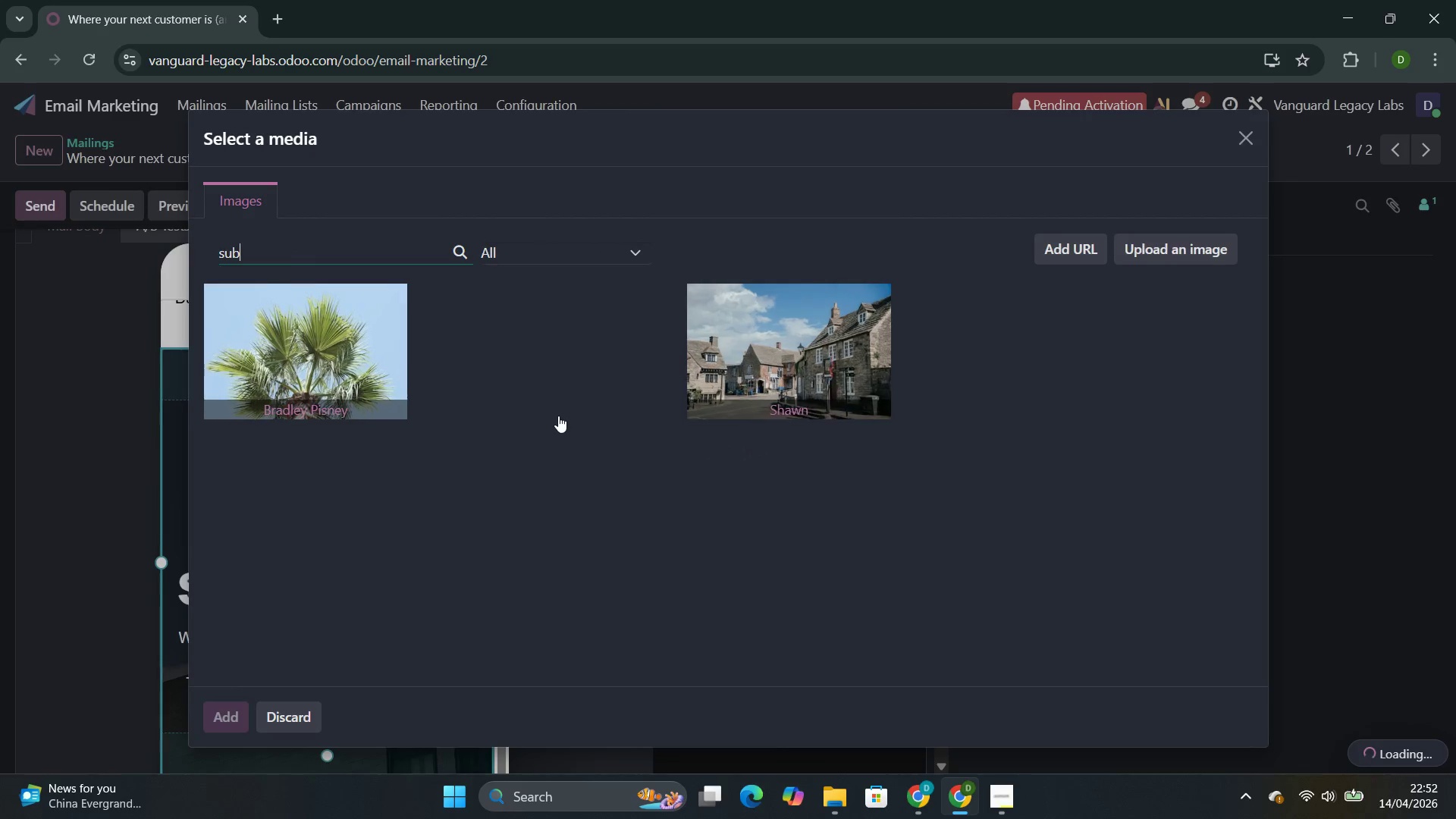 
type(tle image of a )
 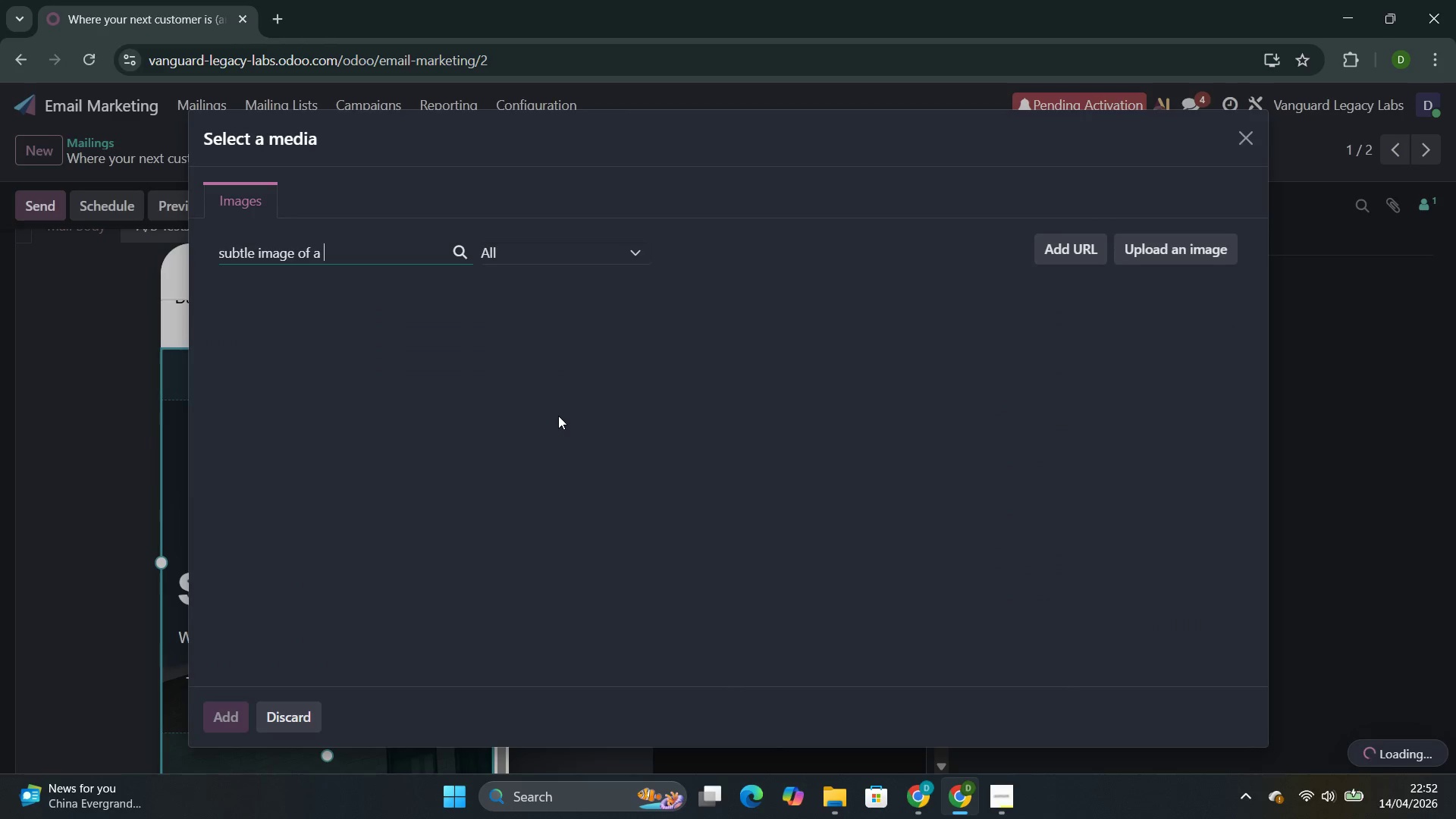 
type(smartphone showing )
 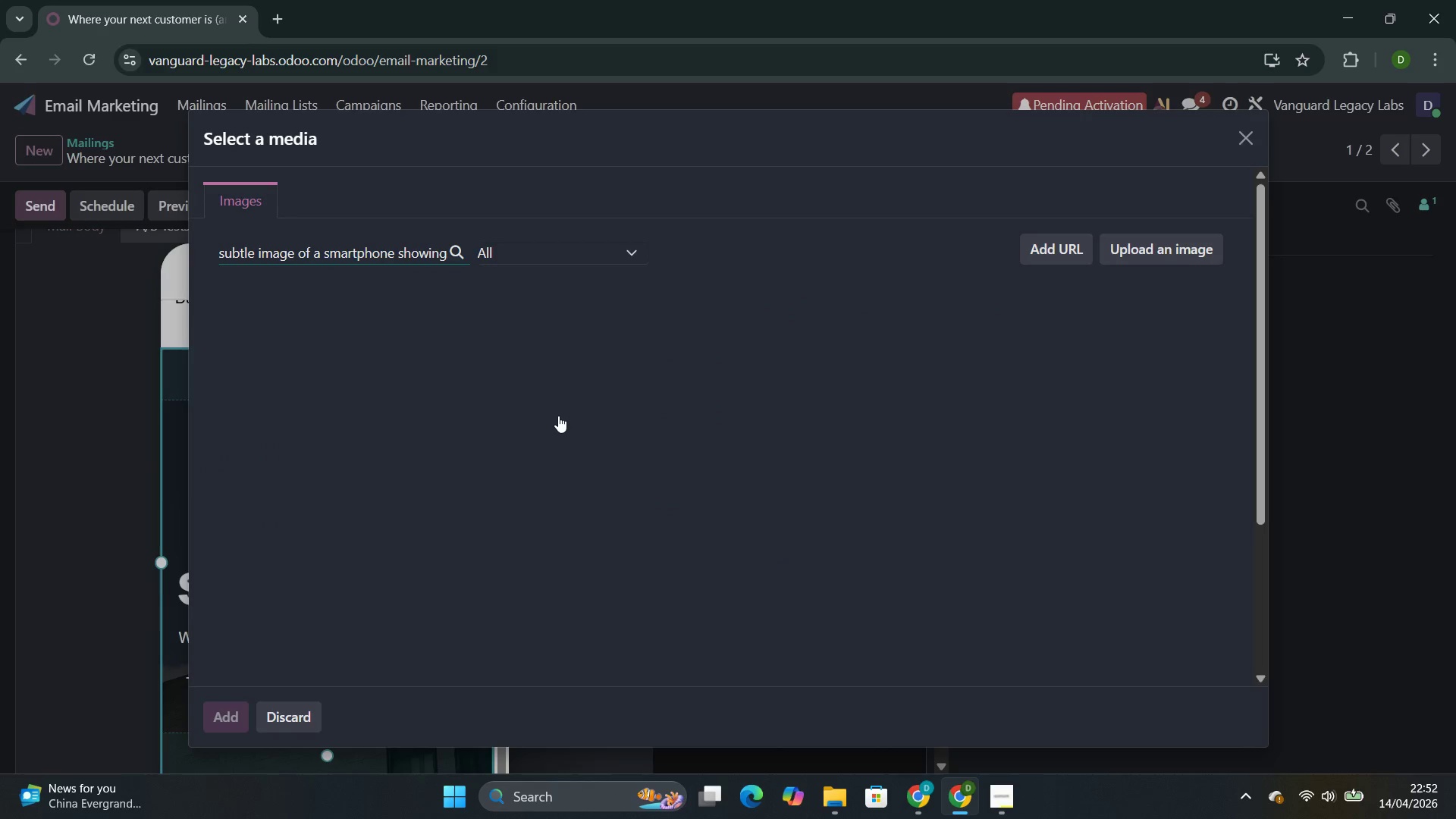 
wait(6.06)
 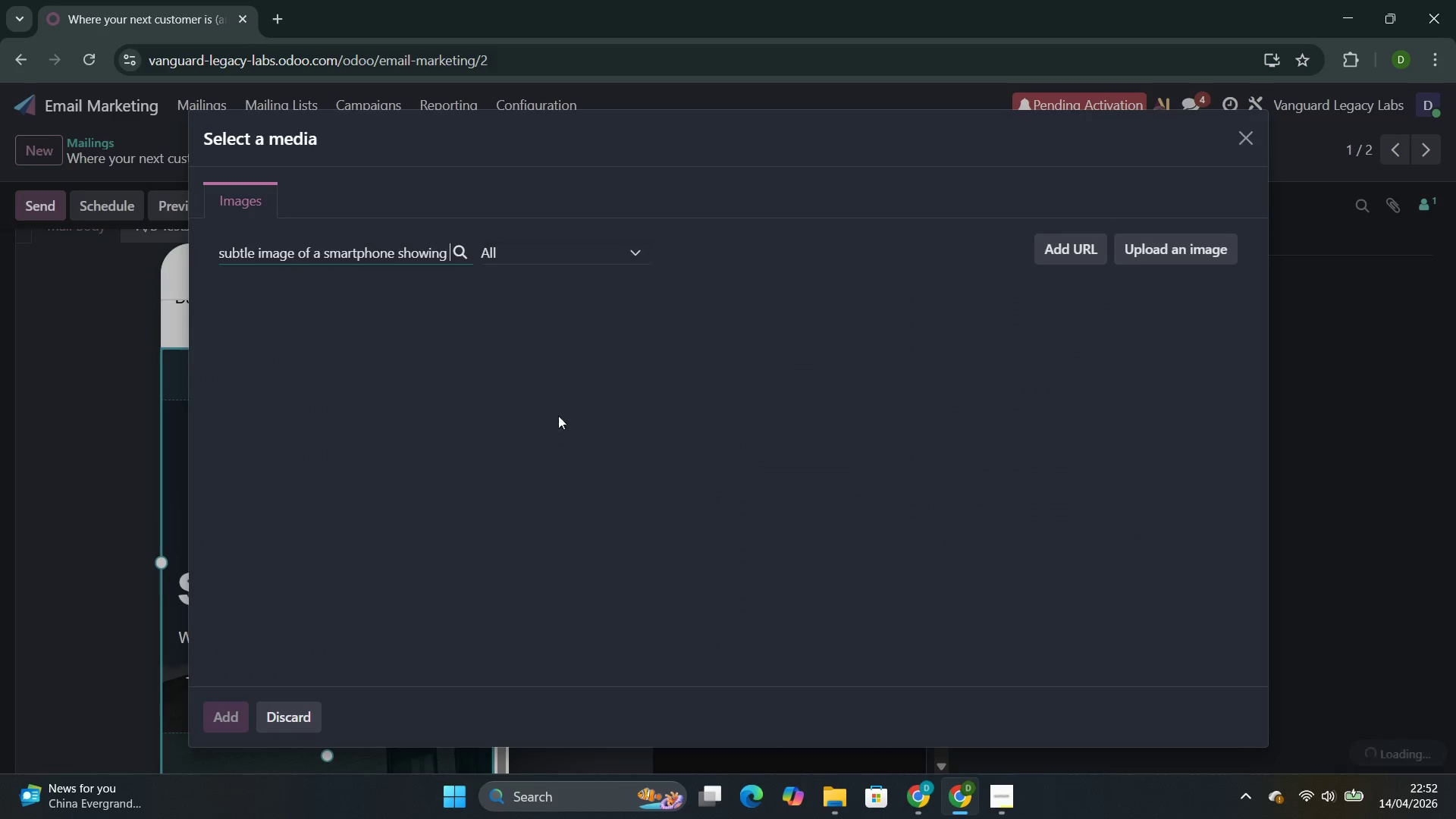 
key(Space)
 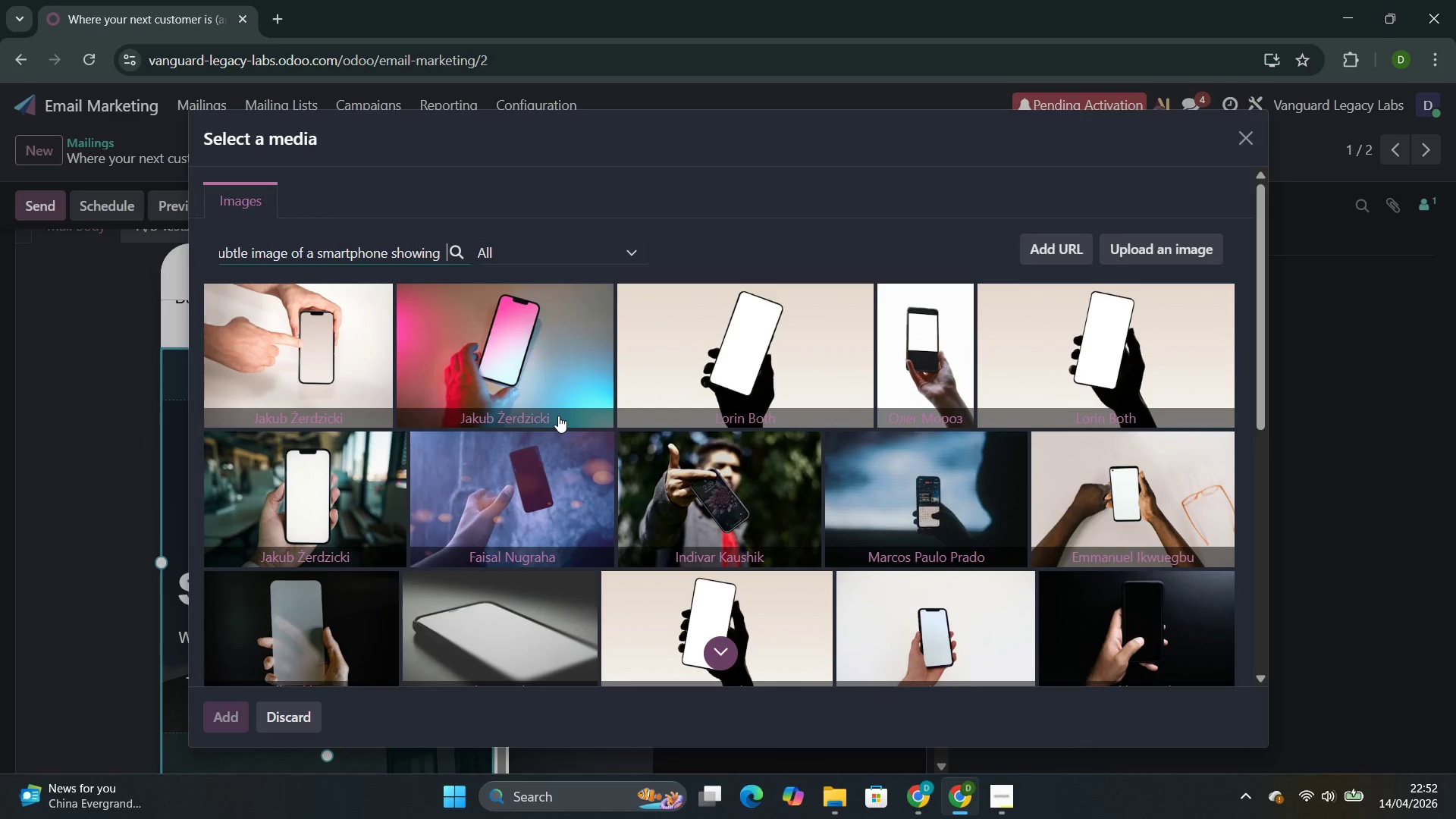 
type(a local h)
key(Backspace)
type(business earch result)
 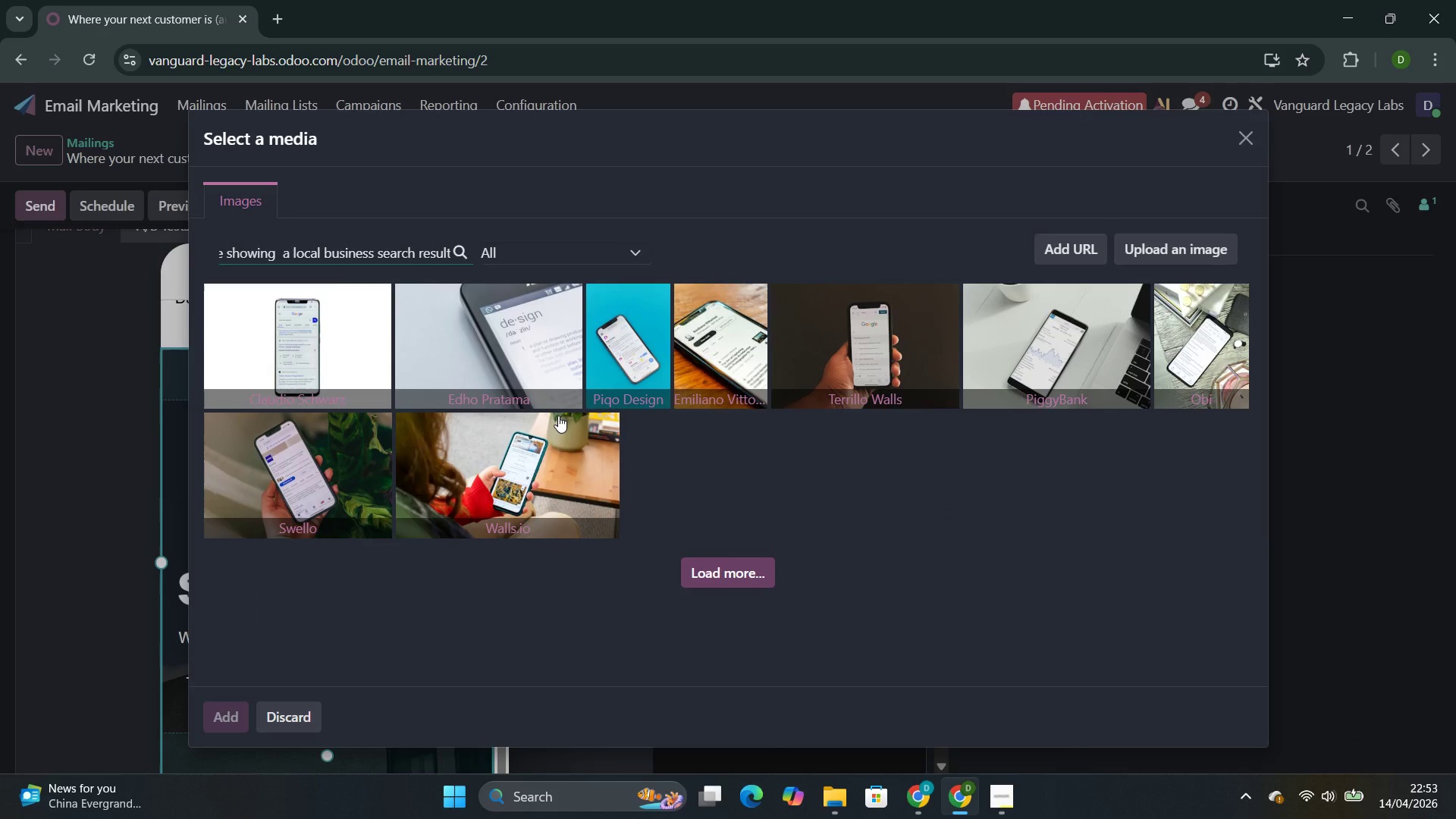 
wait(11.41)
 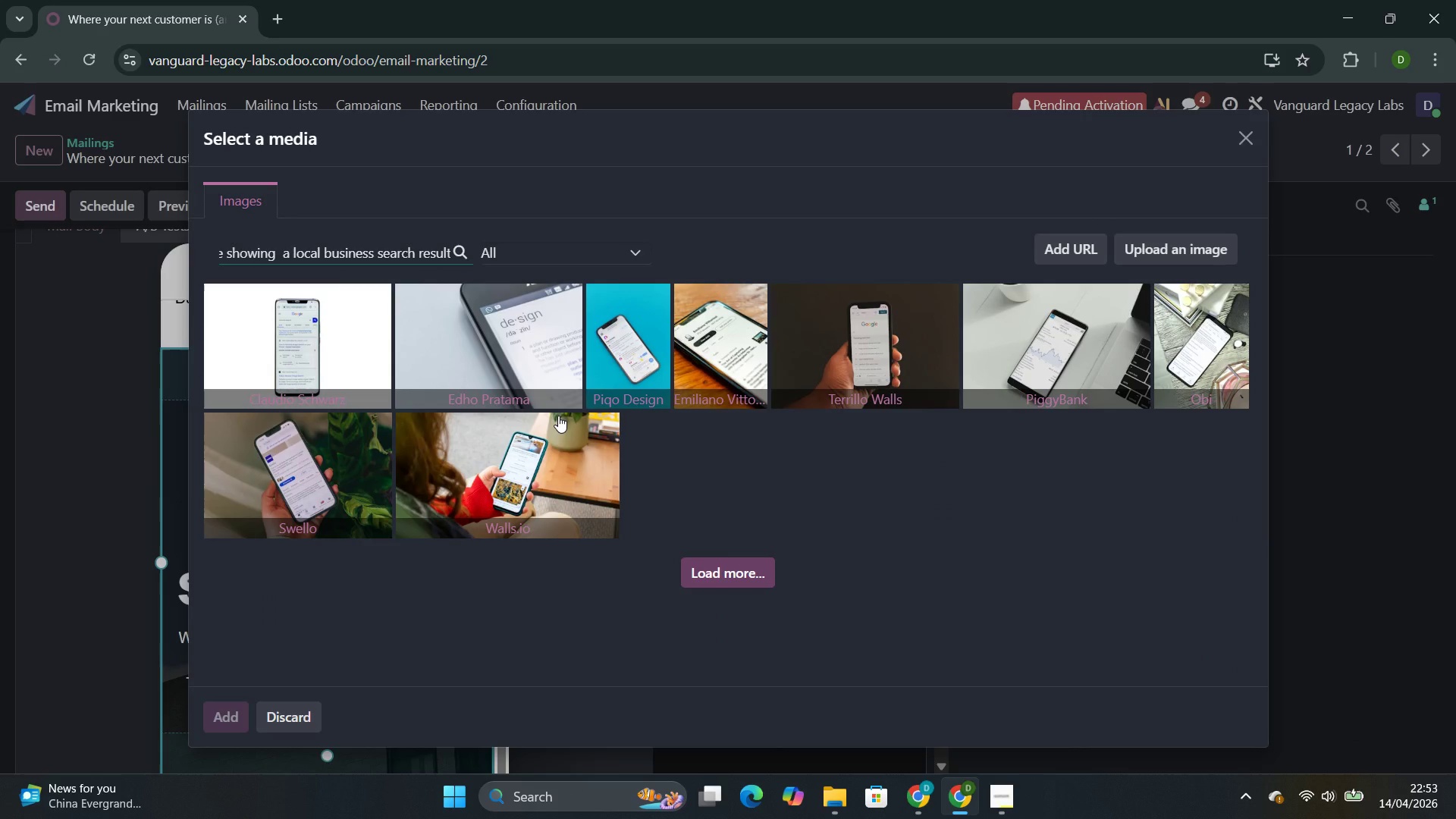 
left_click([338, 480])
 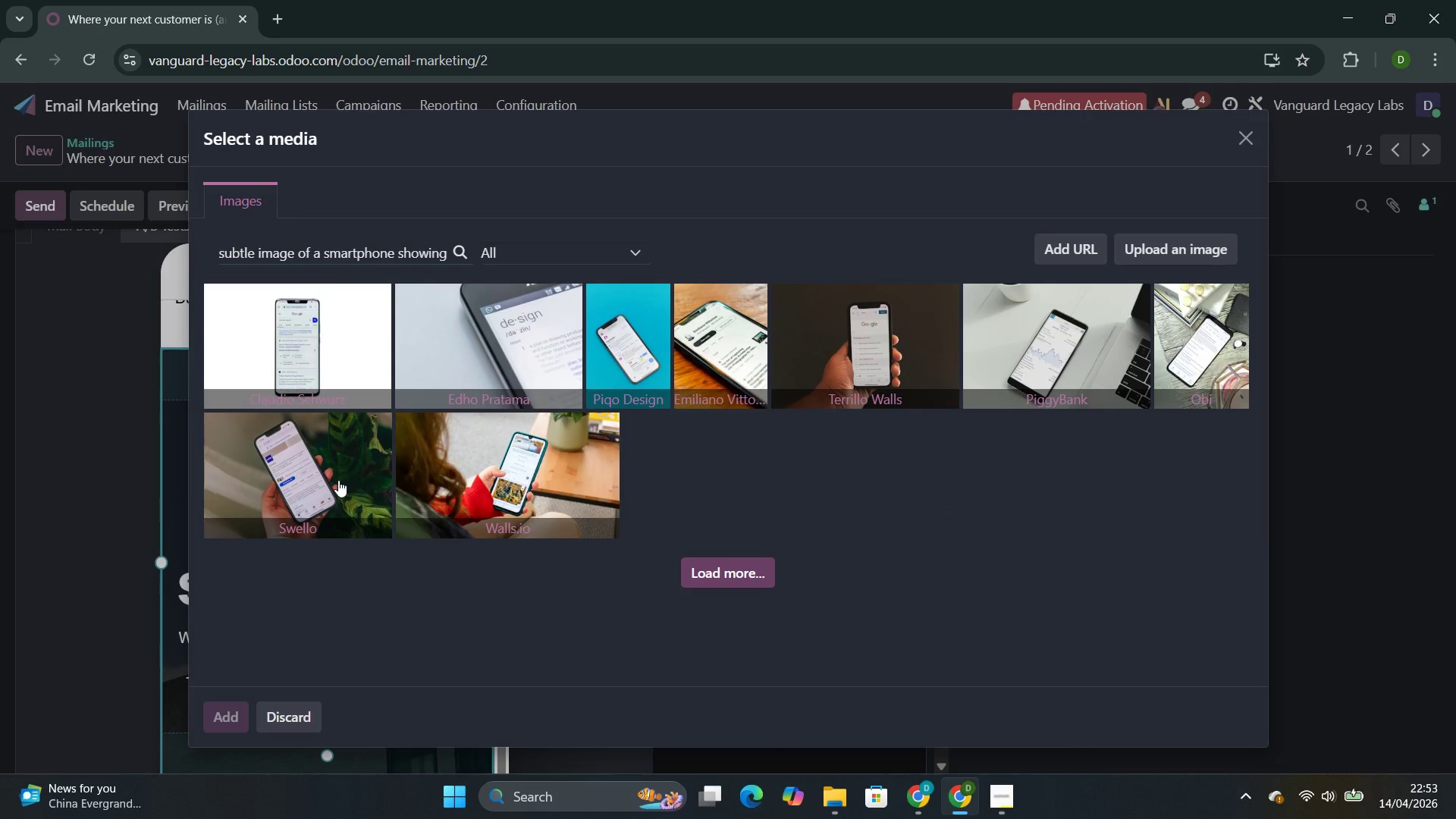 
mouse_move([357, 501])
 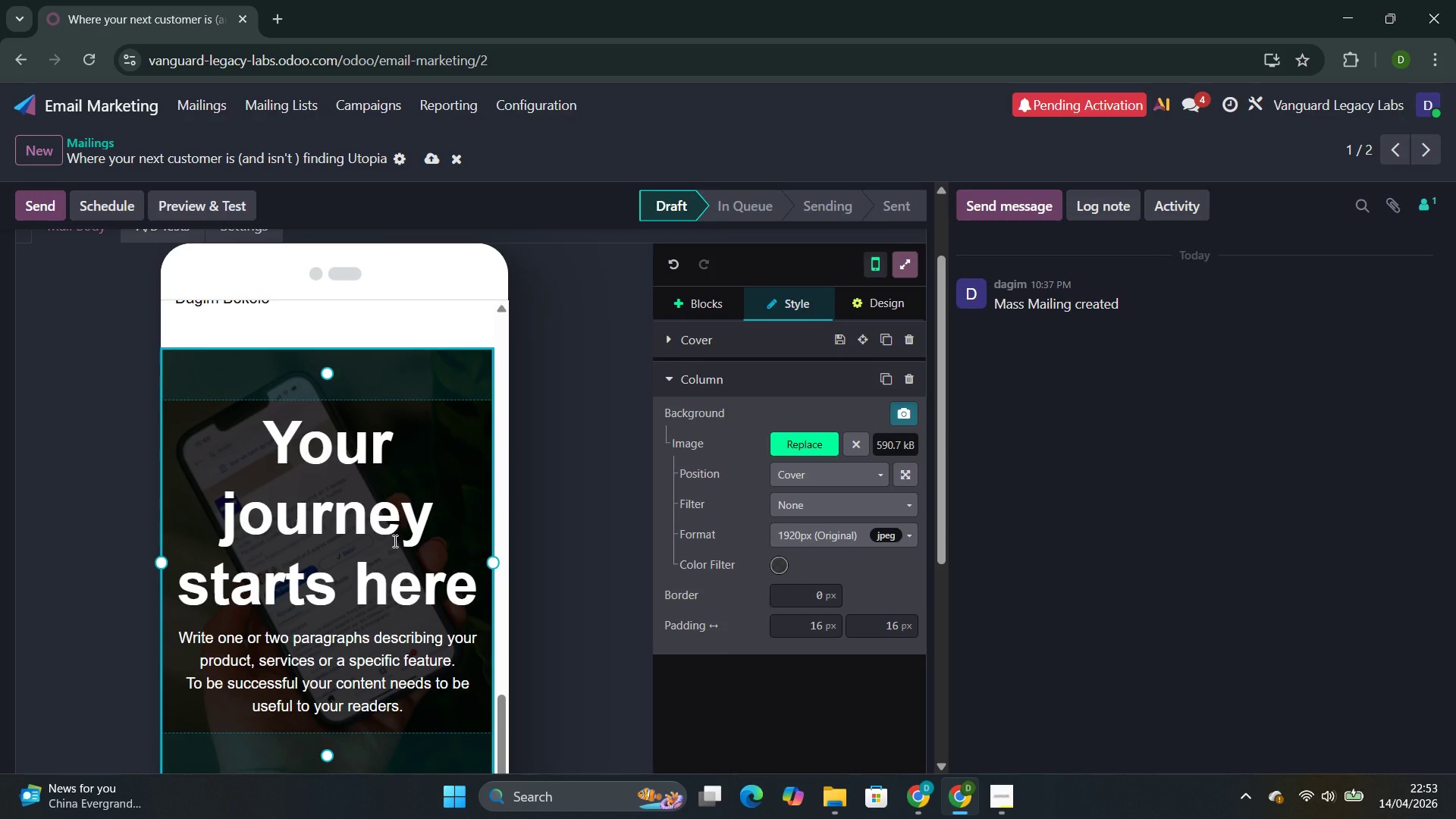 
wait(7.12)
 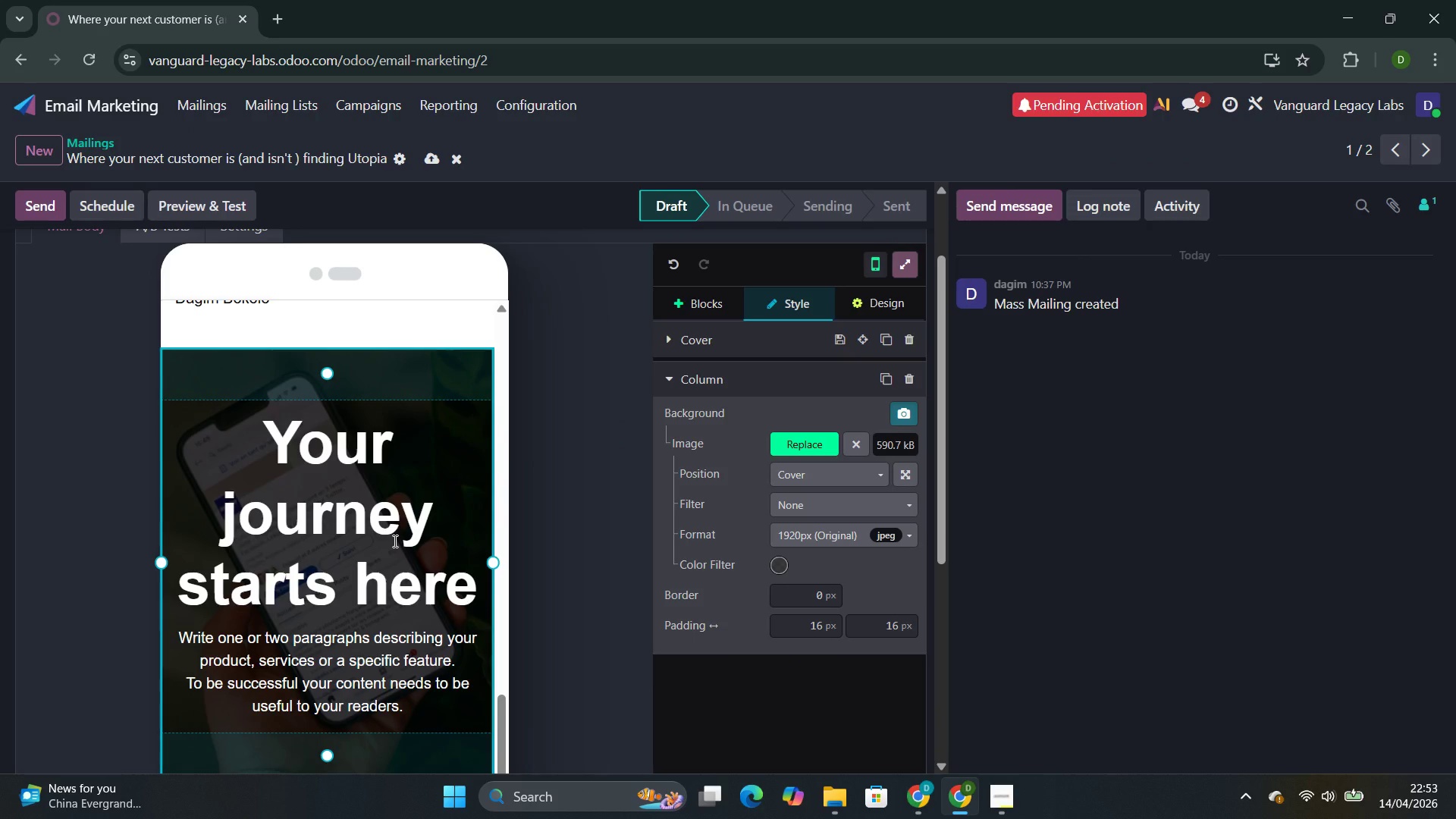 
left_click_drag(start_coordinate=[475, 593], to_coordinate=[261, 465])
 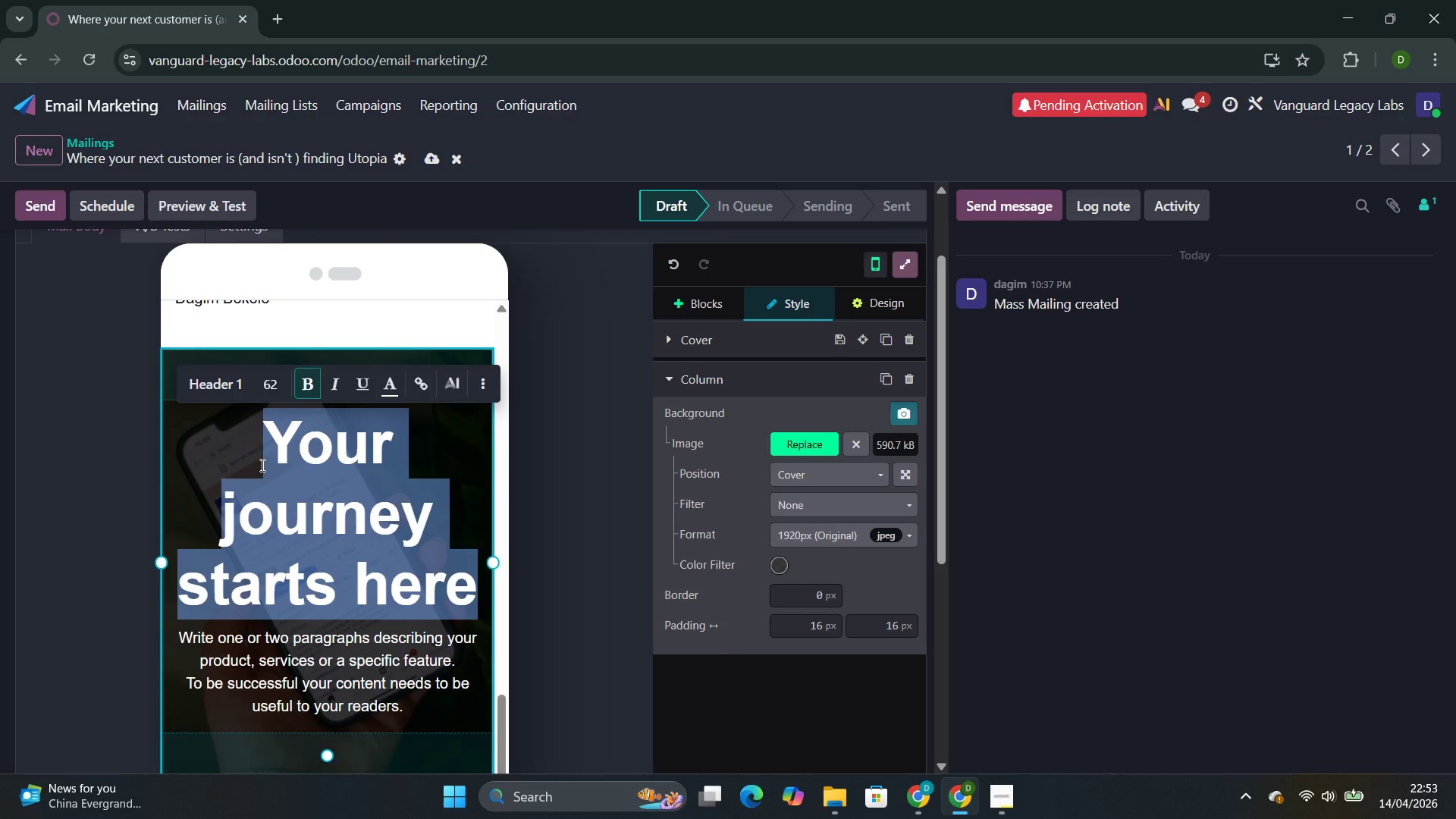 
type(Reputa)
 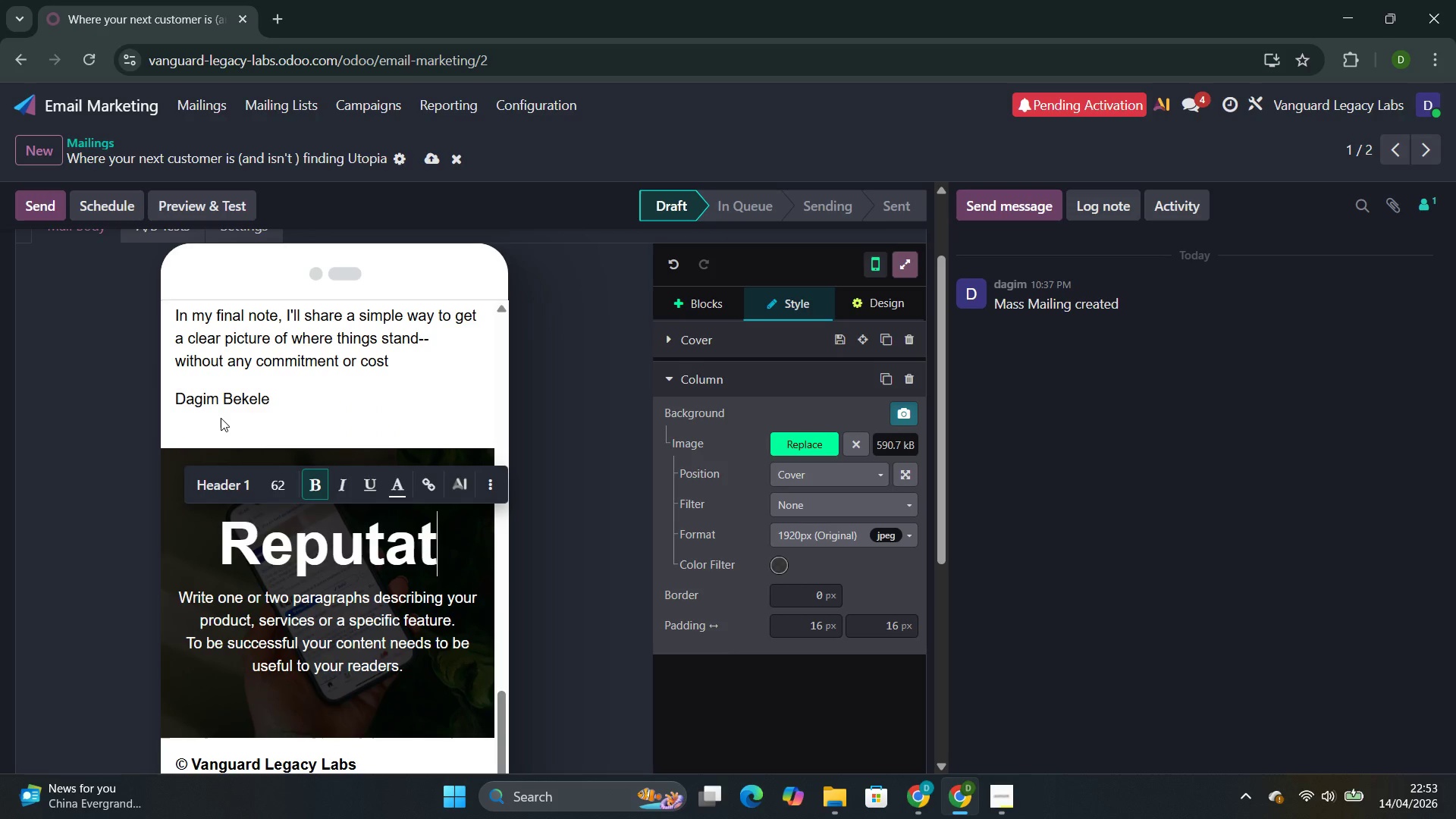 
type(tion SHOW)
key(Backspace)
 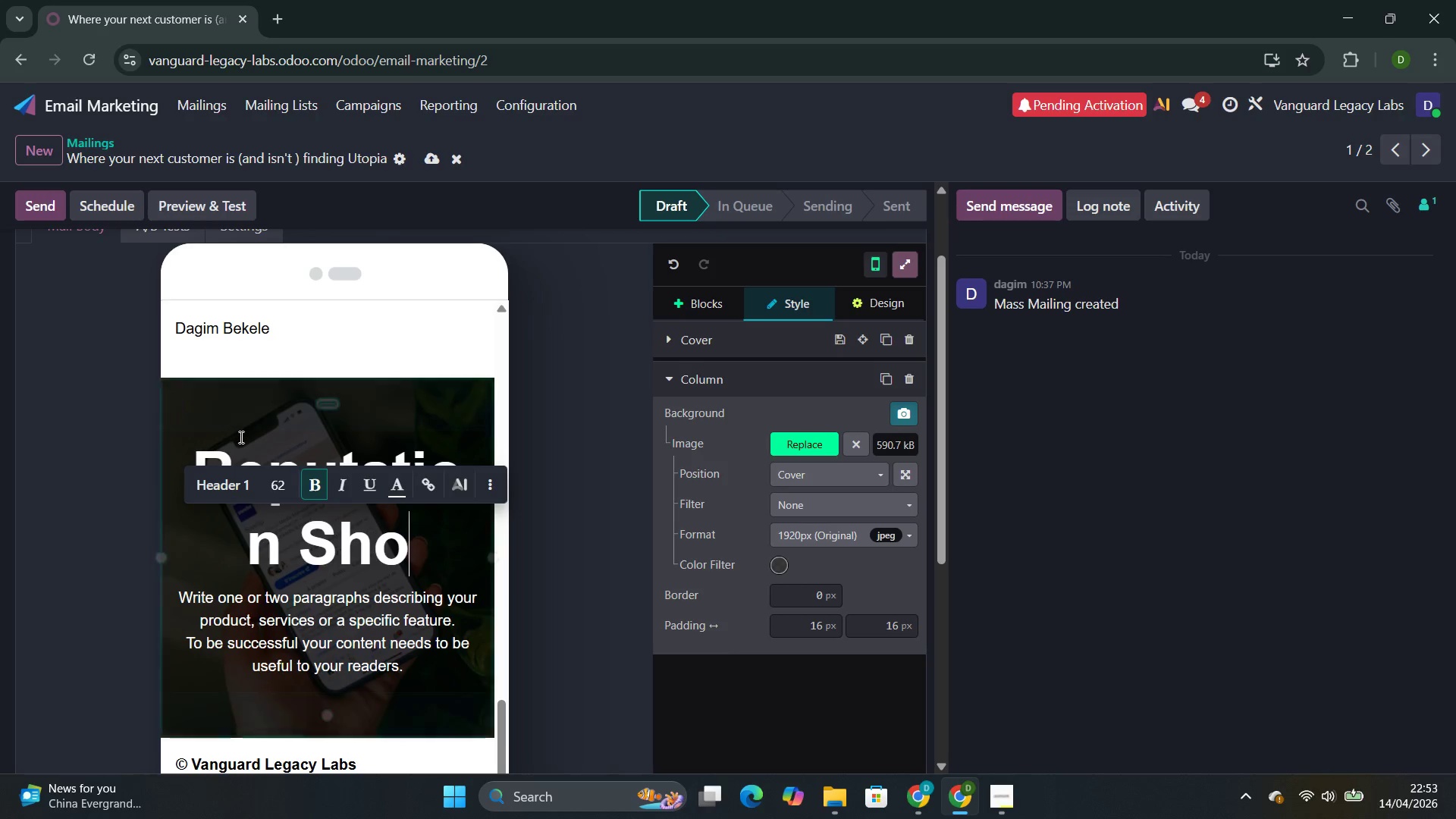 
type(uld Precede You)
 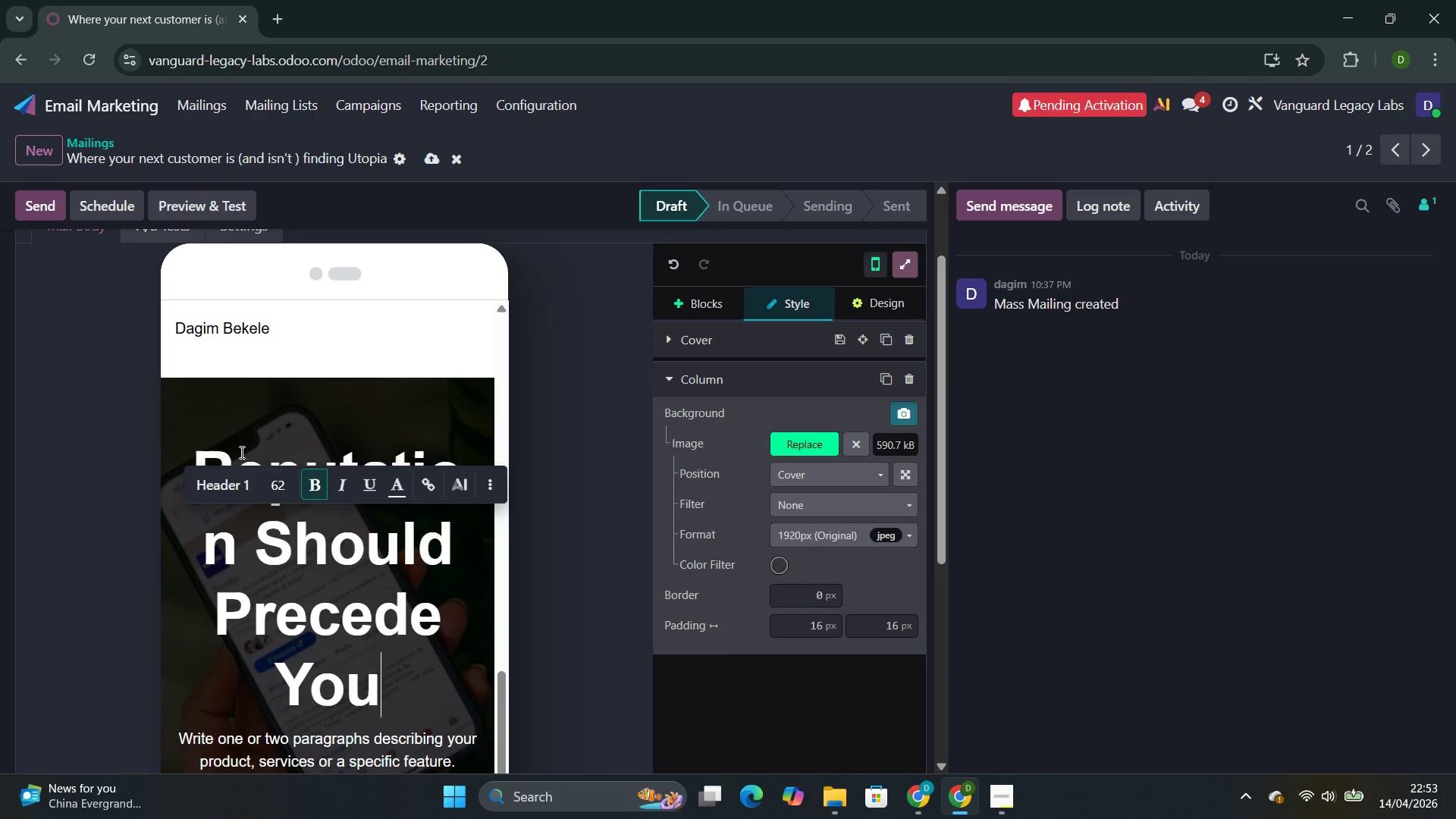 
type(. Not HO)
key(Backspace)
type(ide From Search)
 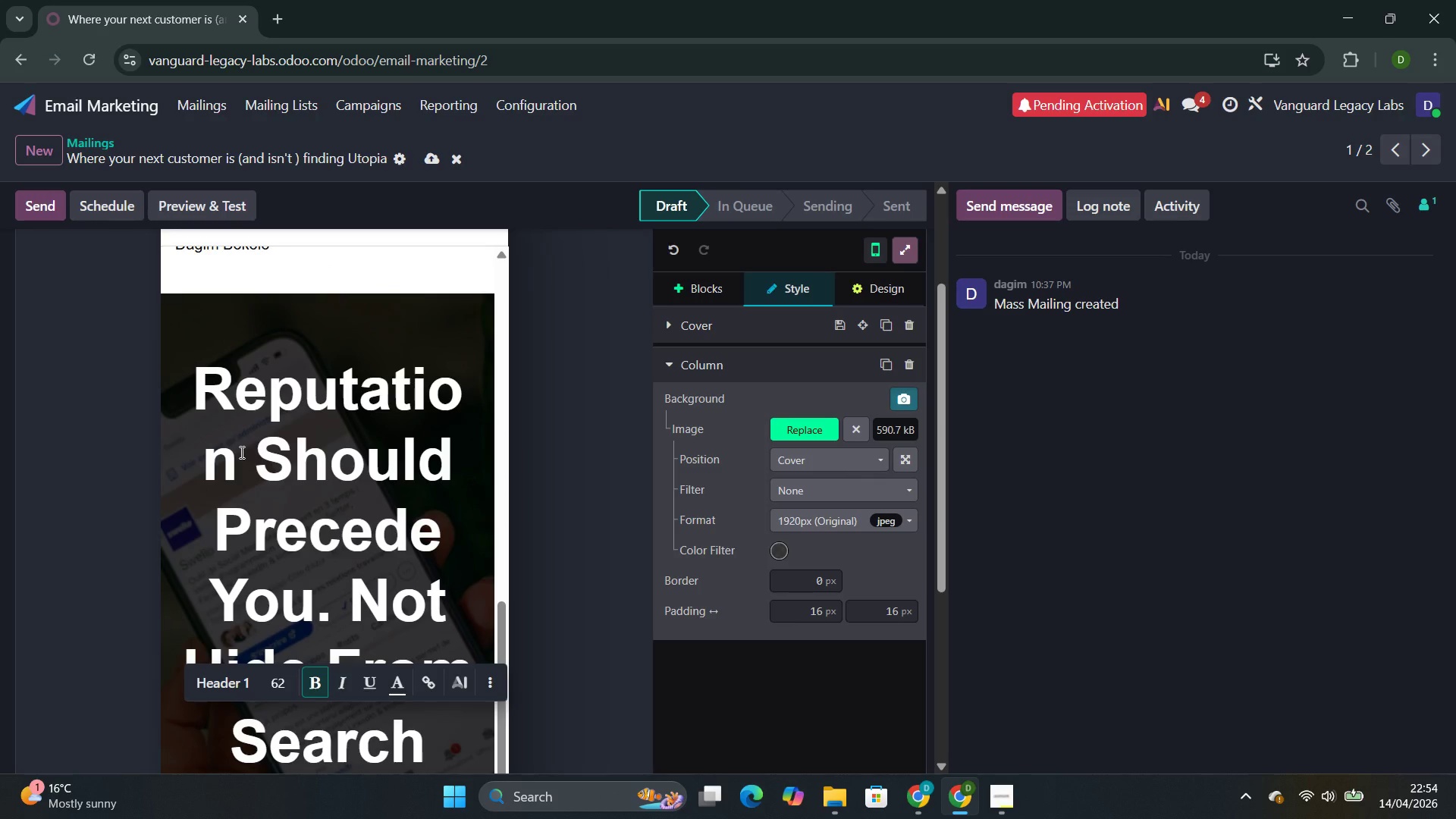 
mouse_move([391, 420])
 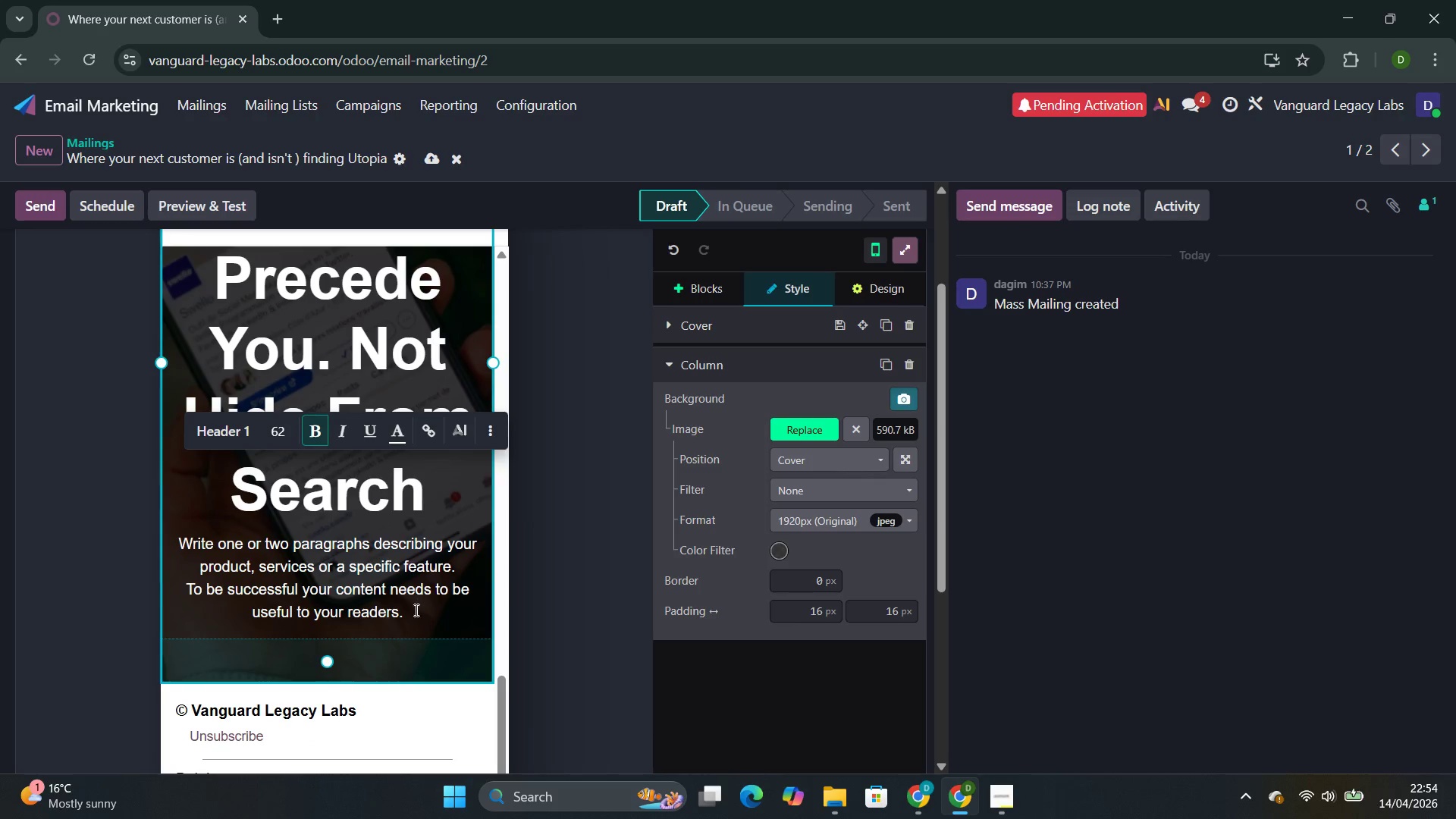 
left_click_drag(start_coordinate=[415, 614], to_coordinate=[173, 542])
 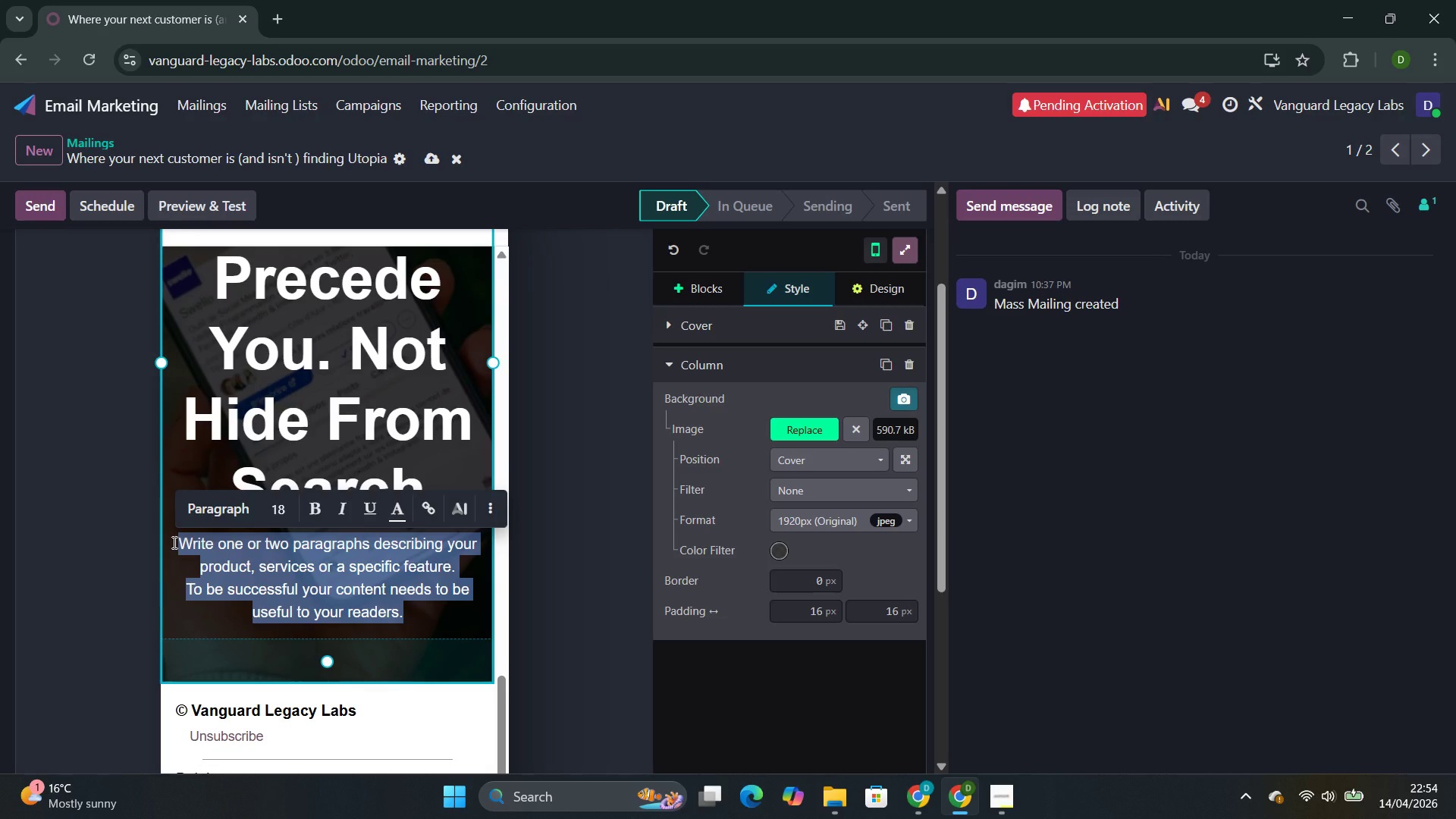 
key(Backspace)
 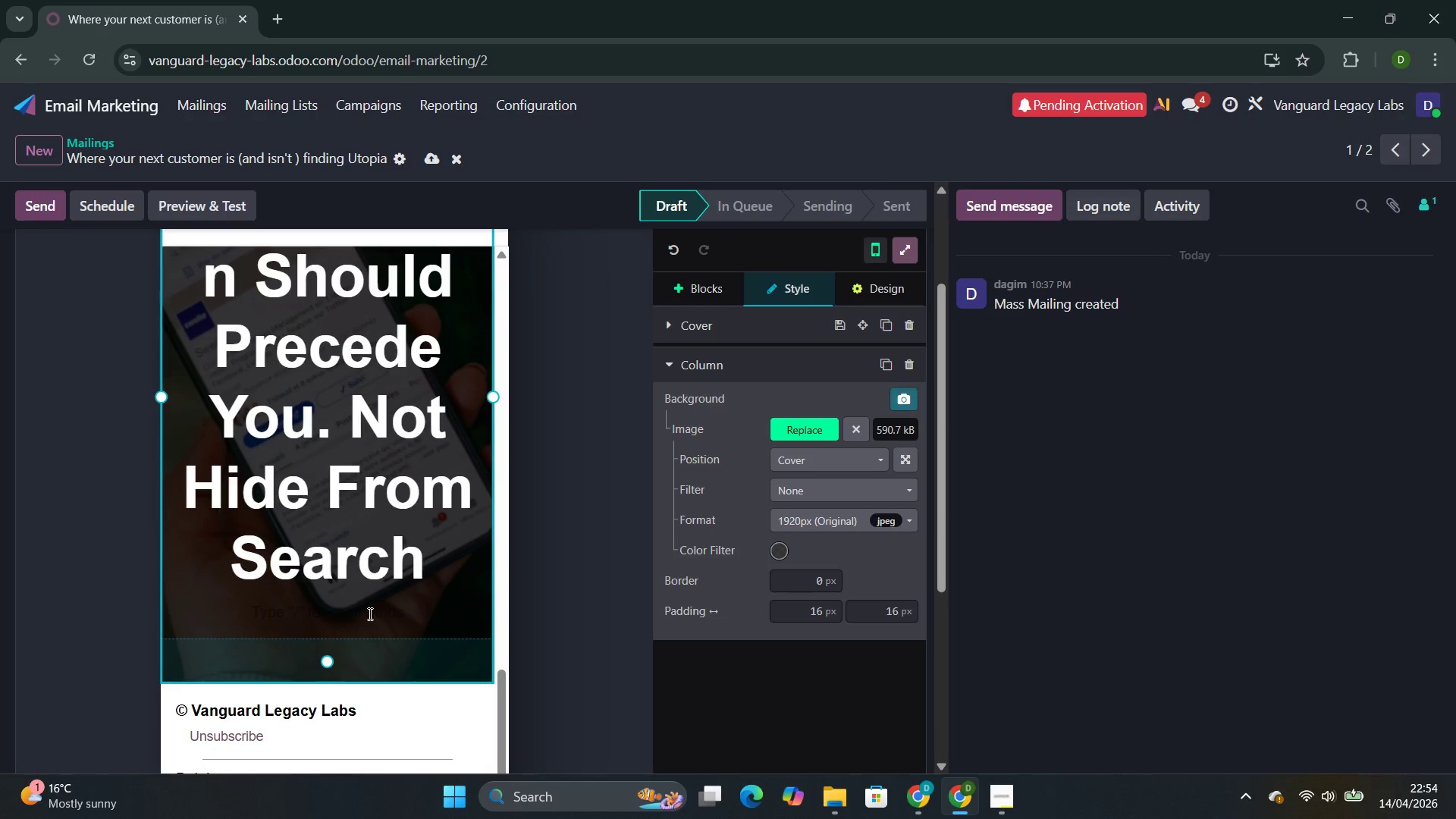 
key(Backspace)
 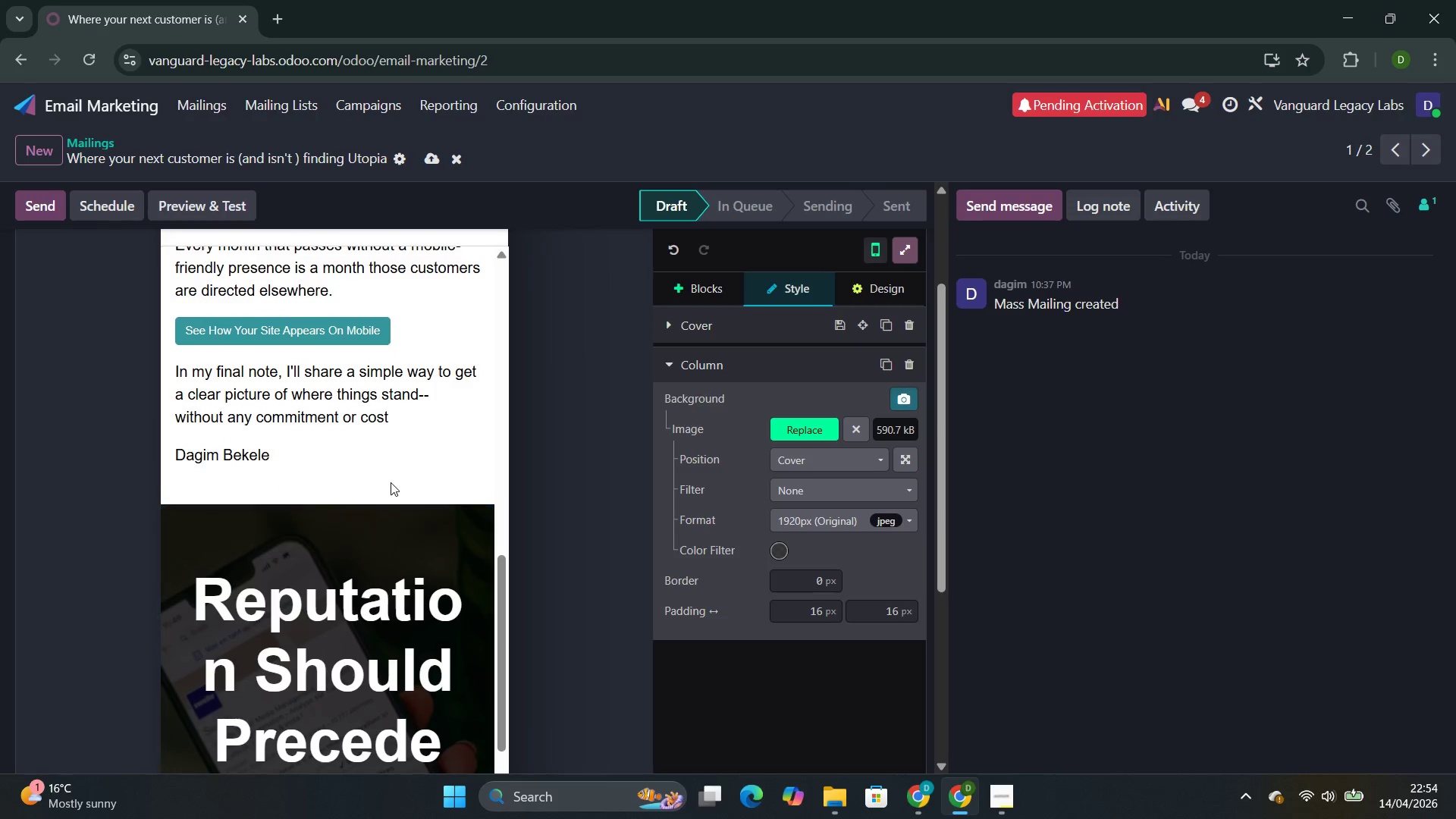 
wait(14.44)
 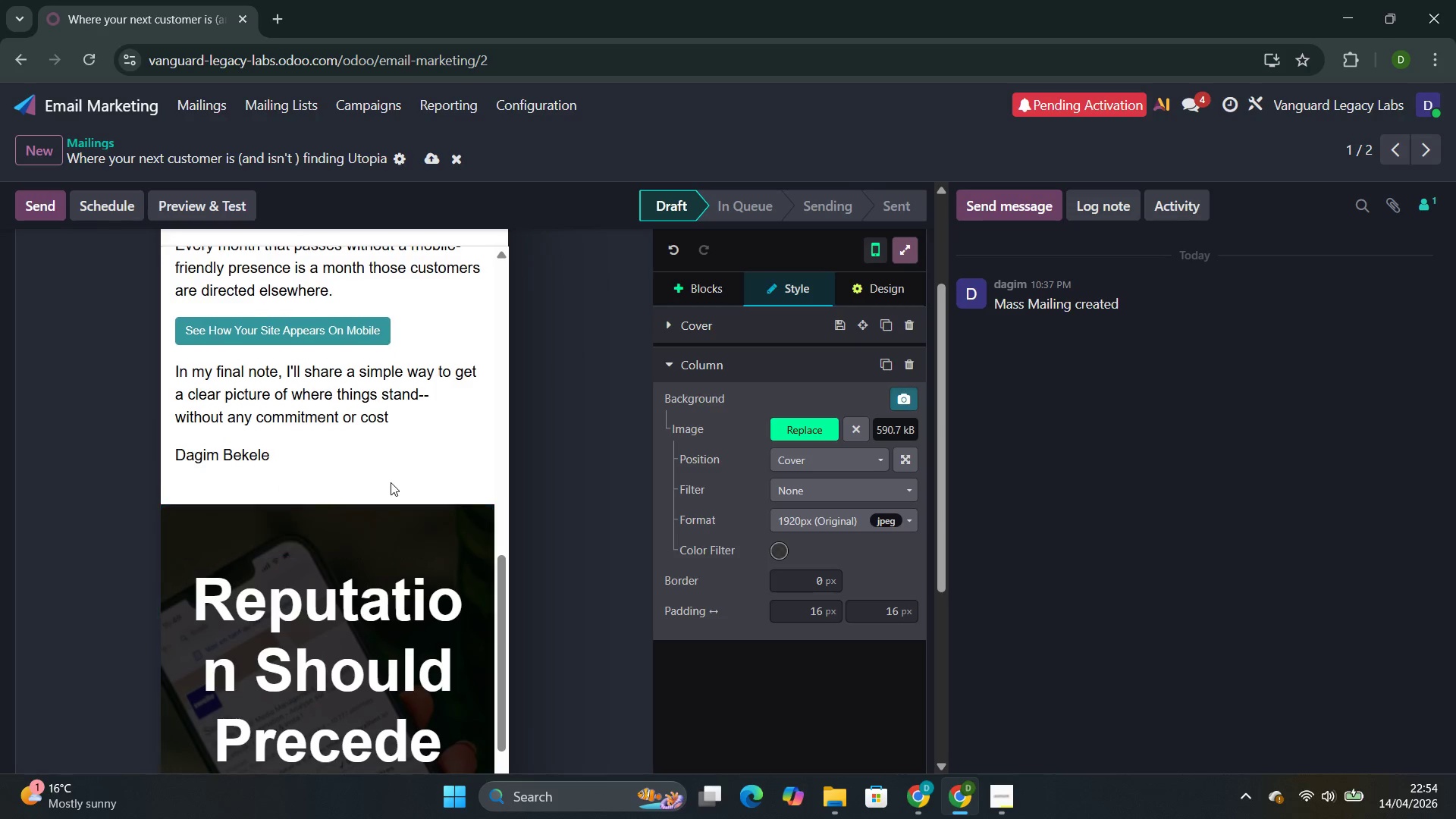 
left_click([880, 250])
 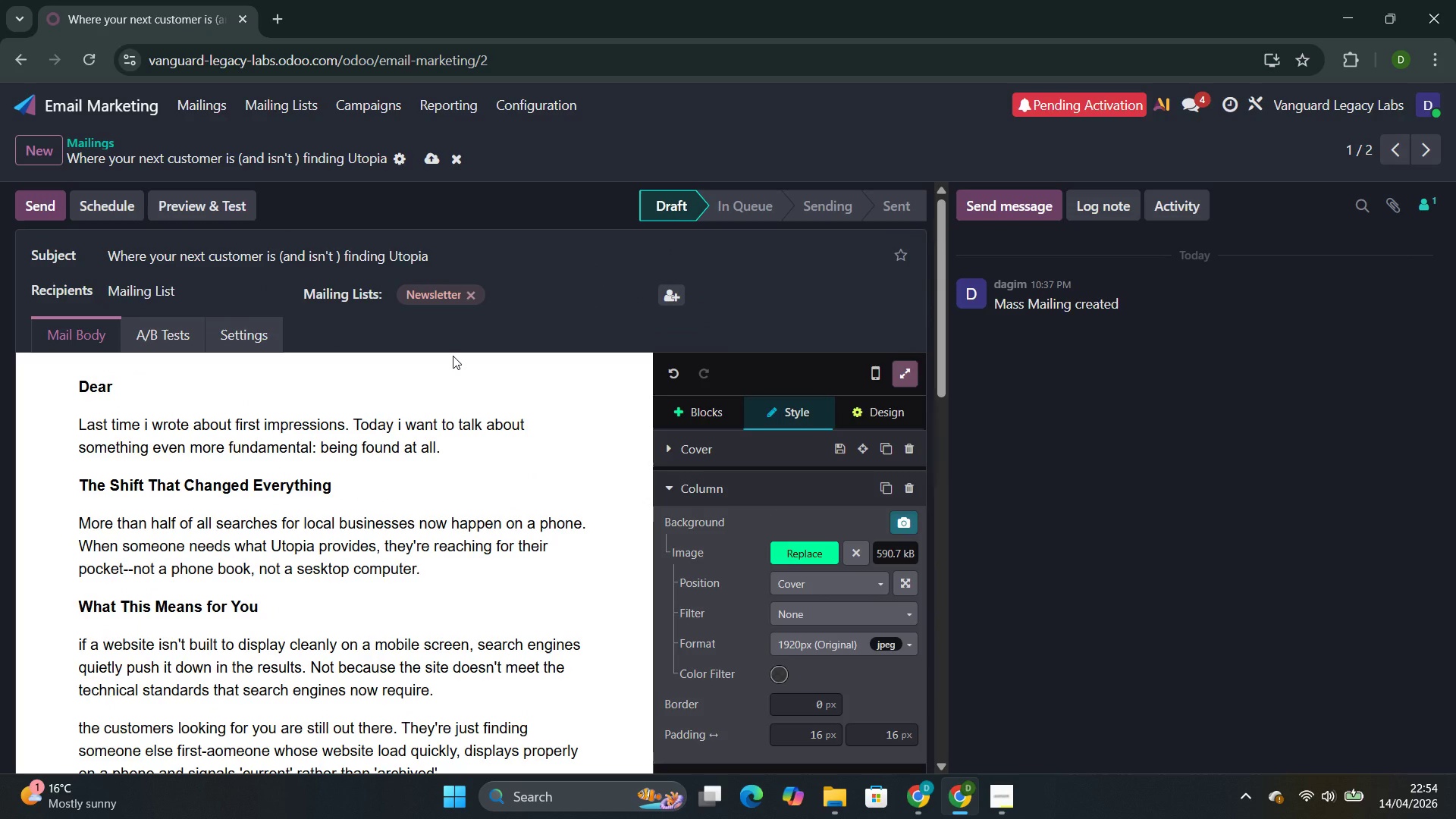 
wait(7.08)
 